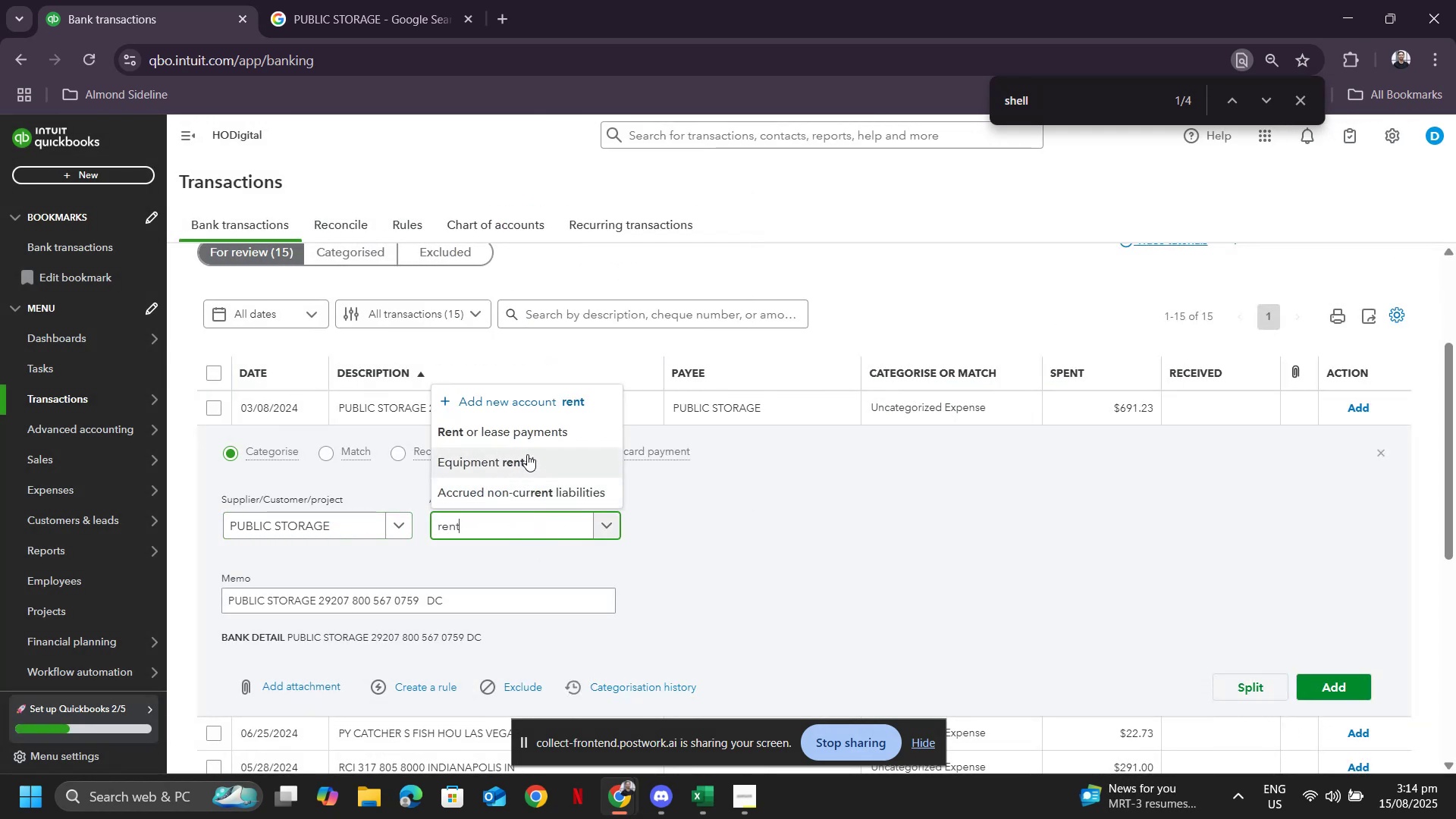 
left_click([526, 438])
 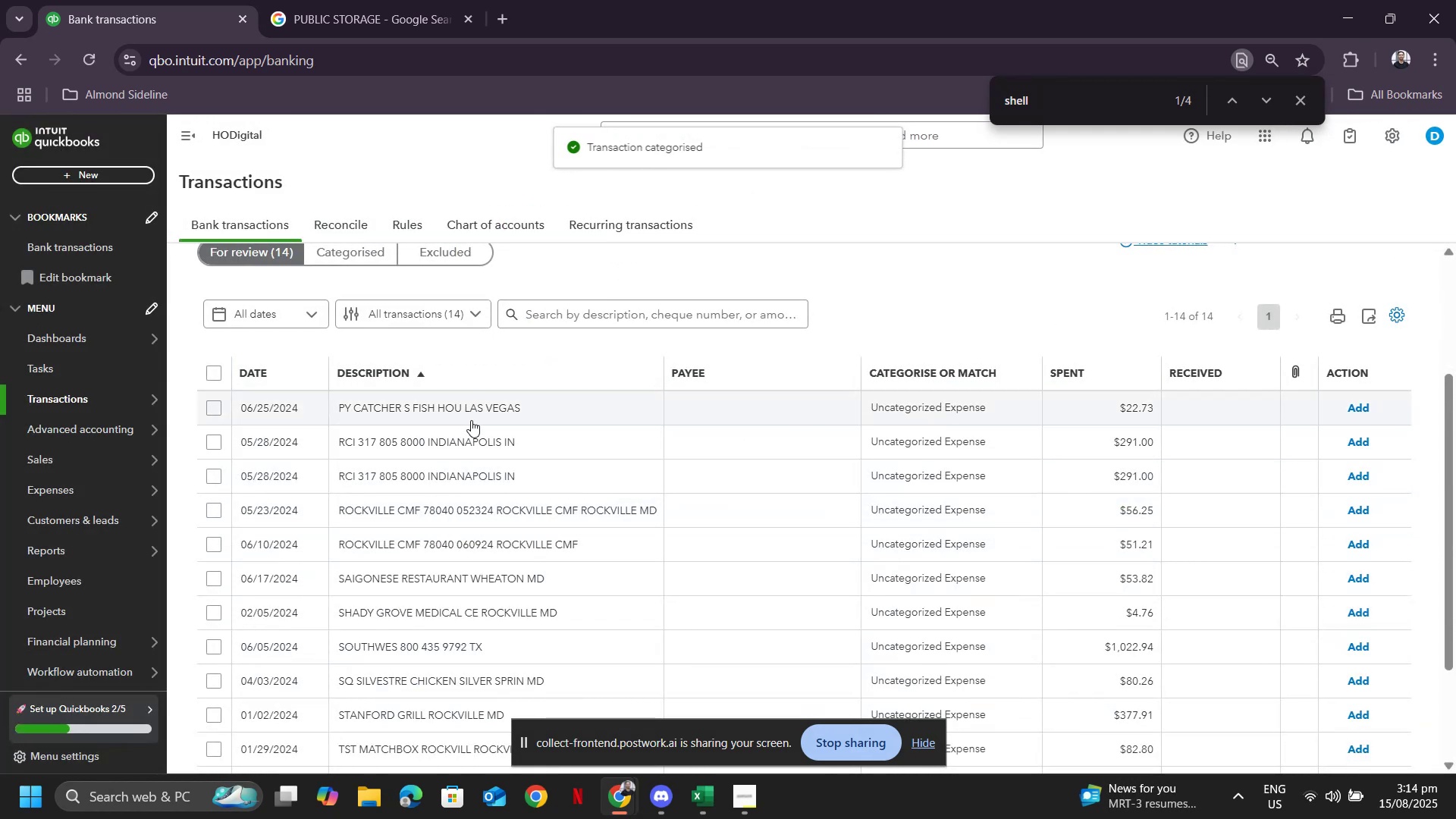 
left_click([471, 419])
 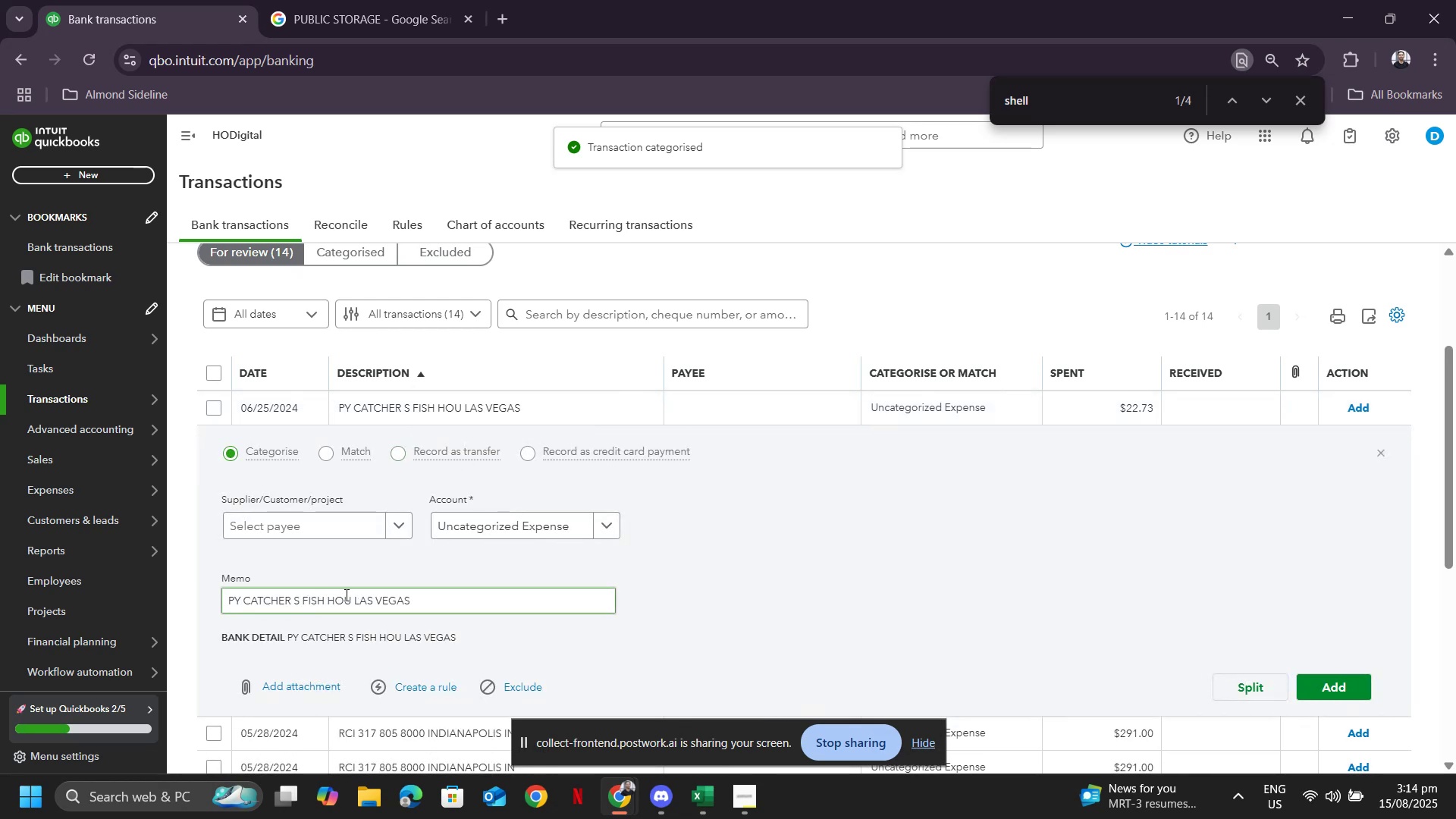 
key(Control+ControlLeft)
 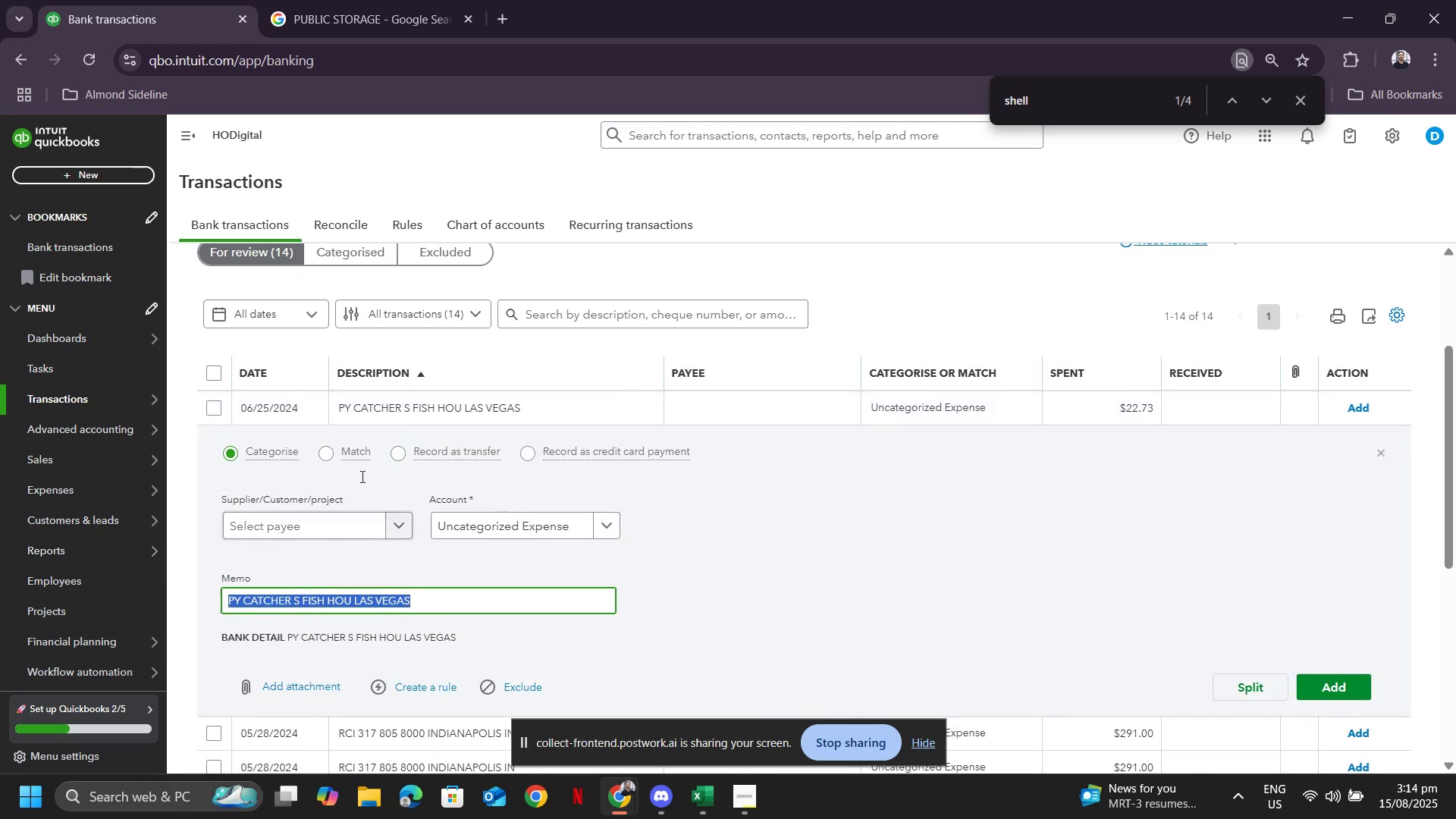 
key(Control+C)
 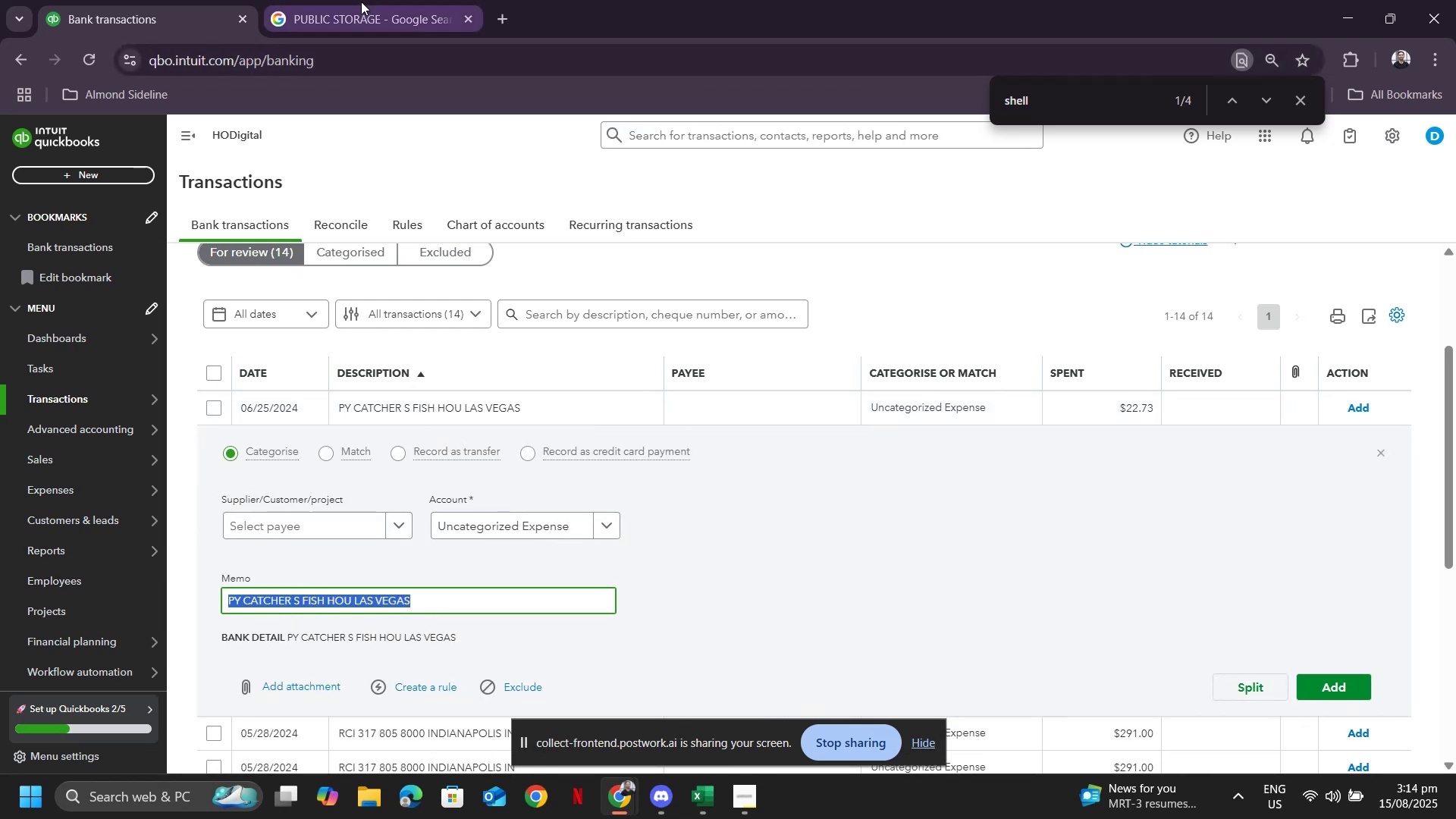 
left_click([361, 2])
 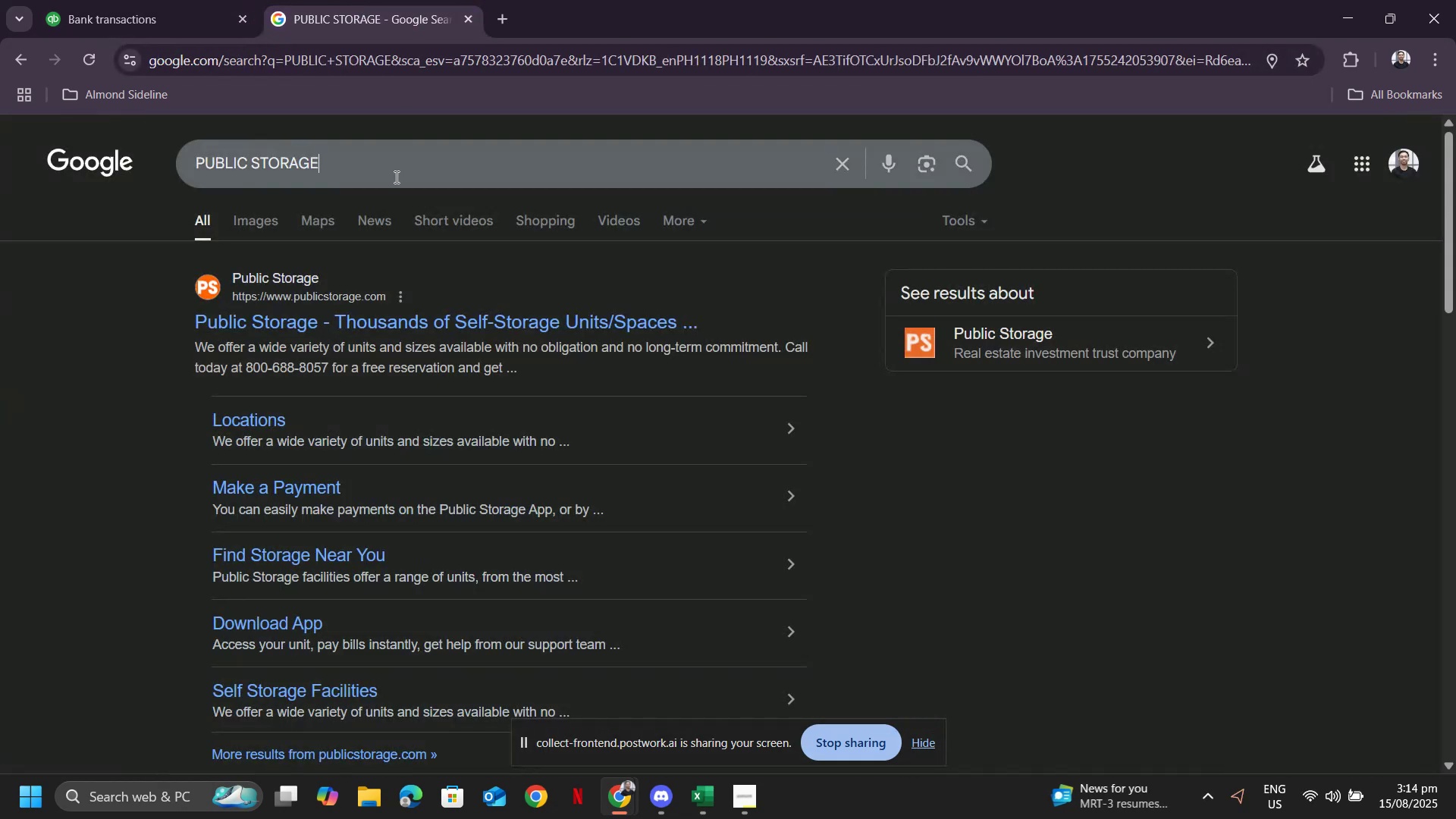 
key(Control+ControlLeft)
 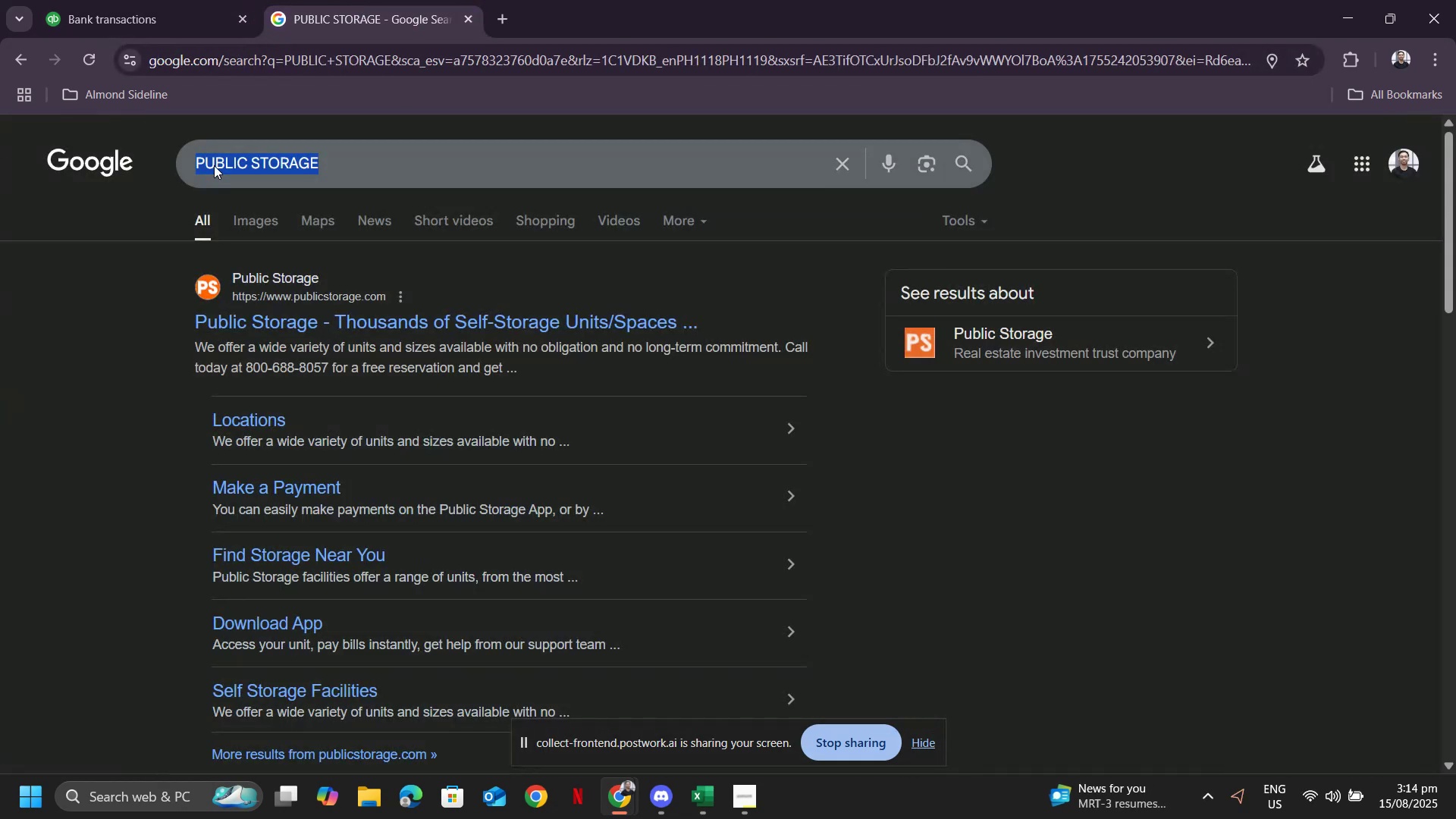 
key(Control+V)
 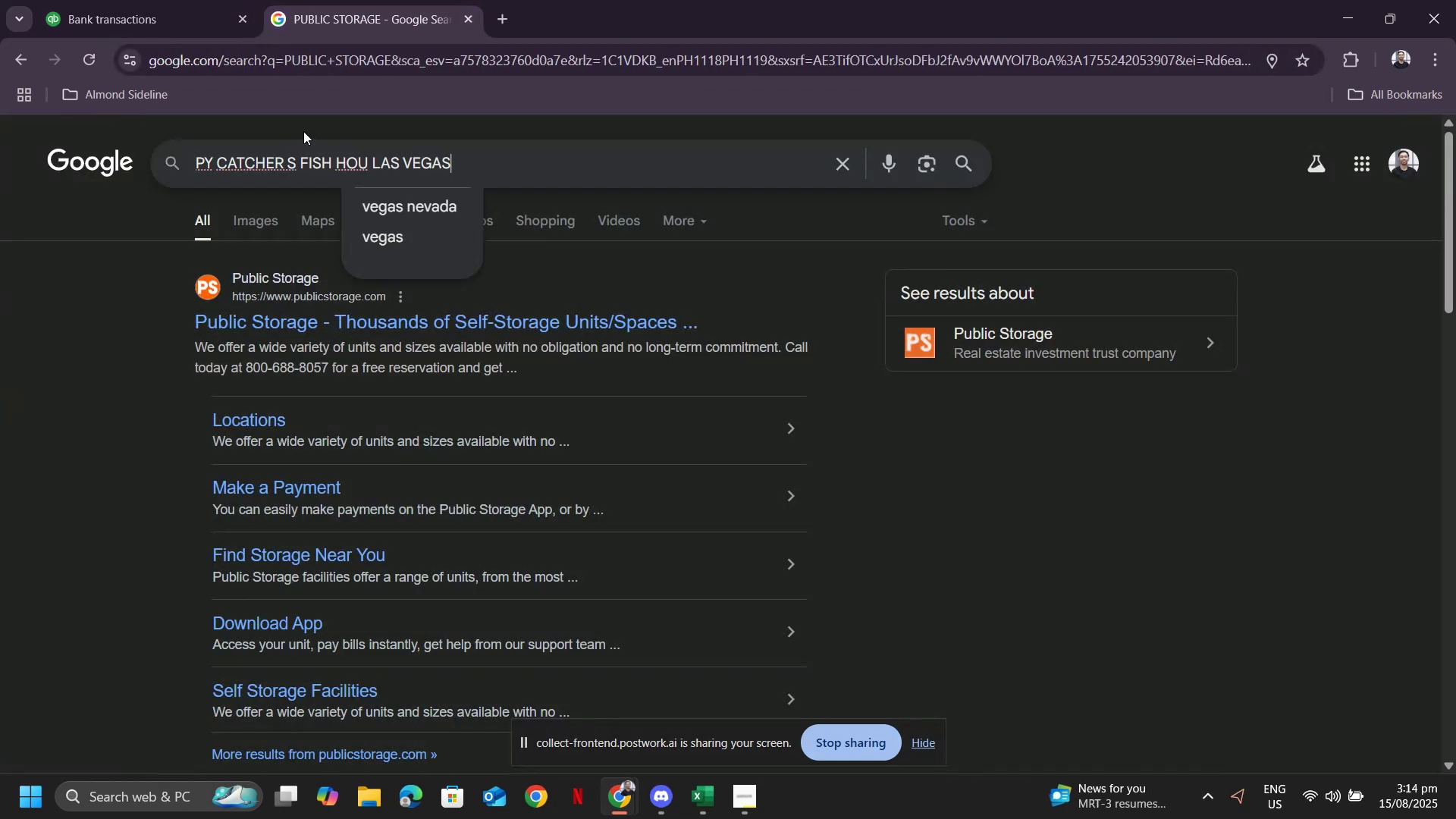 
key(Enter)
 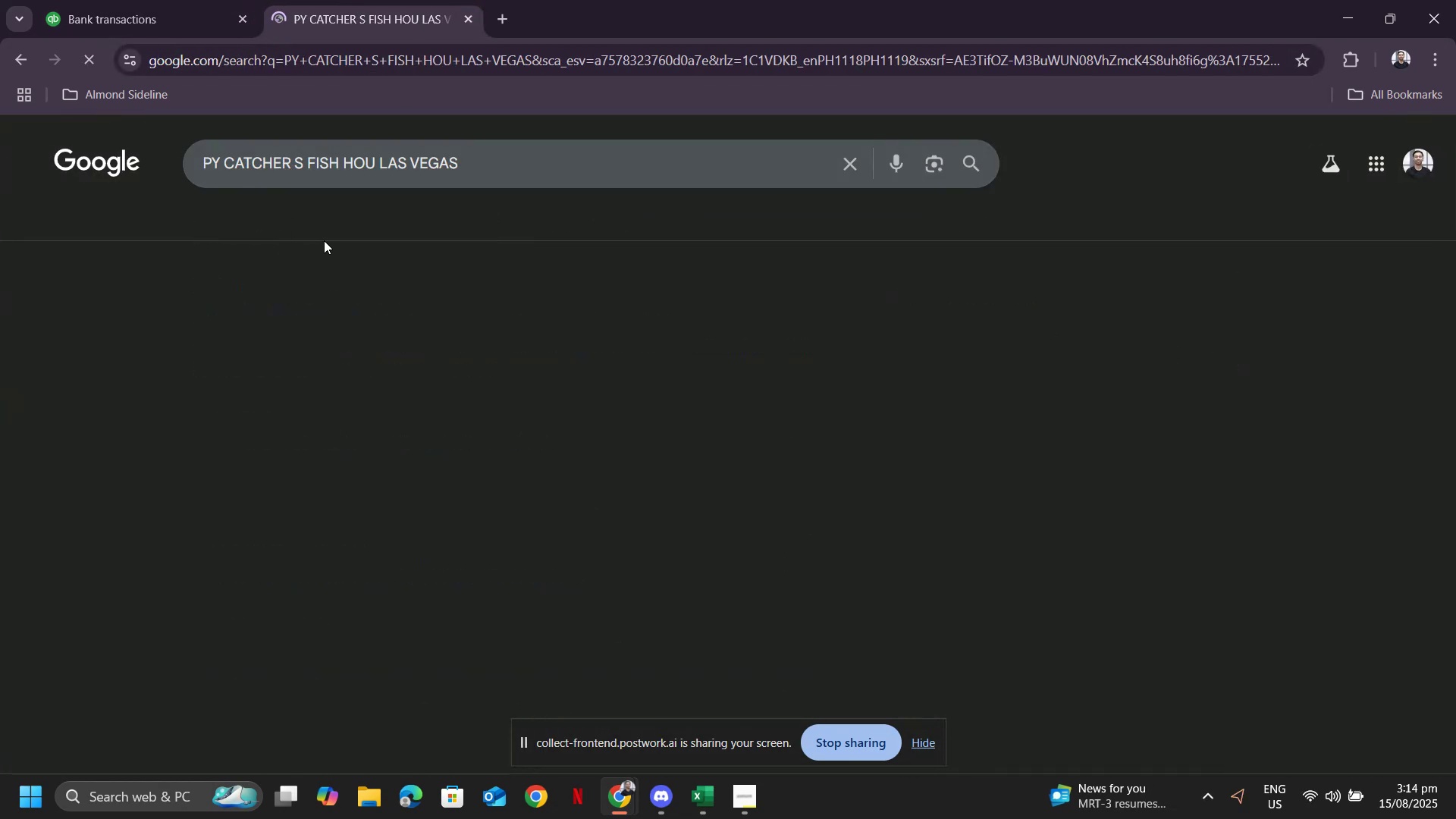 
mouse_move([303, 304])
 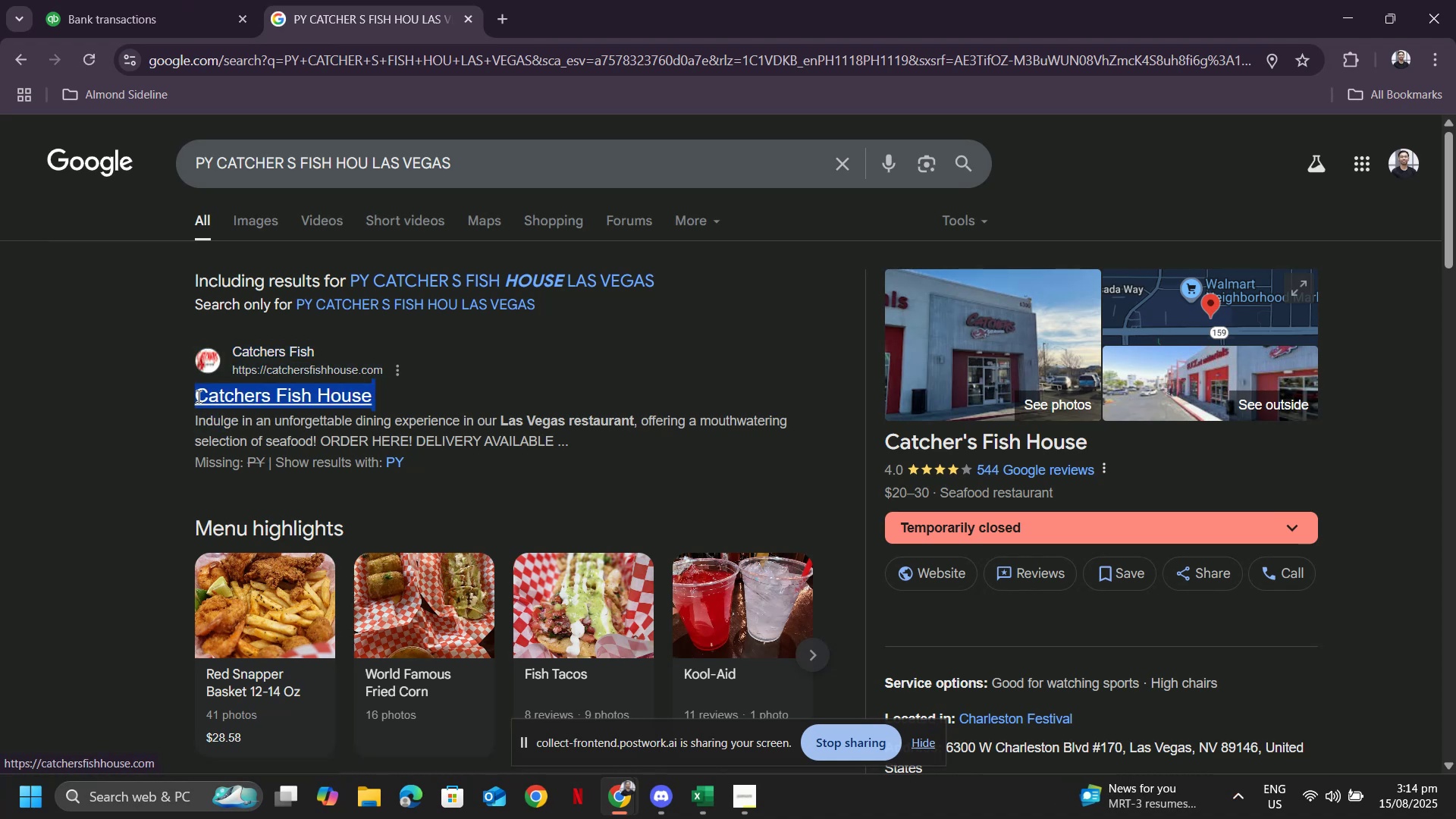 
key(Control+ControlLeft)
 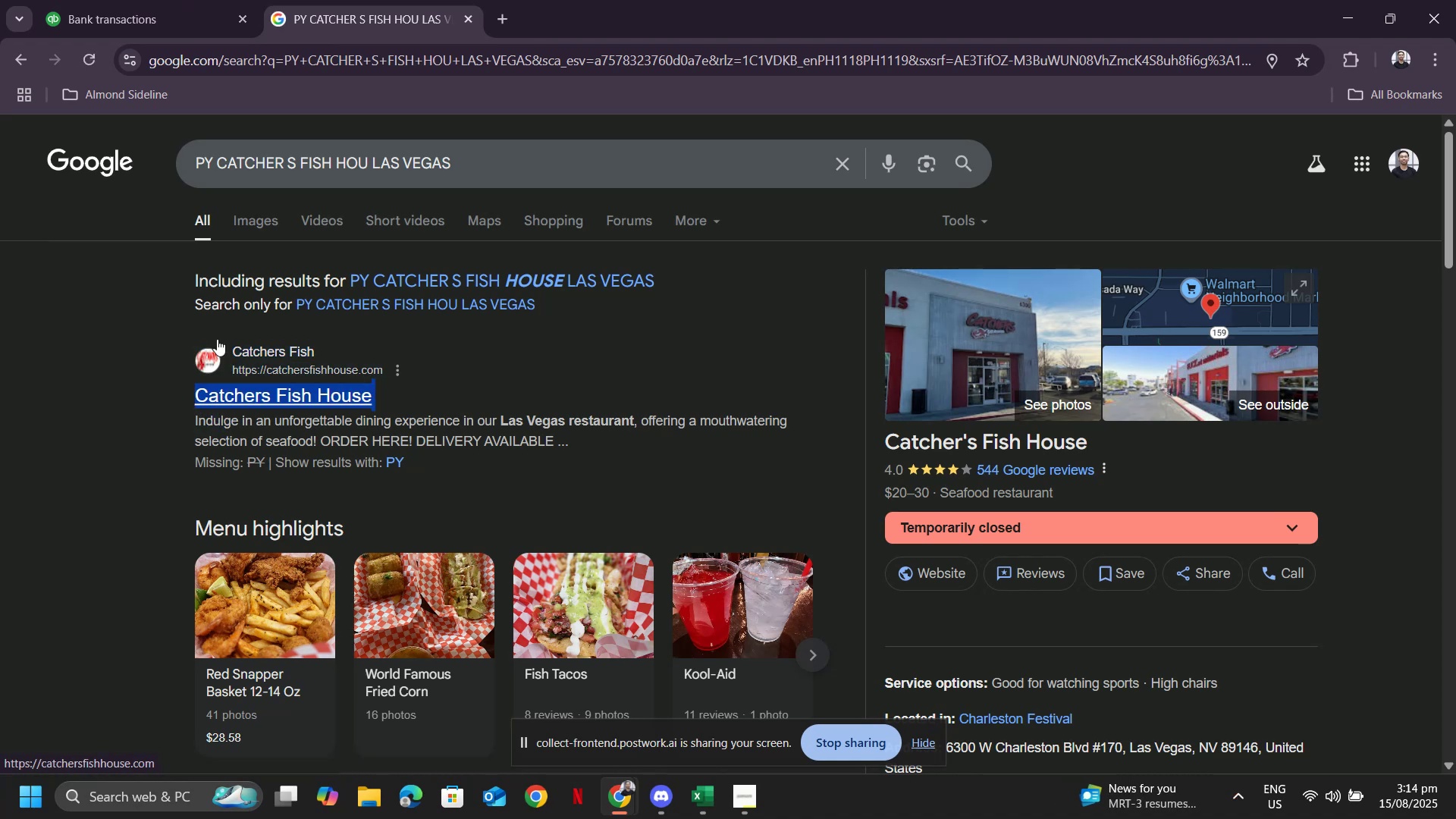 
key(Control+C)
 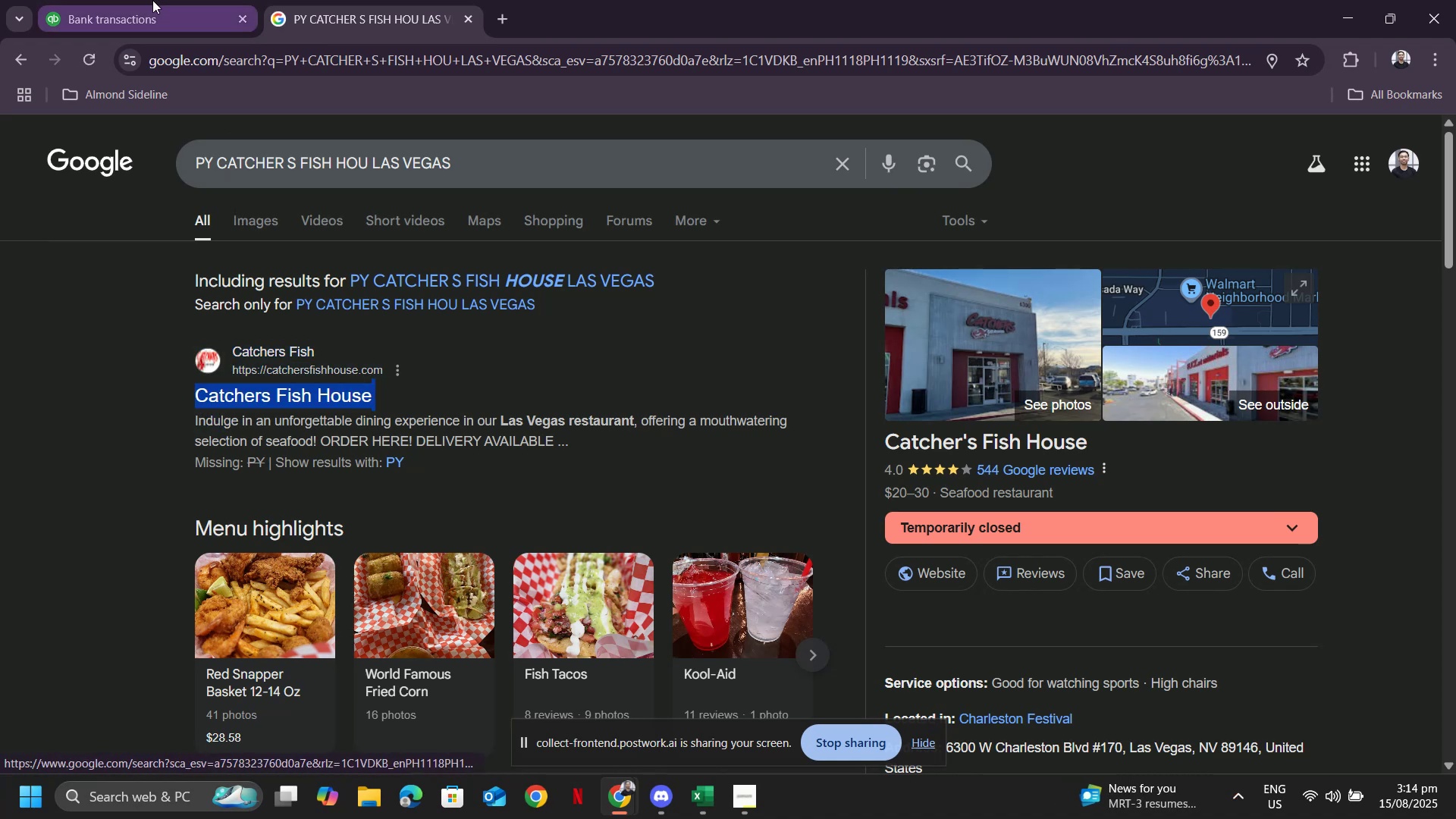 
left_click([152, 0])
 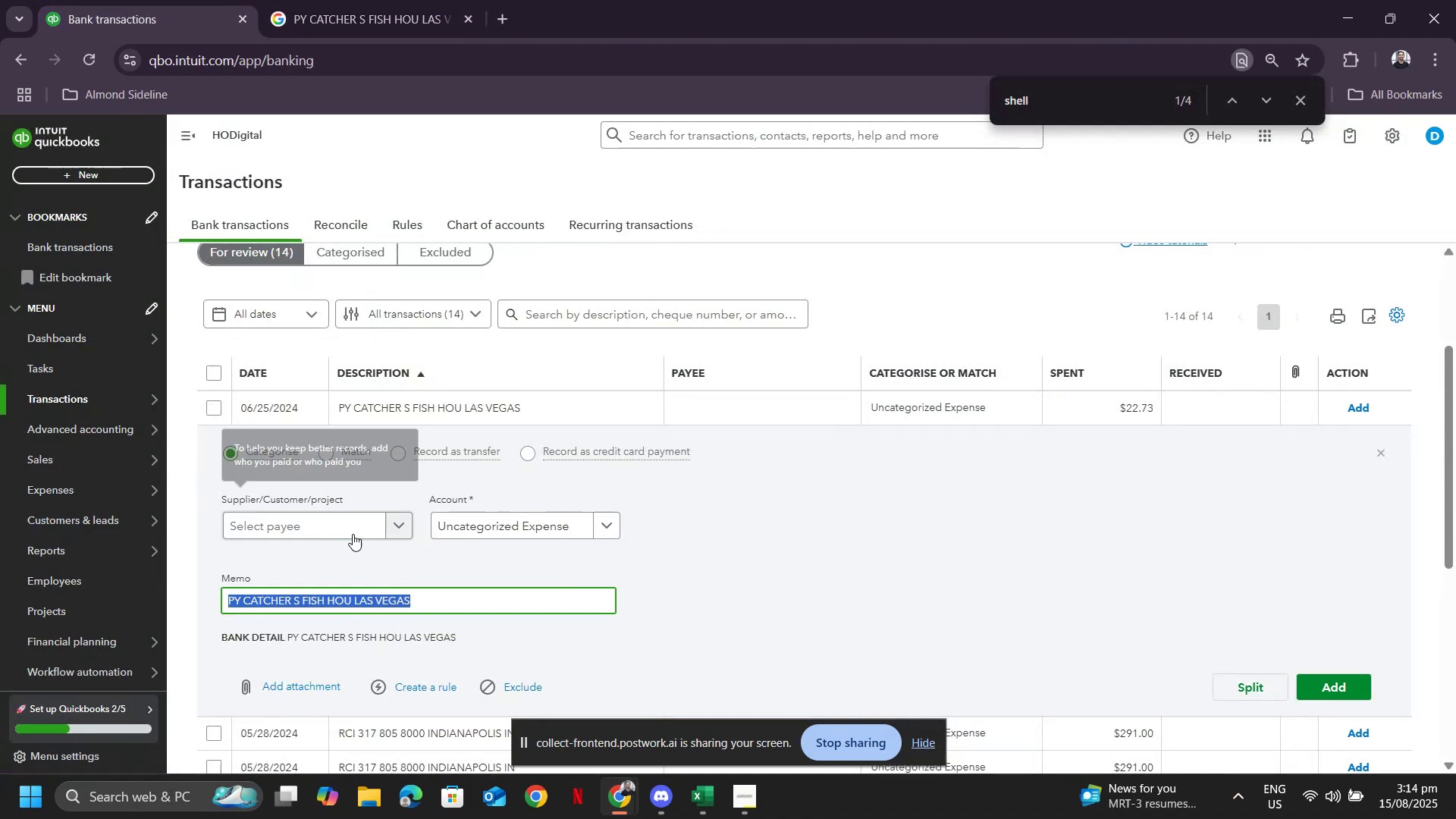 
key(Control+ControlLeft)
 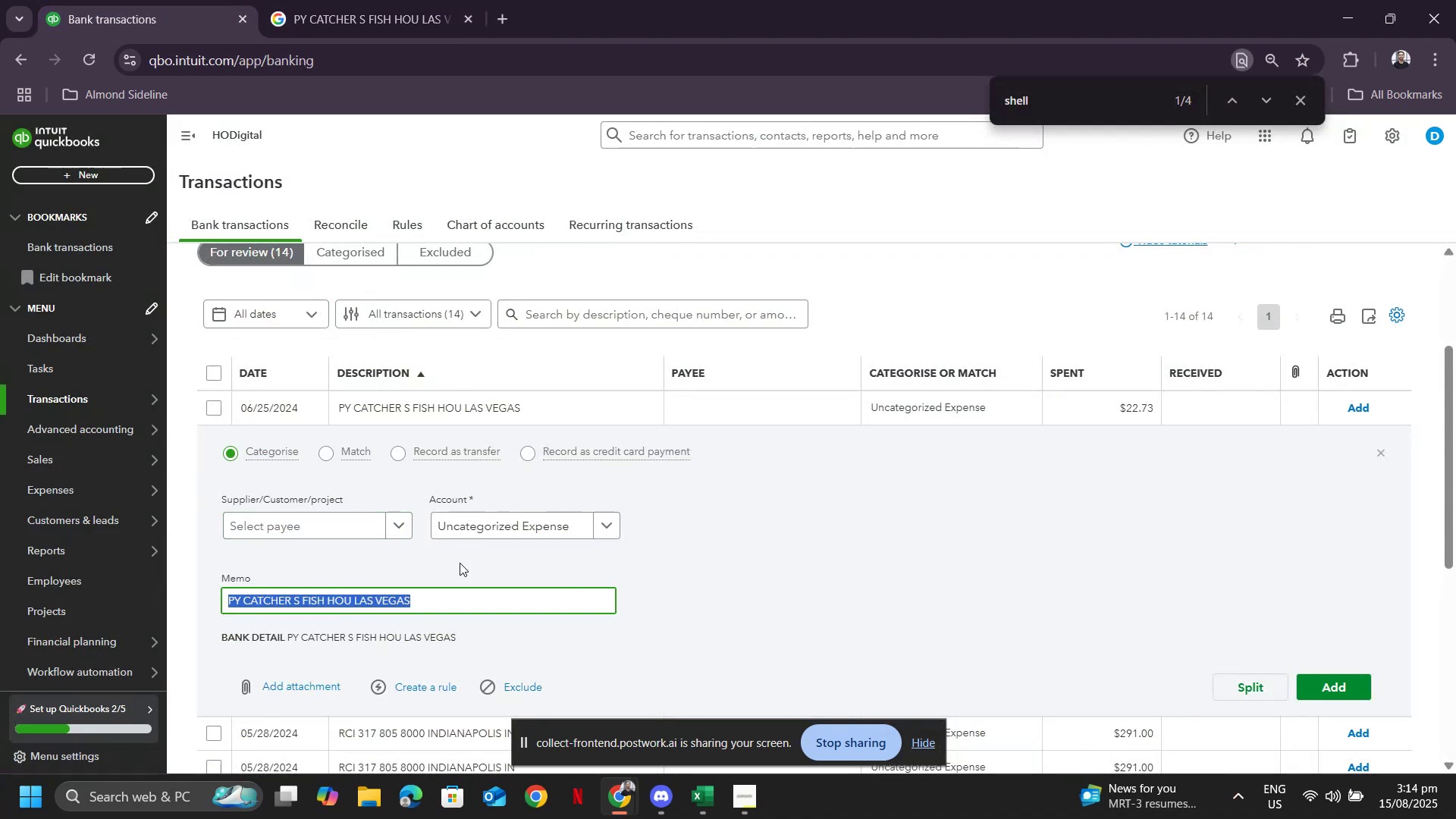 
key(Control+V)
 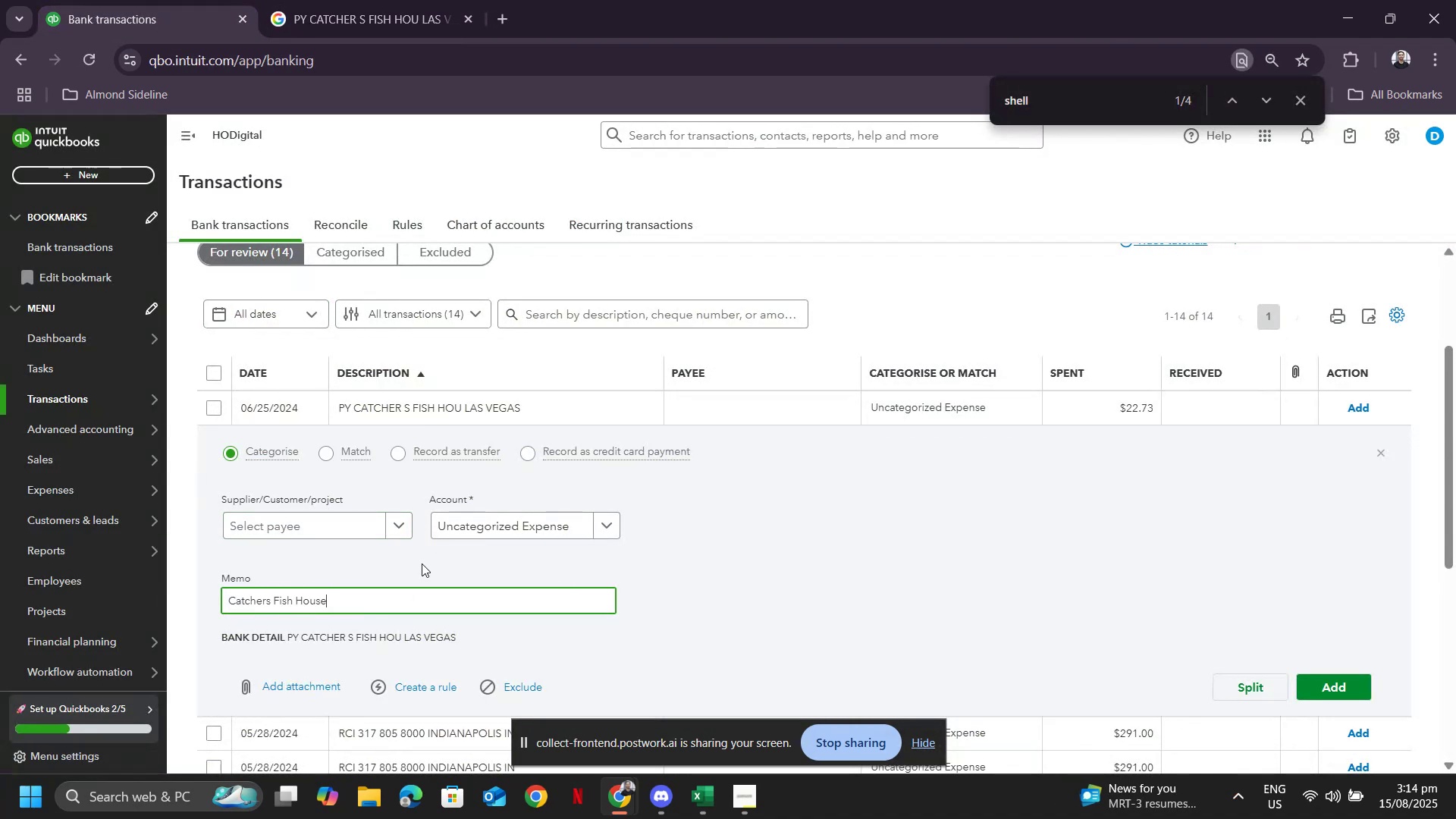 
key(Control+Z)
 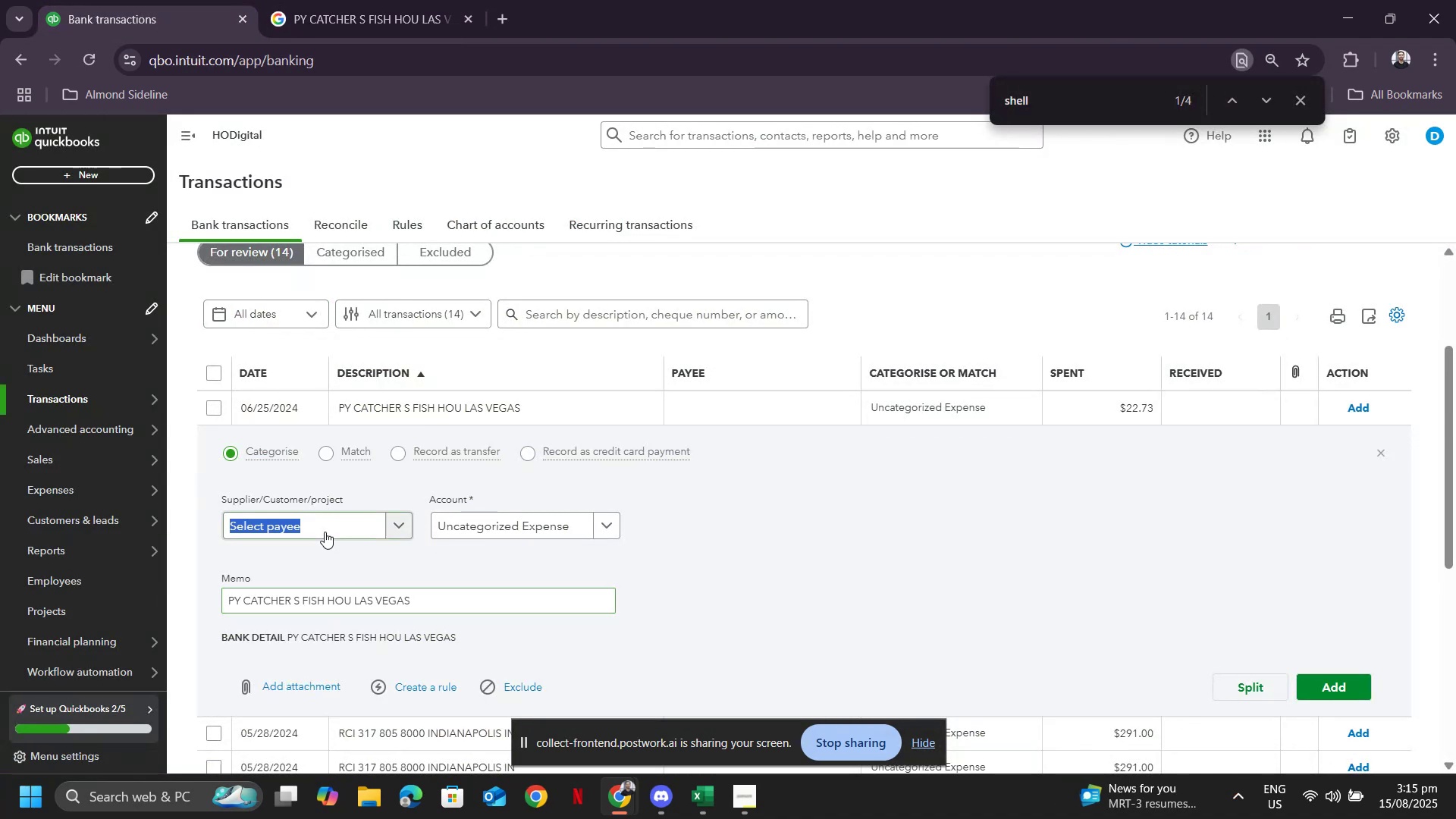 
key(Control+ControlLeft)
 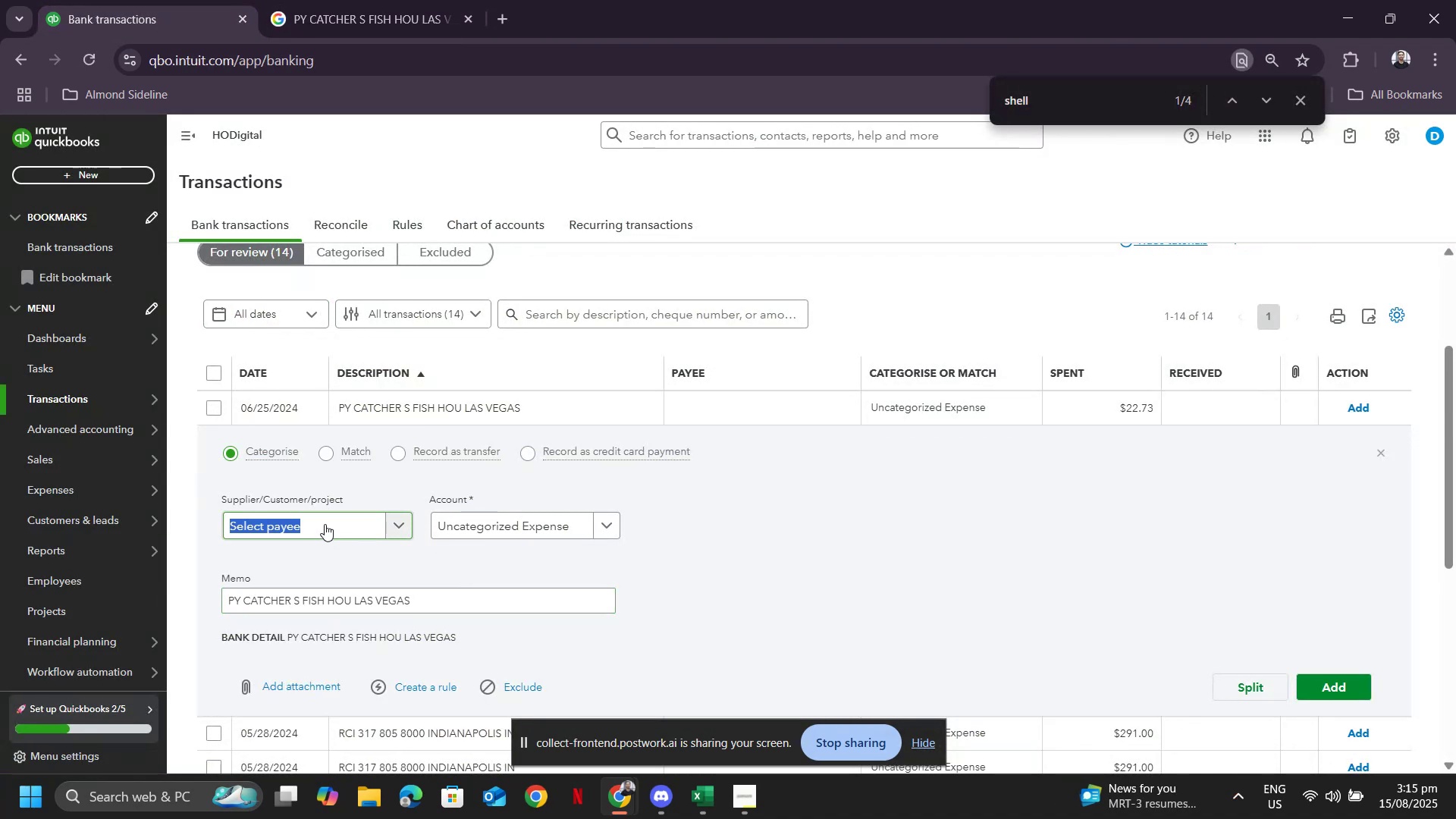 
key(Control+V)
 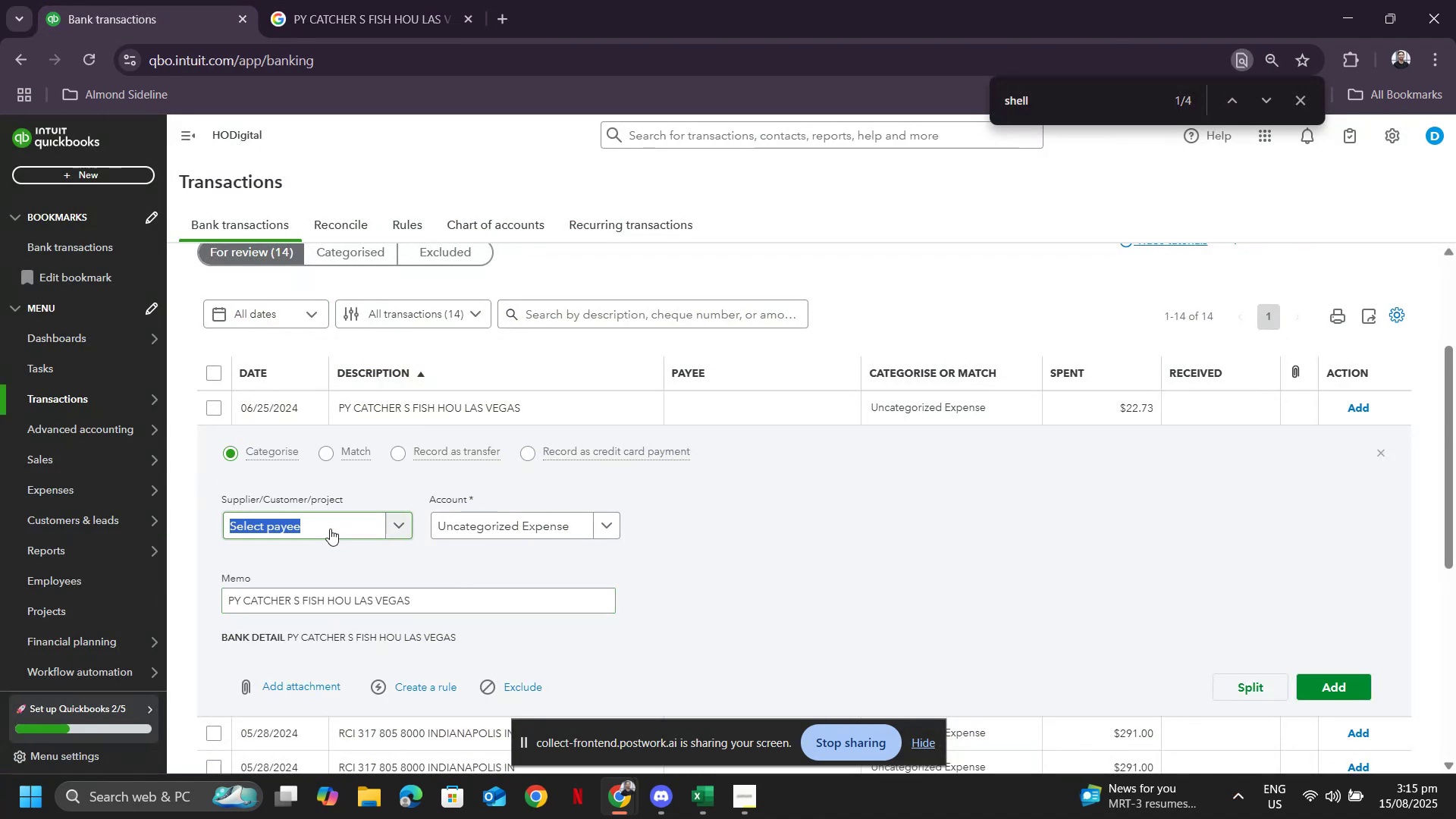 
left_click([330, 519])
 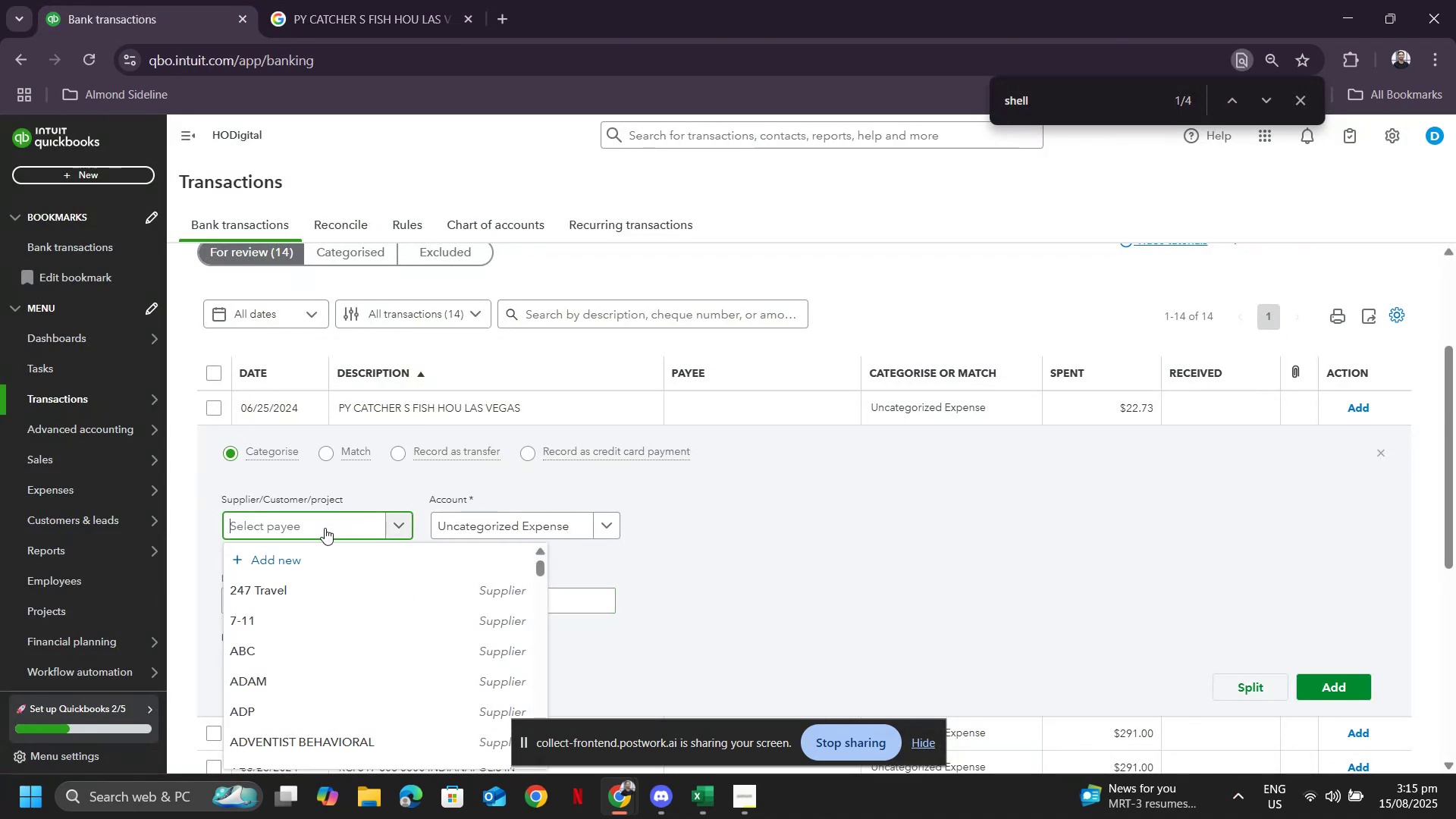 
key(Control+ControlLeft)
 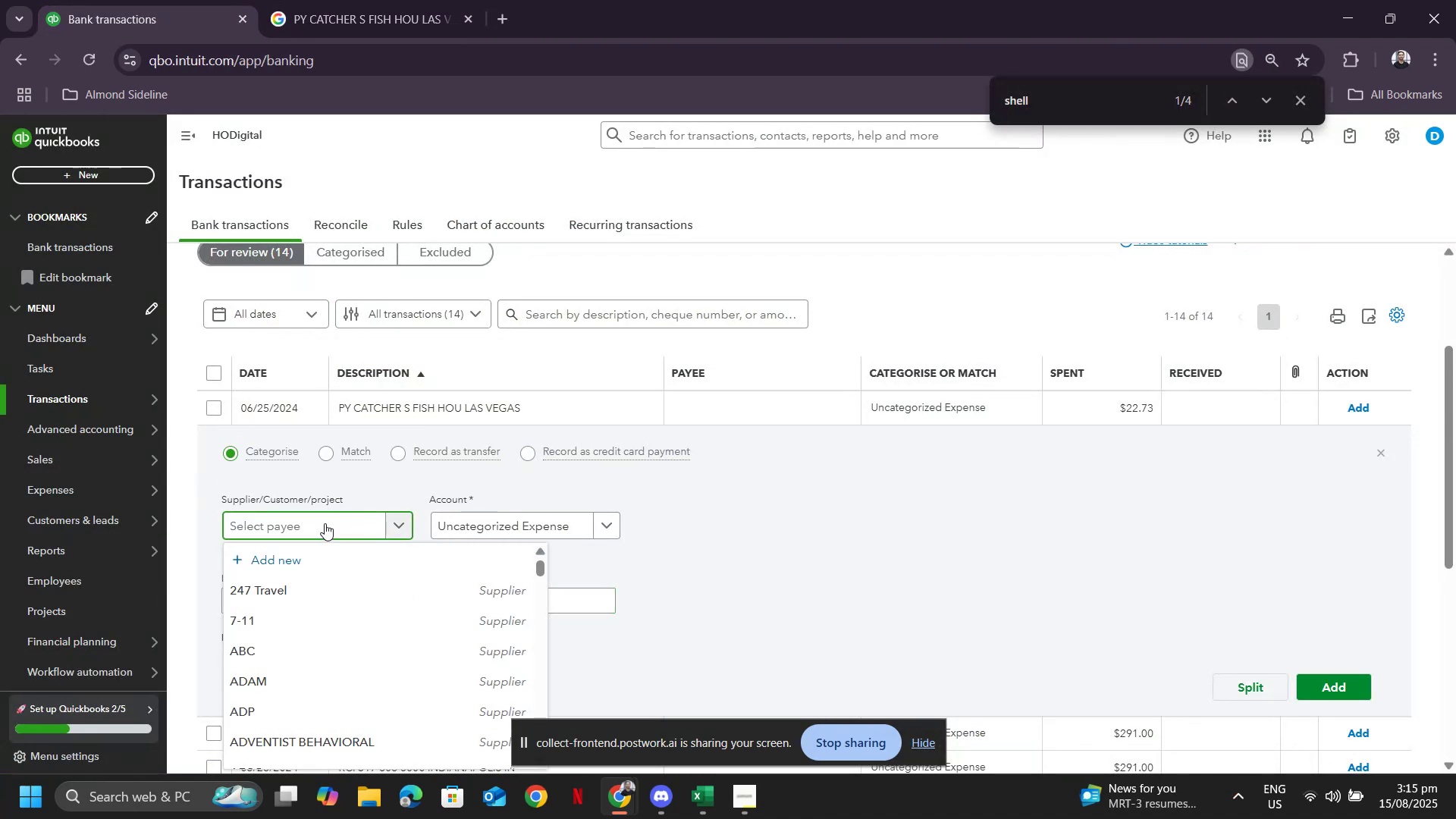 
key(Control+V)
 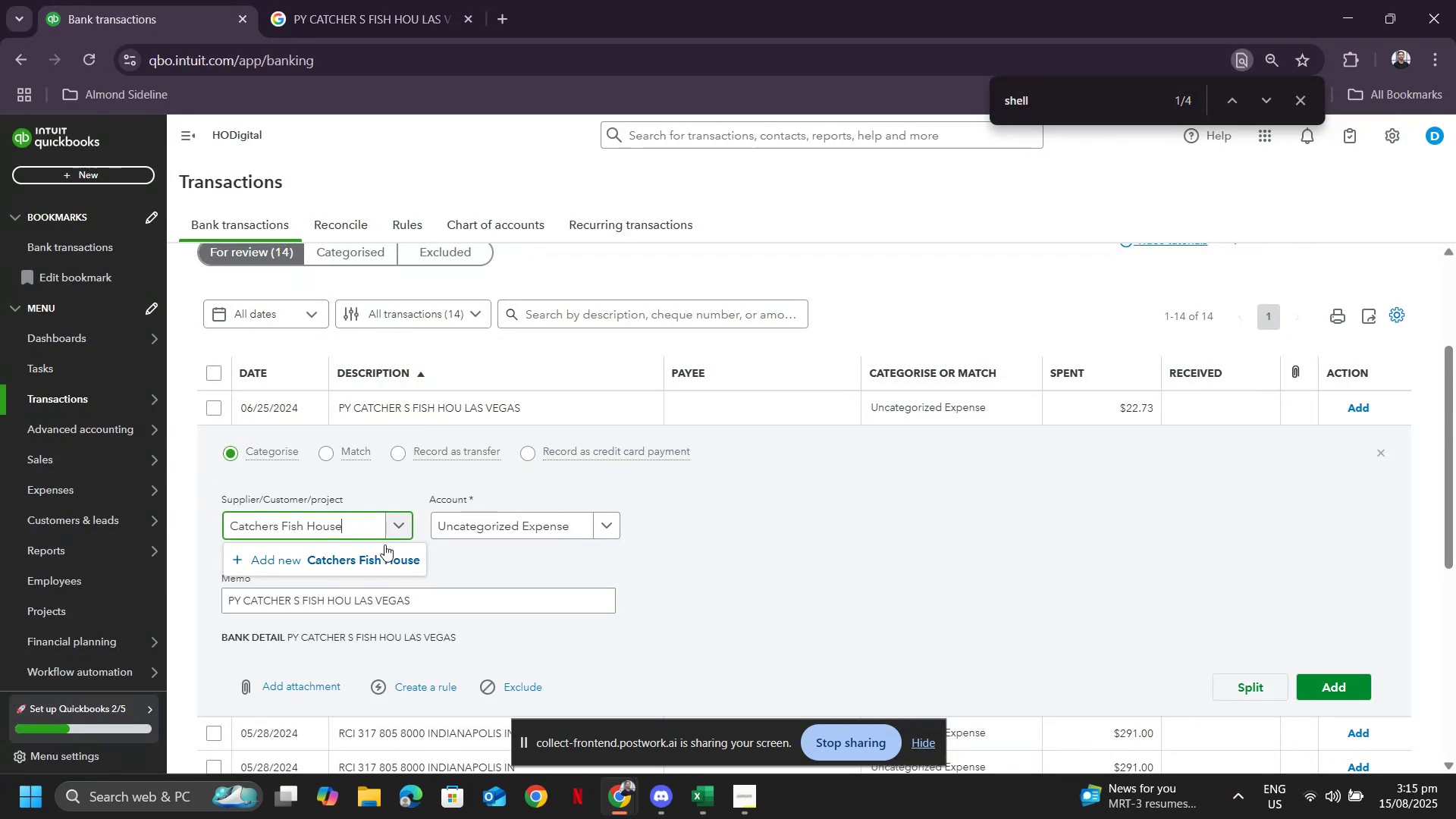 
left_click([382, 558])
 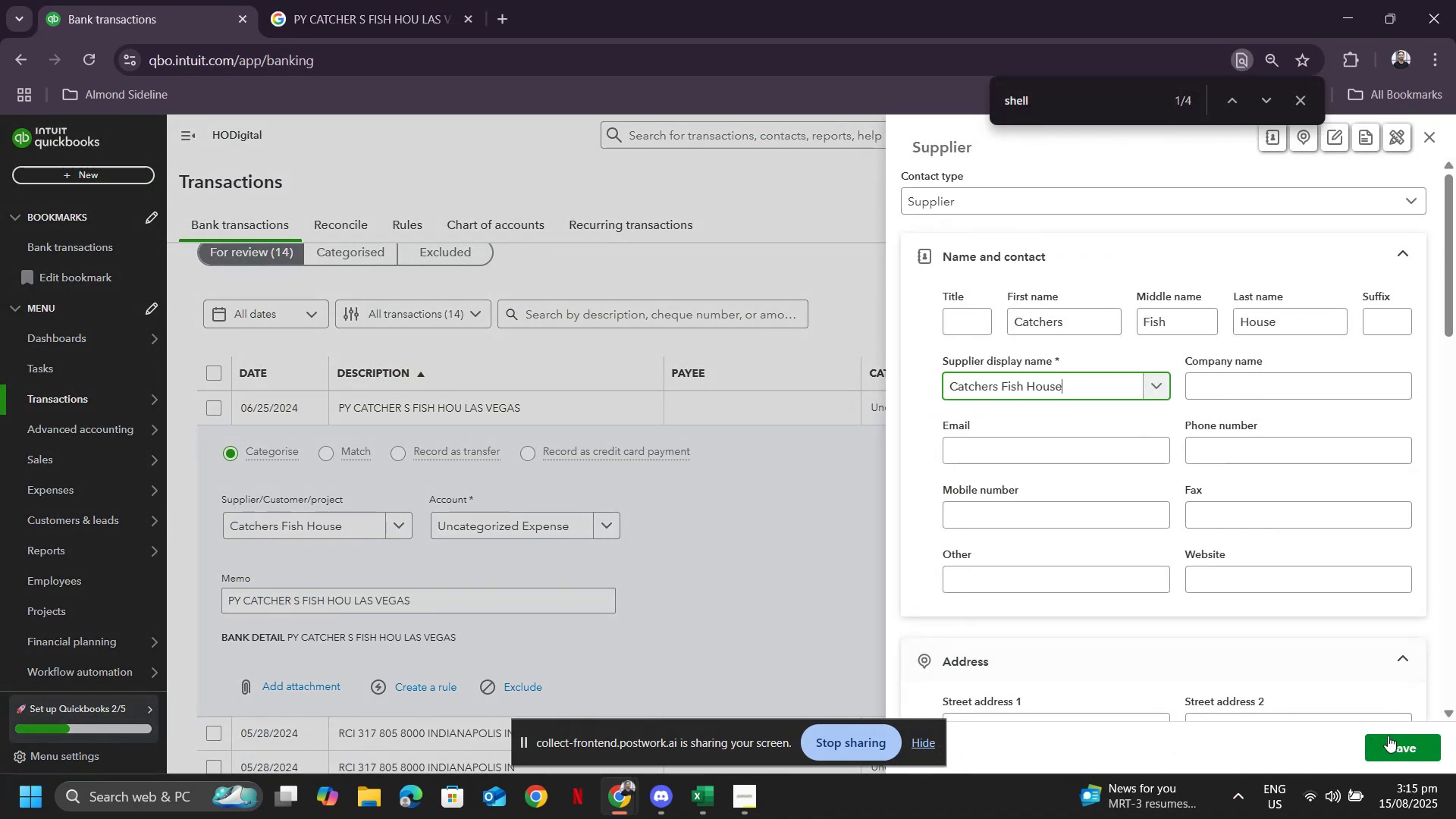 
left_click([1406, 752])
 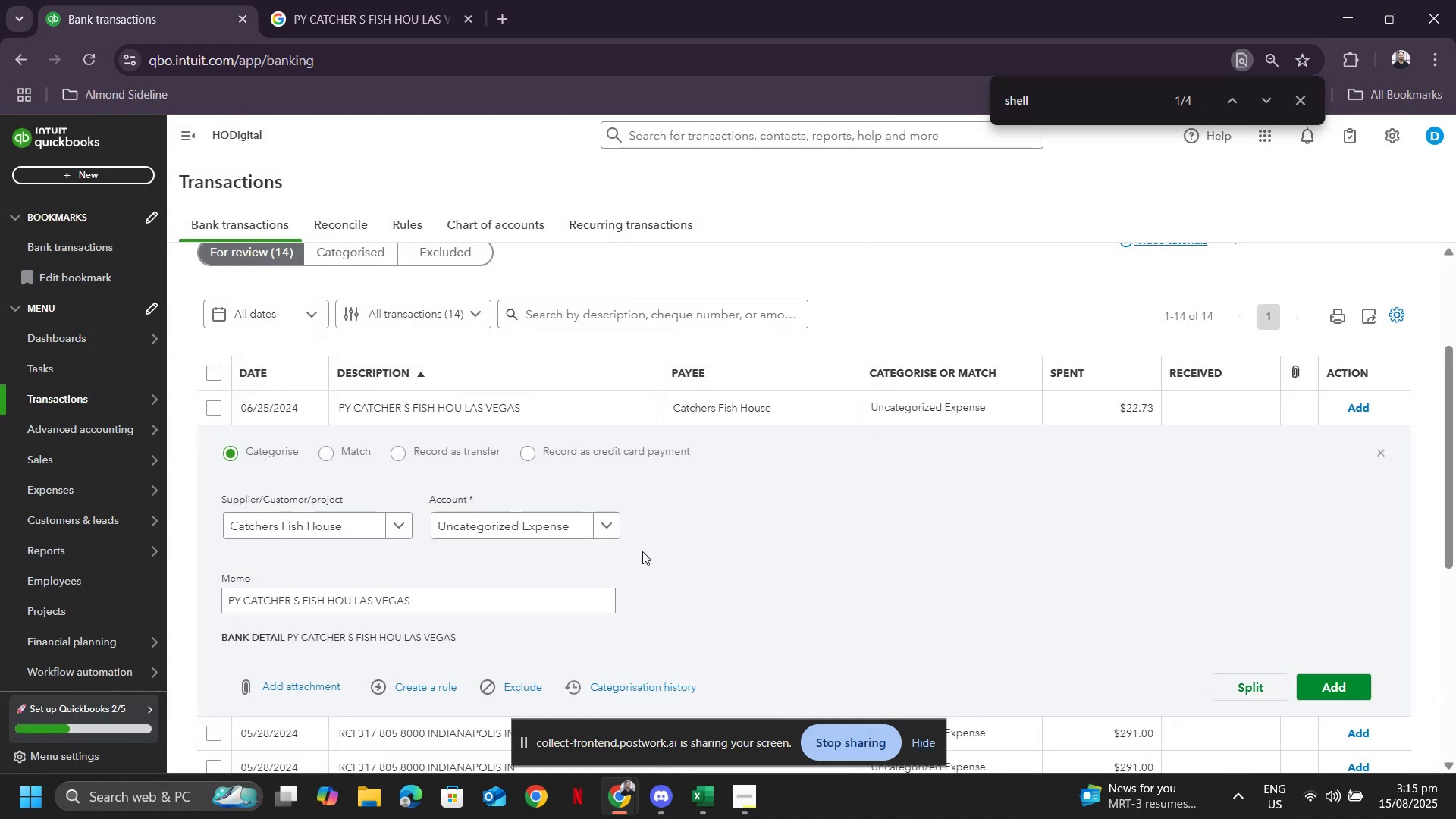 
left_click([566, 527])
 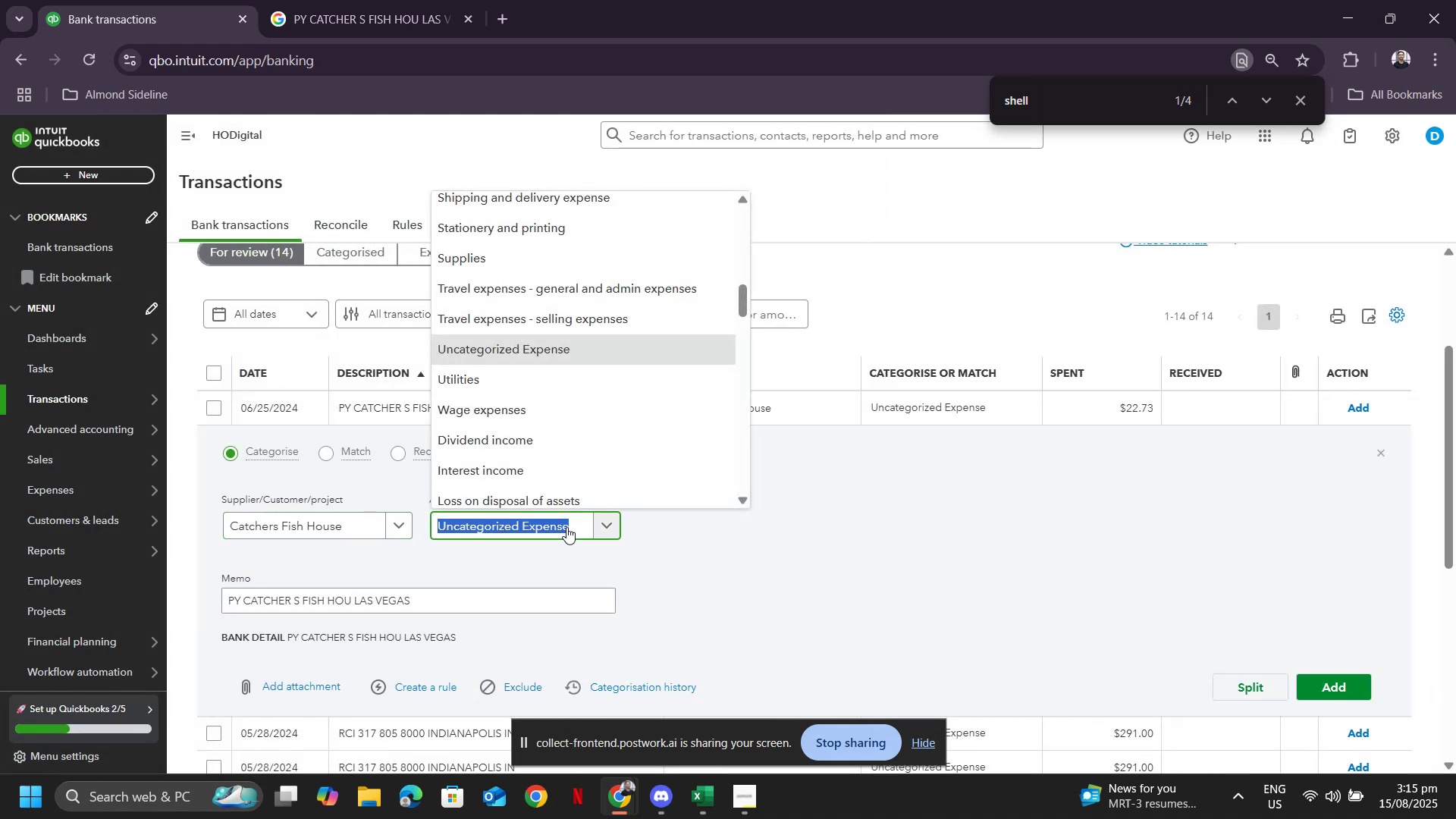 
type(meal)
 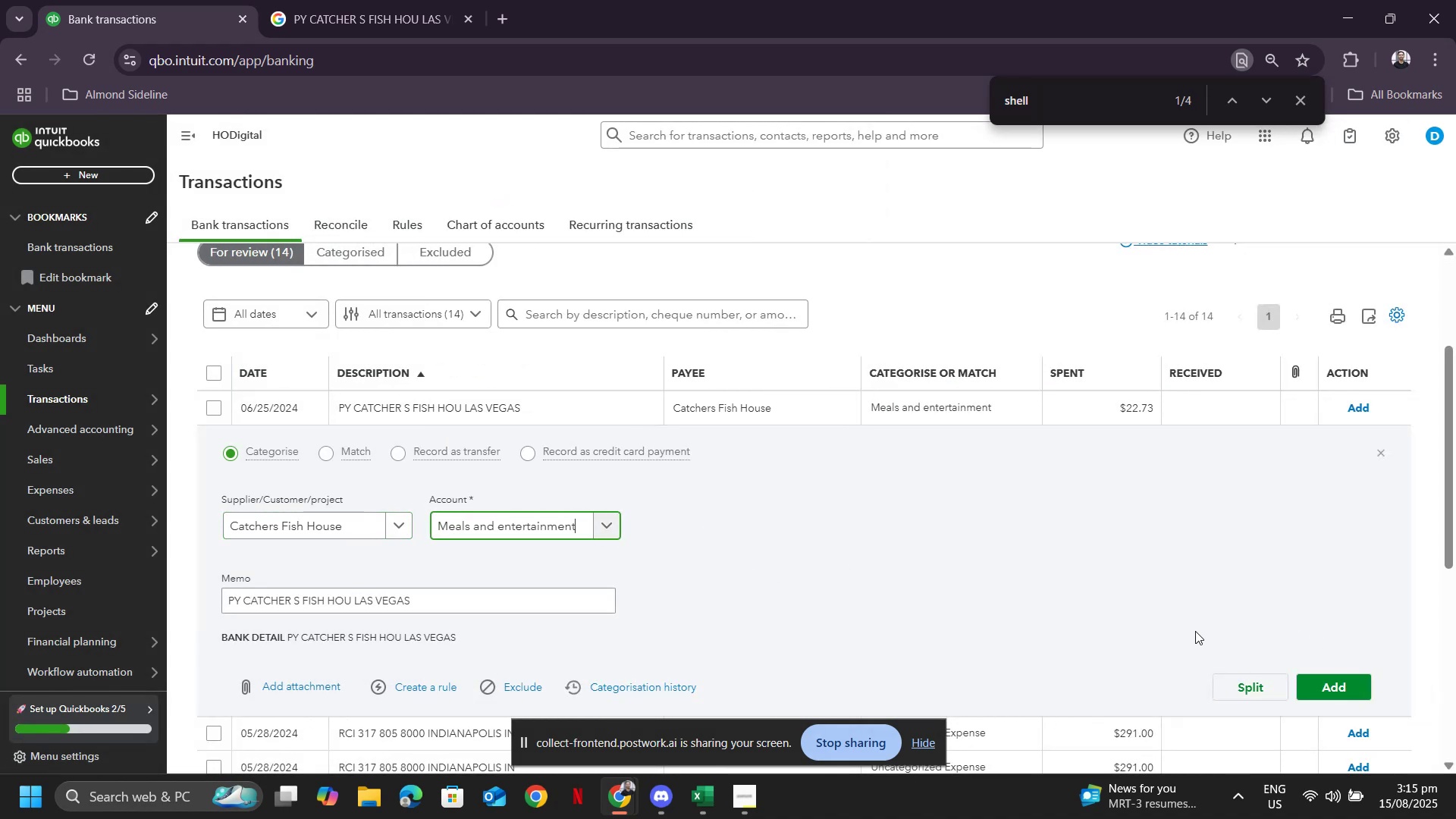 
left_click([1327, 678])
 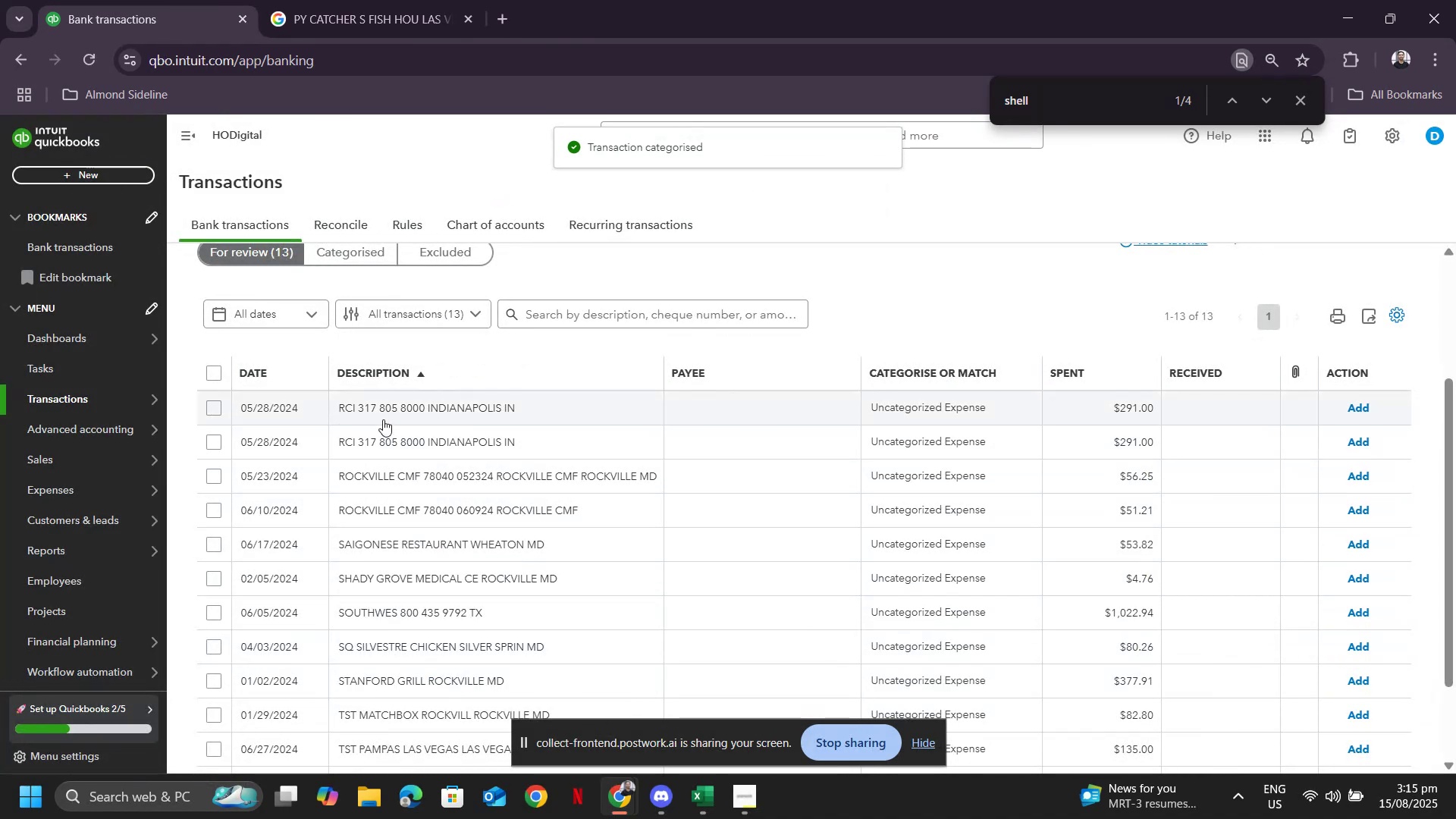 
left_click([383, 419])
 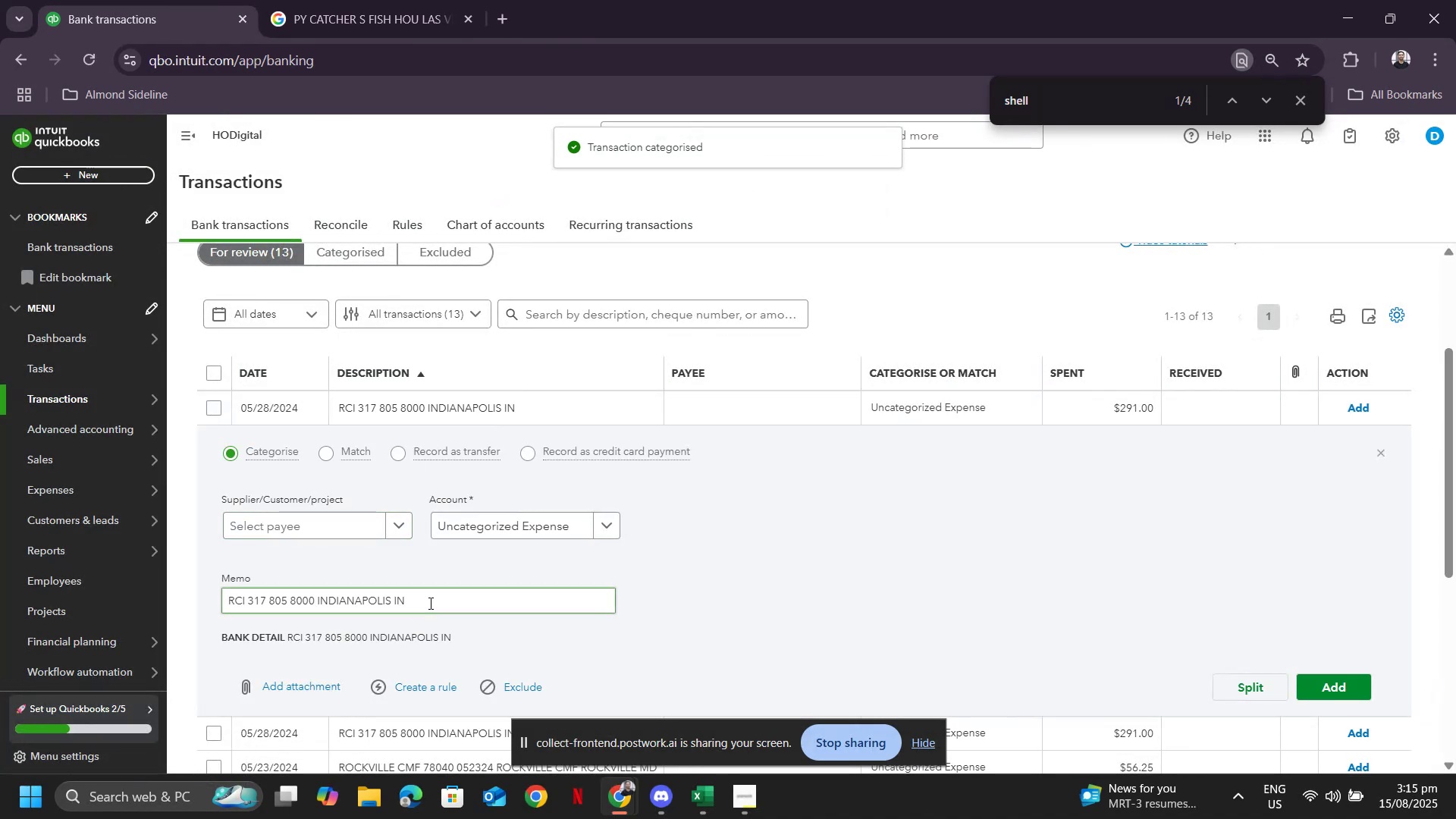 
key(Control+ControlLeft)
 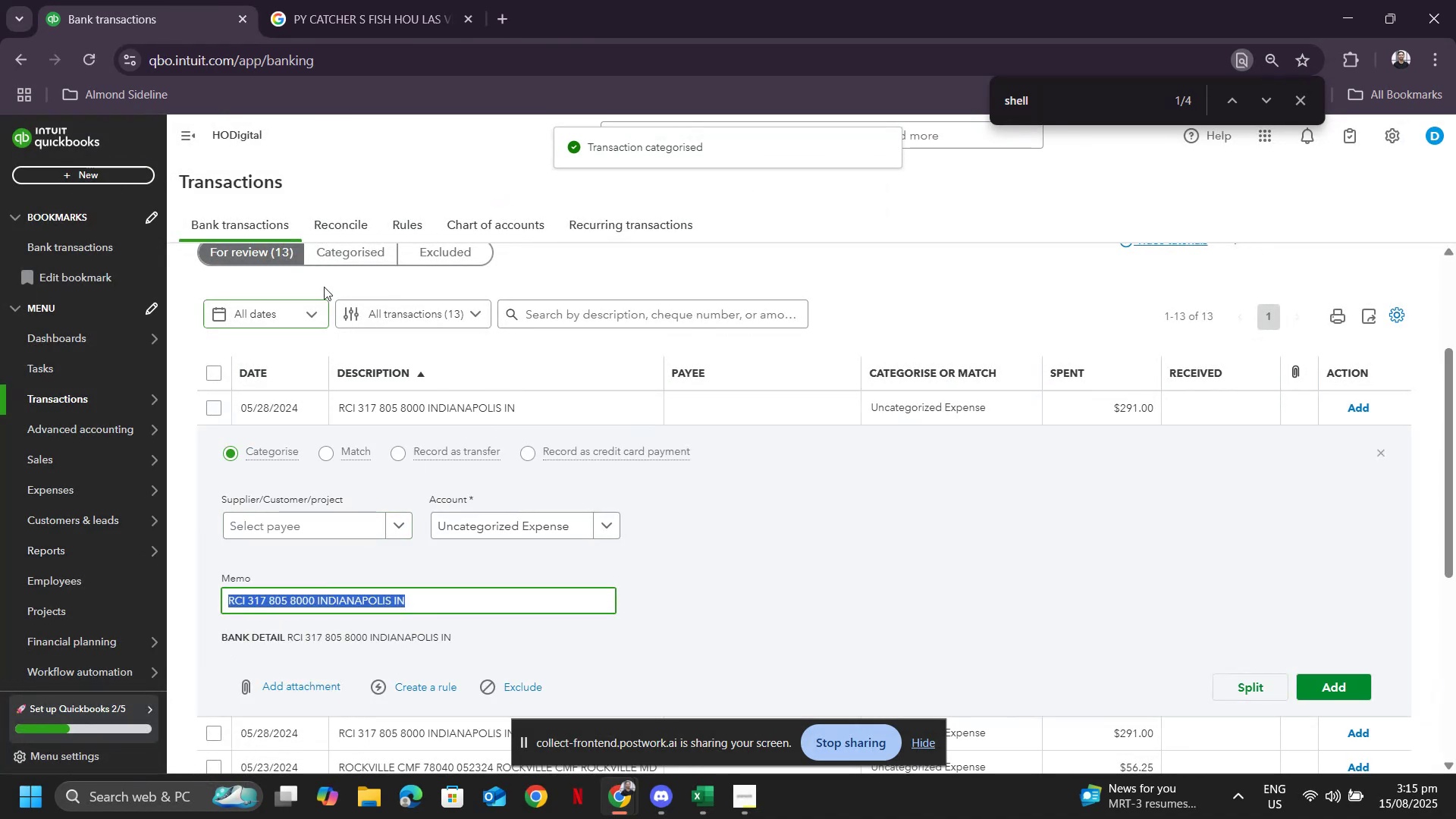 
key(Control+C)
 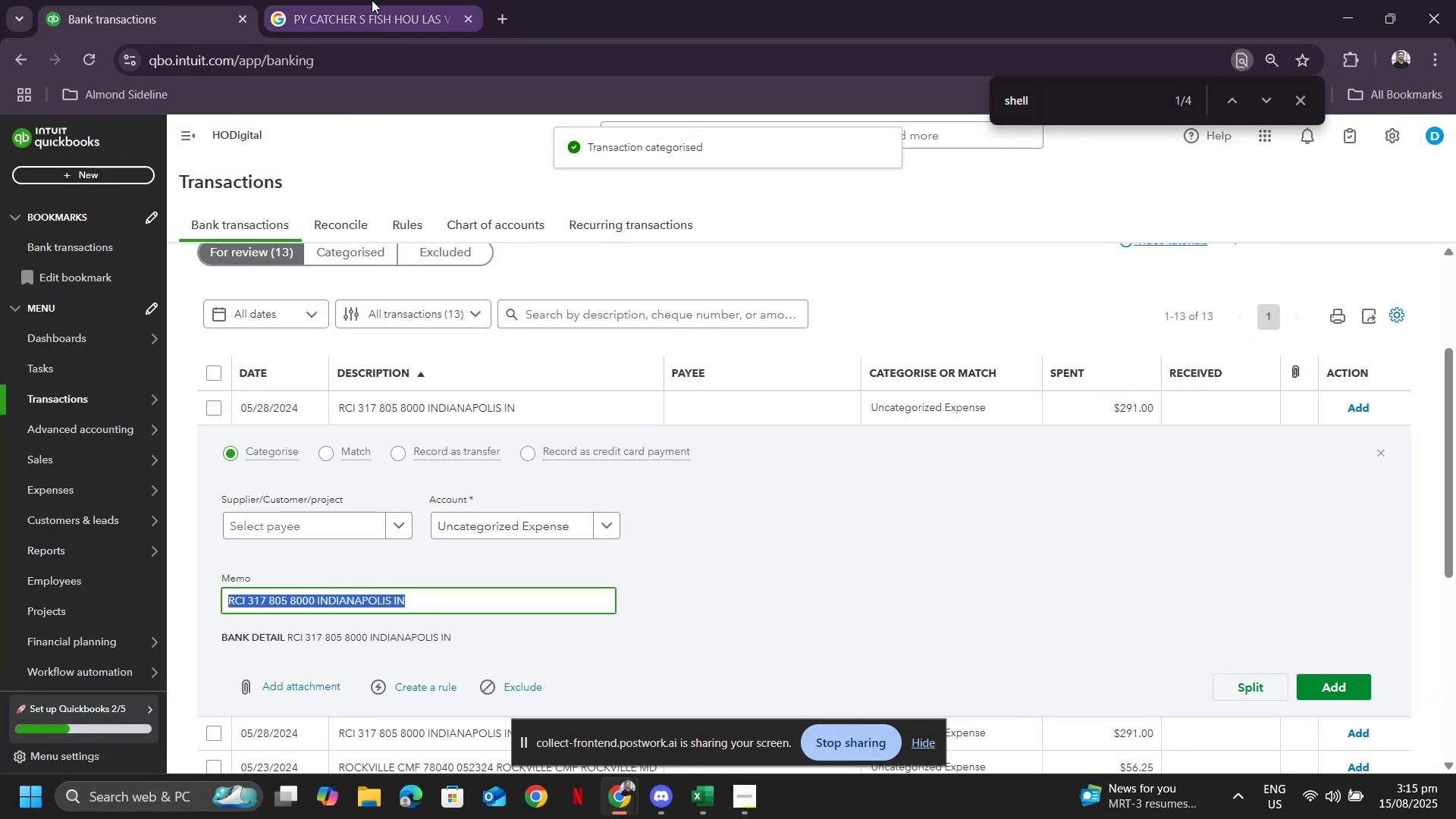 
left_click([372, 0])
 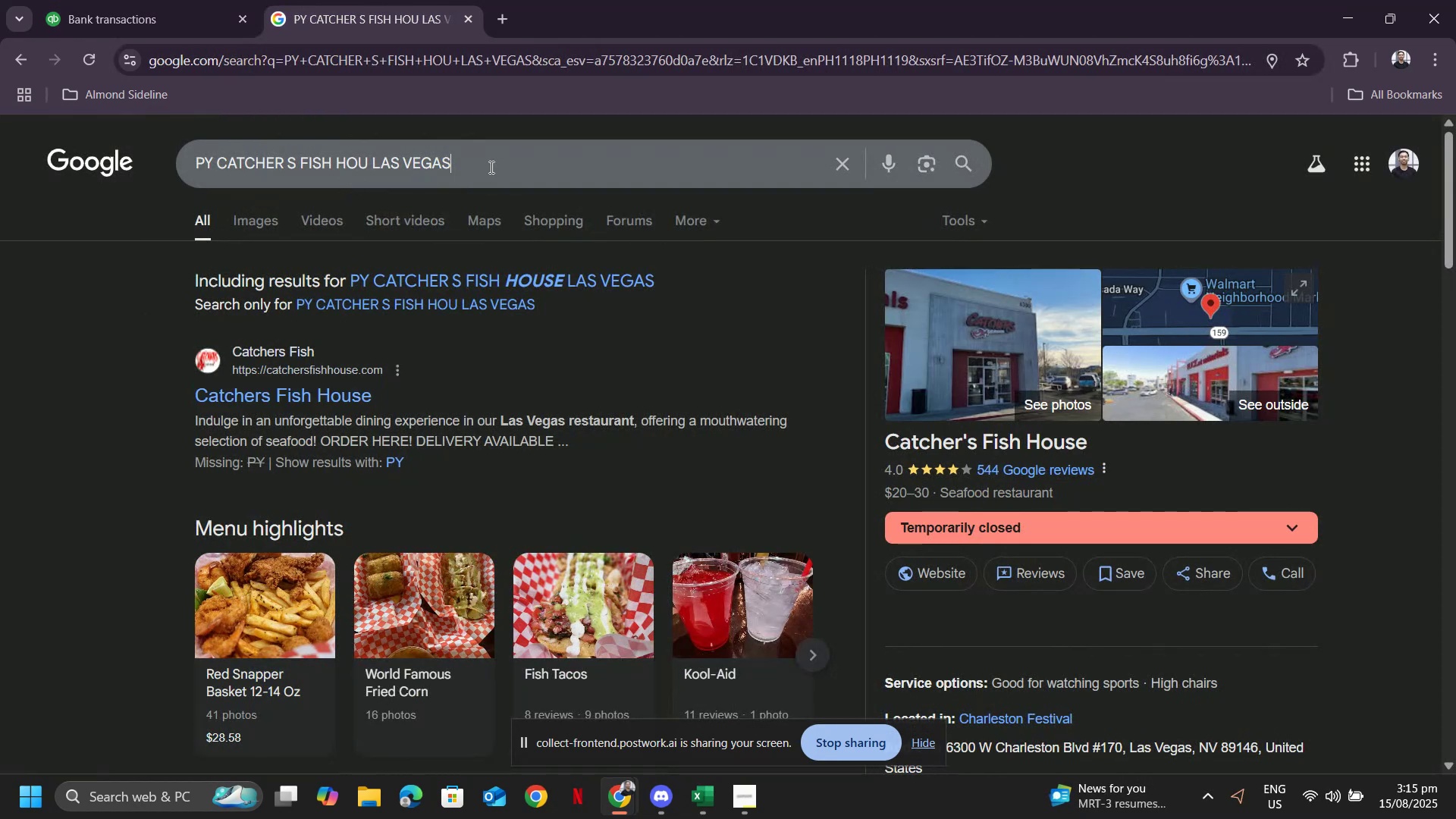 
key(Control+ControlLeft)
 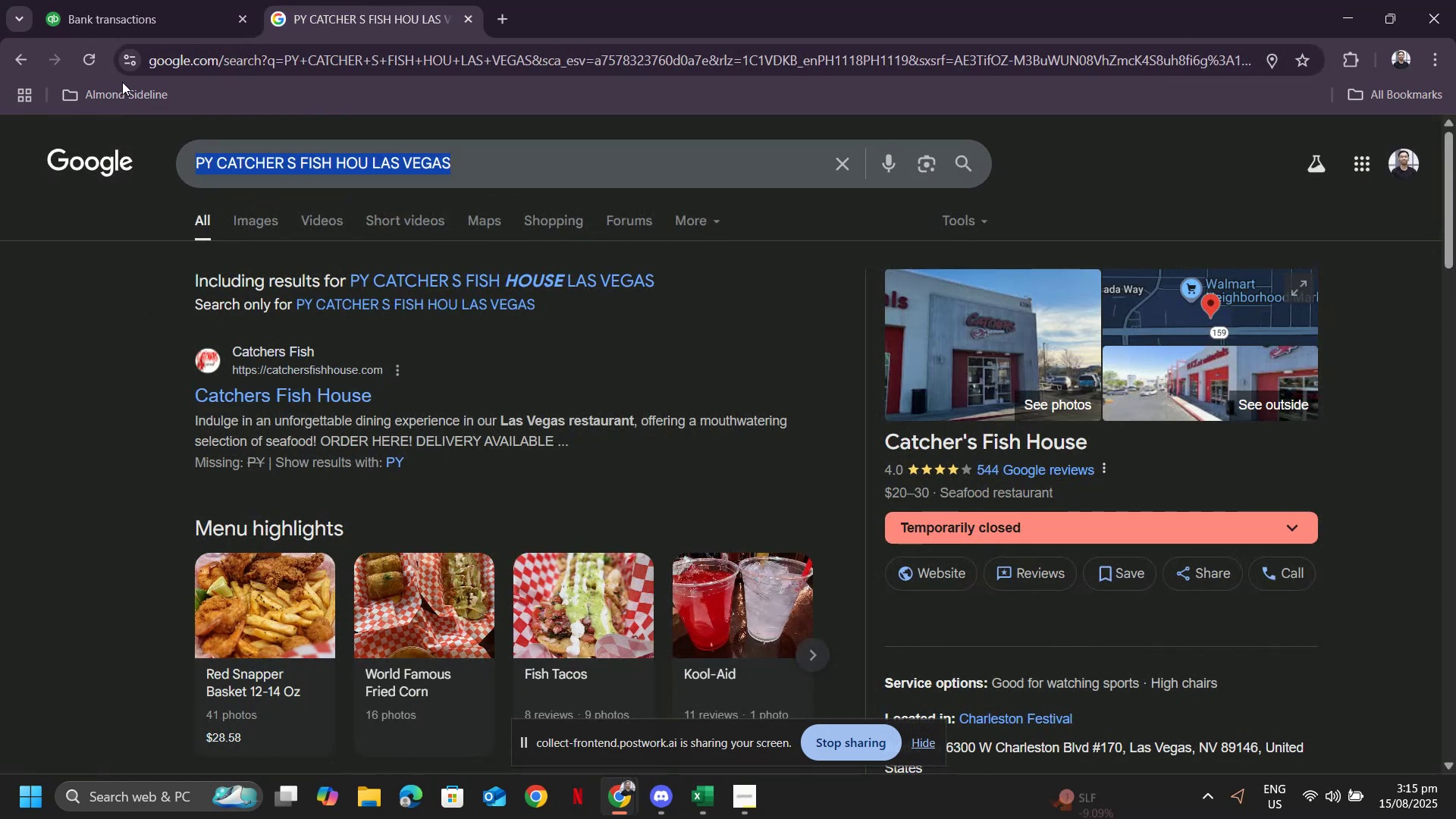 
key(Control+V)
 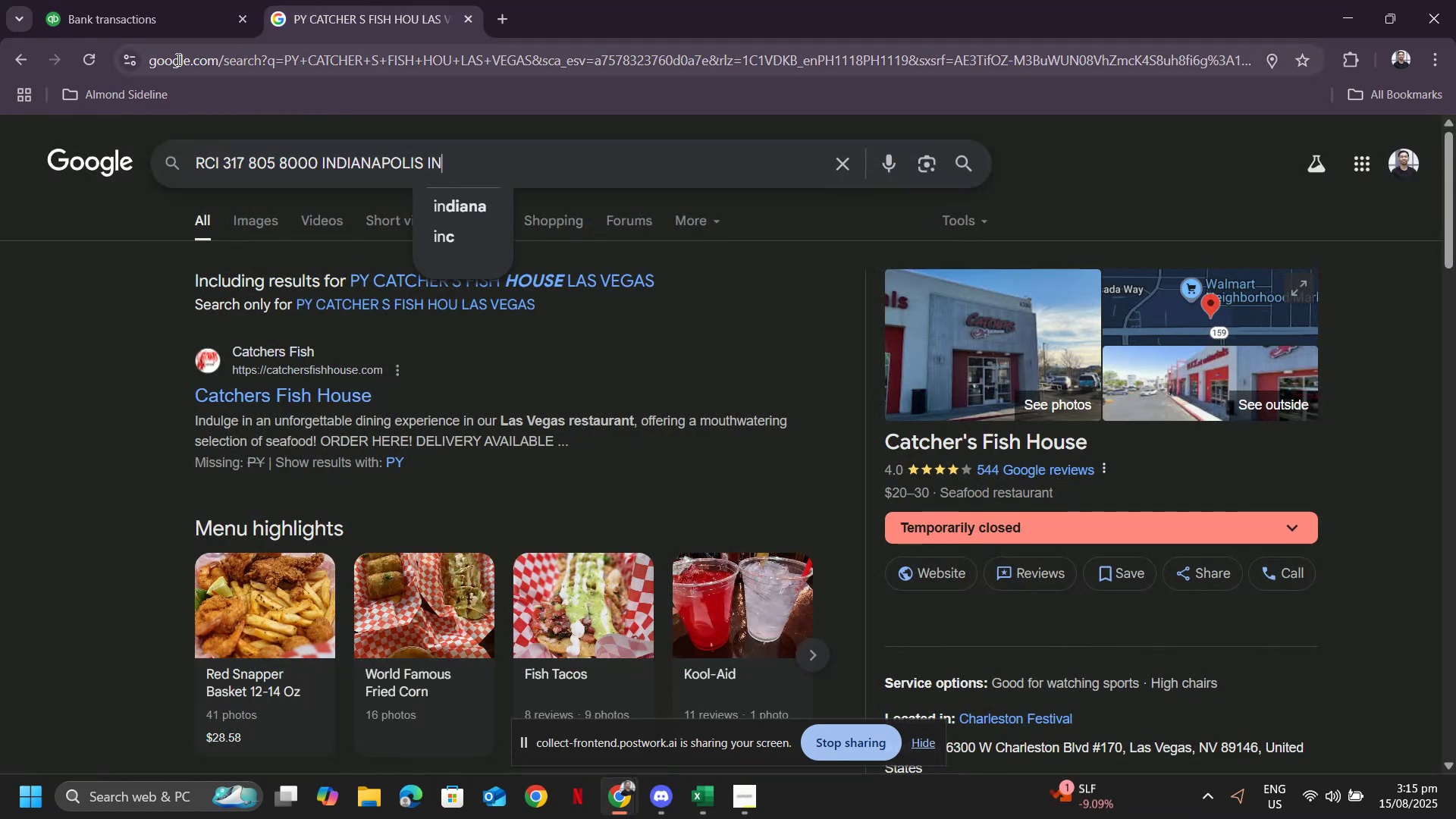 
key(Enter)
 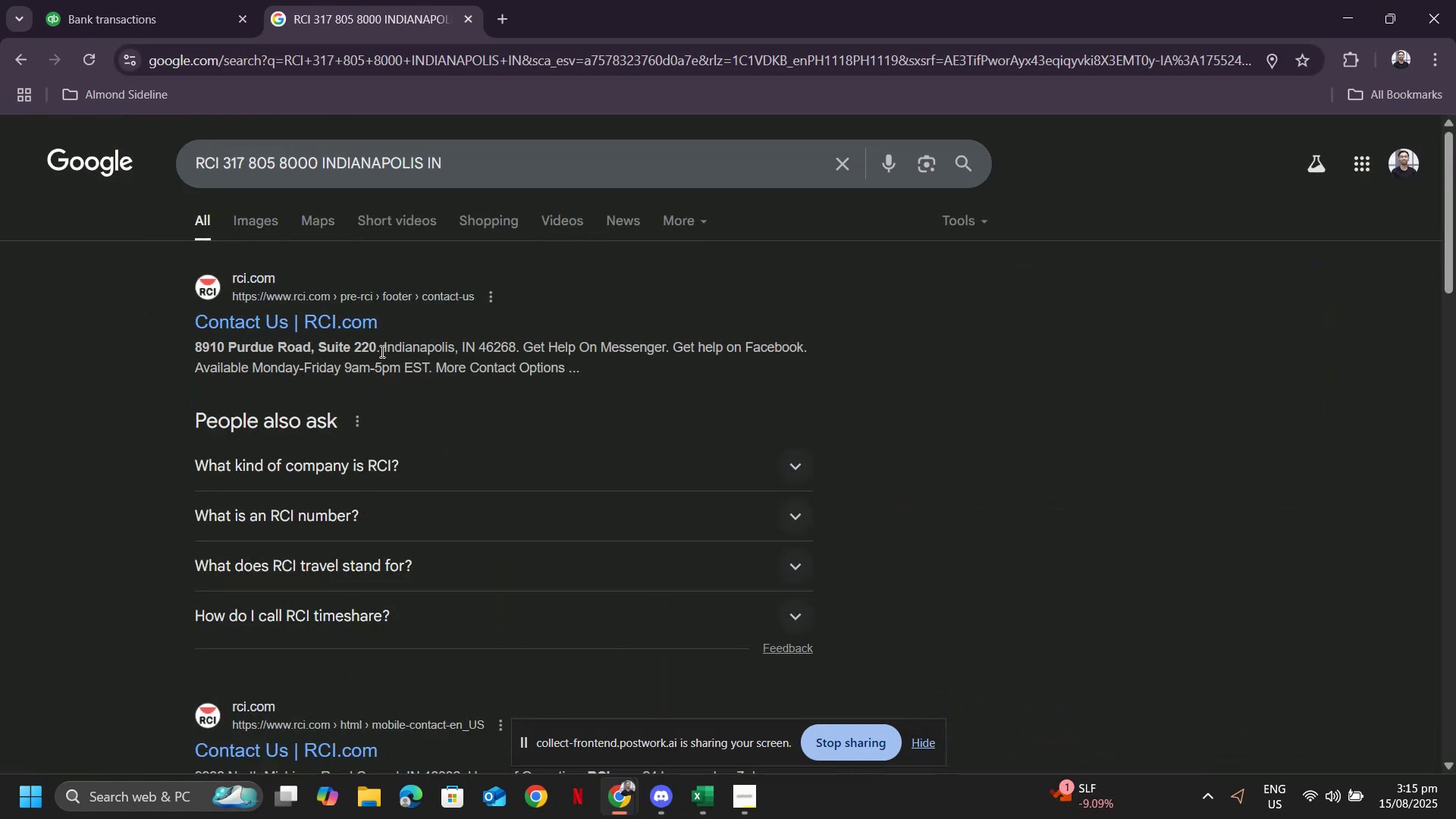 
left_click([149, 0])
 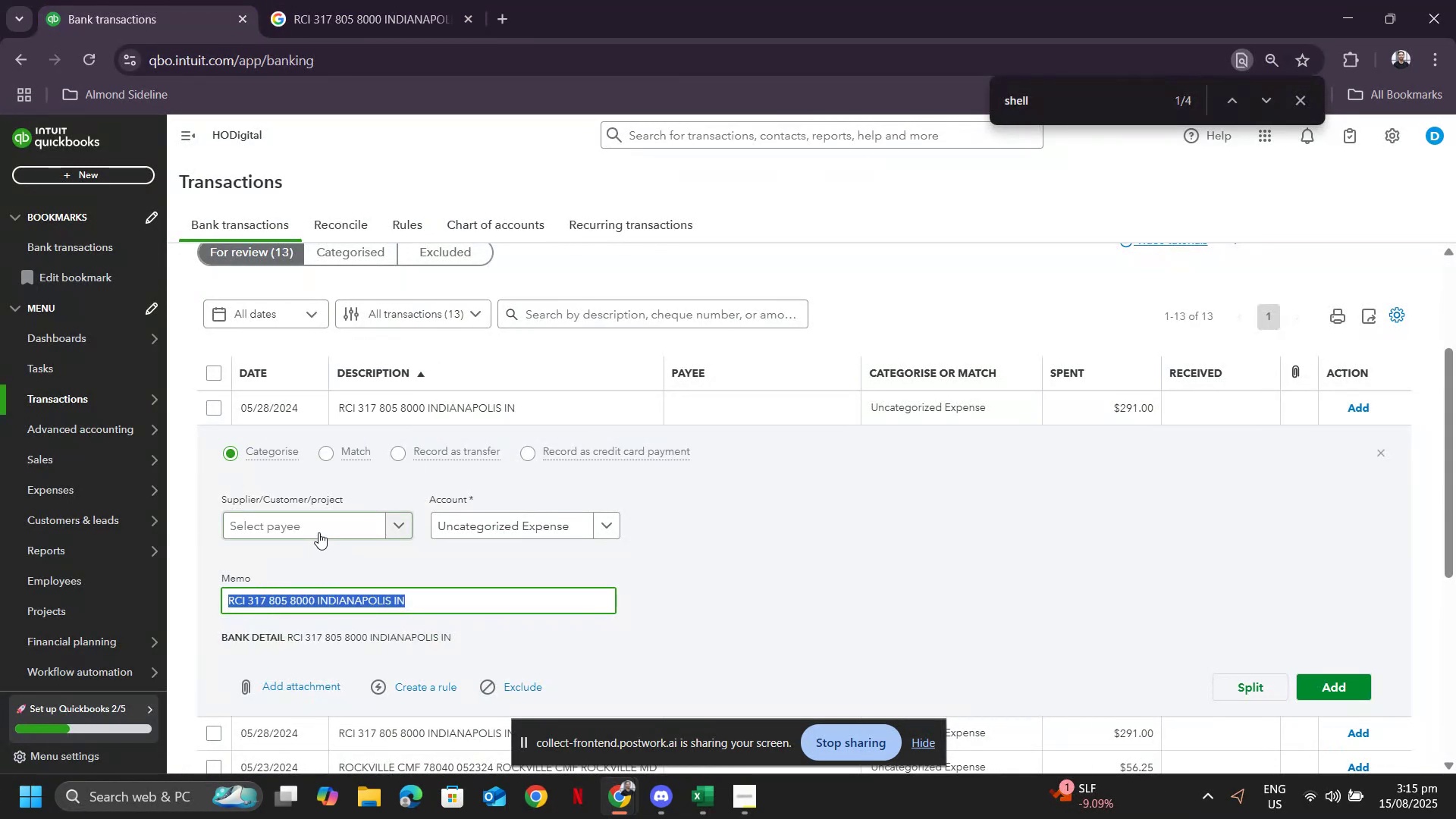 
left_click([318, 529])
 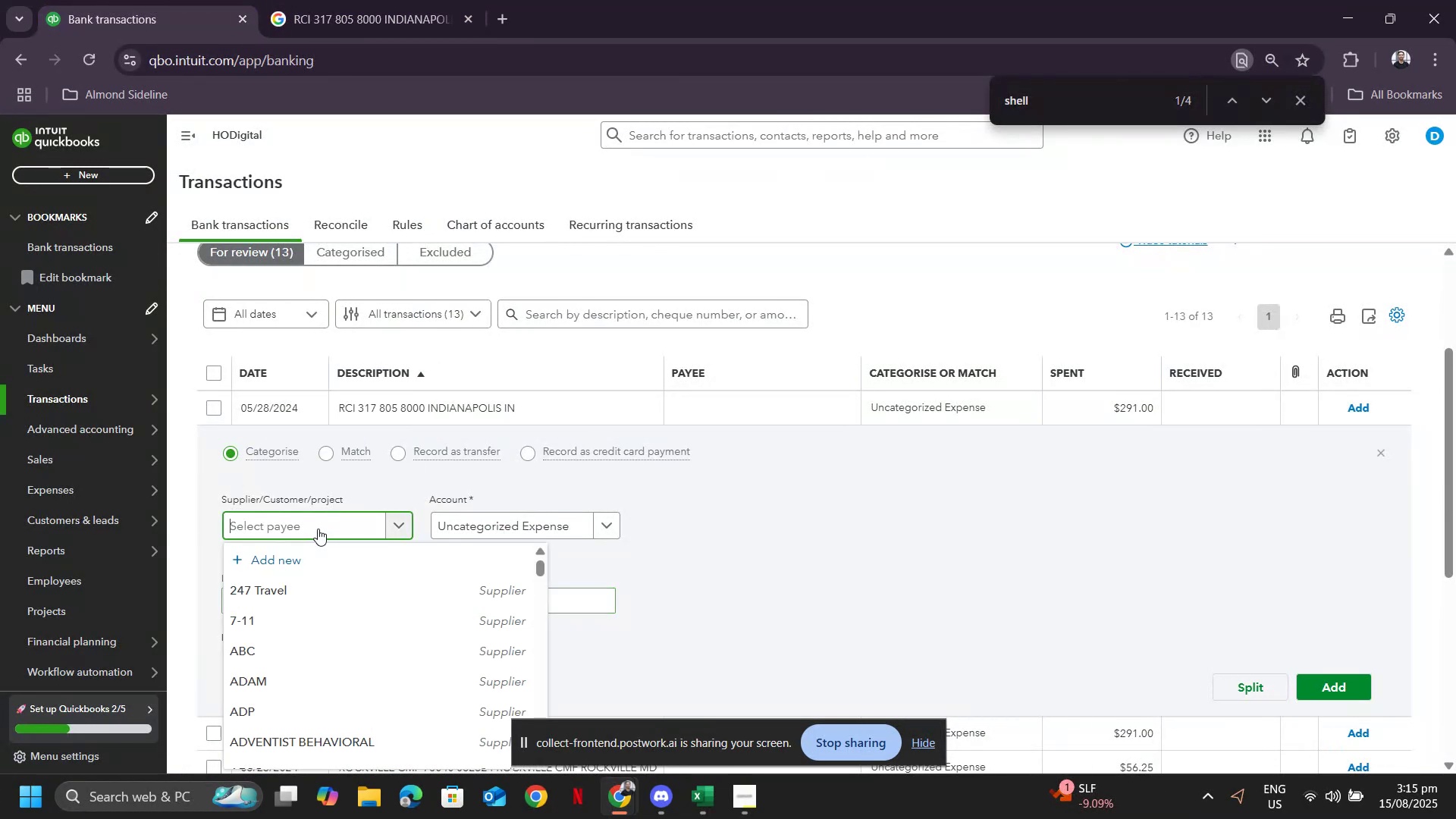 
type(RCI)
 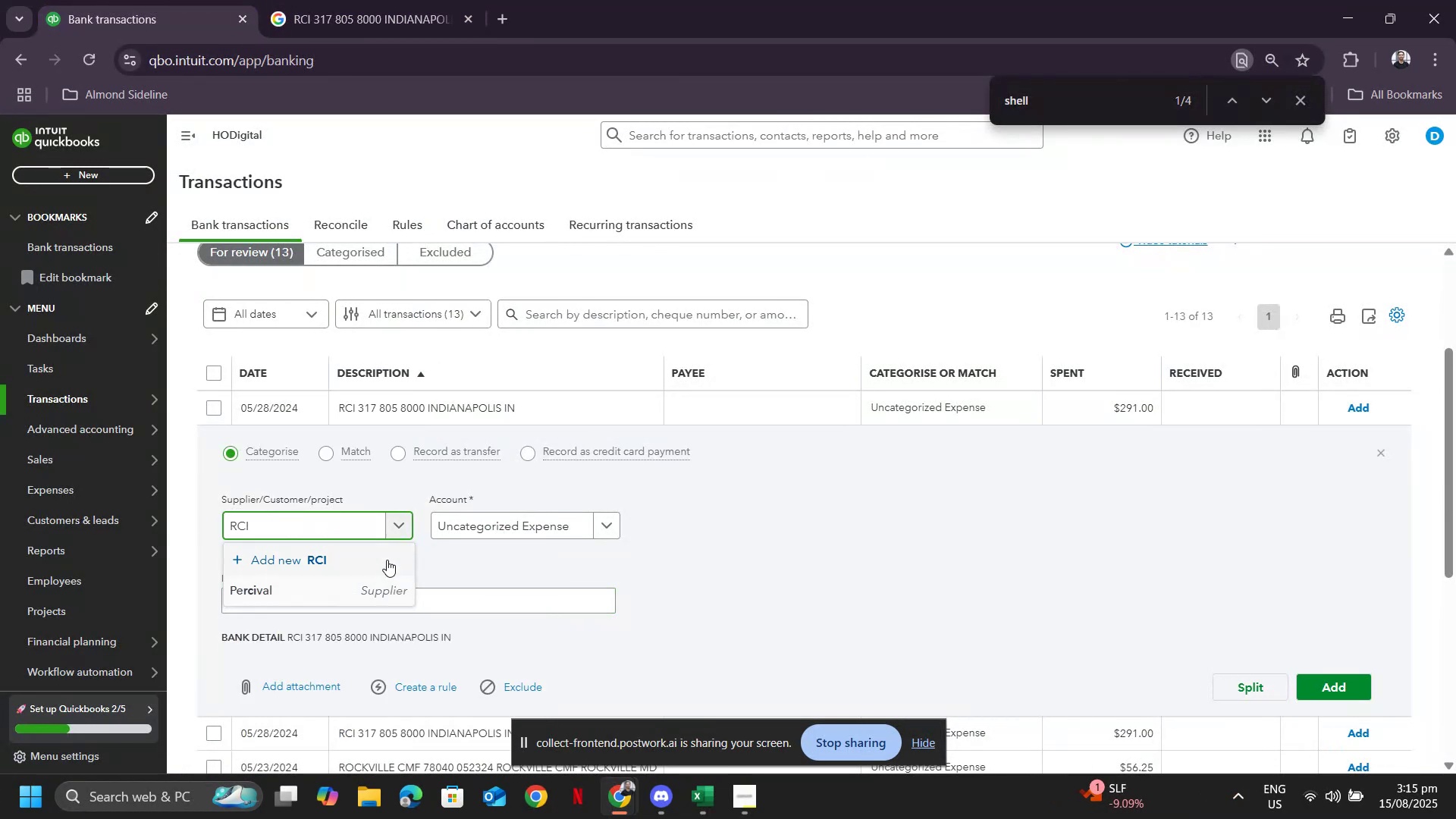 
left_click([359, 558])
 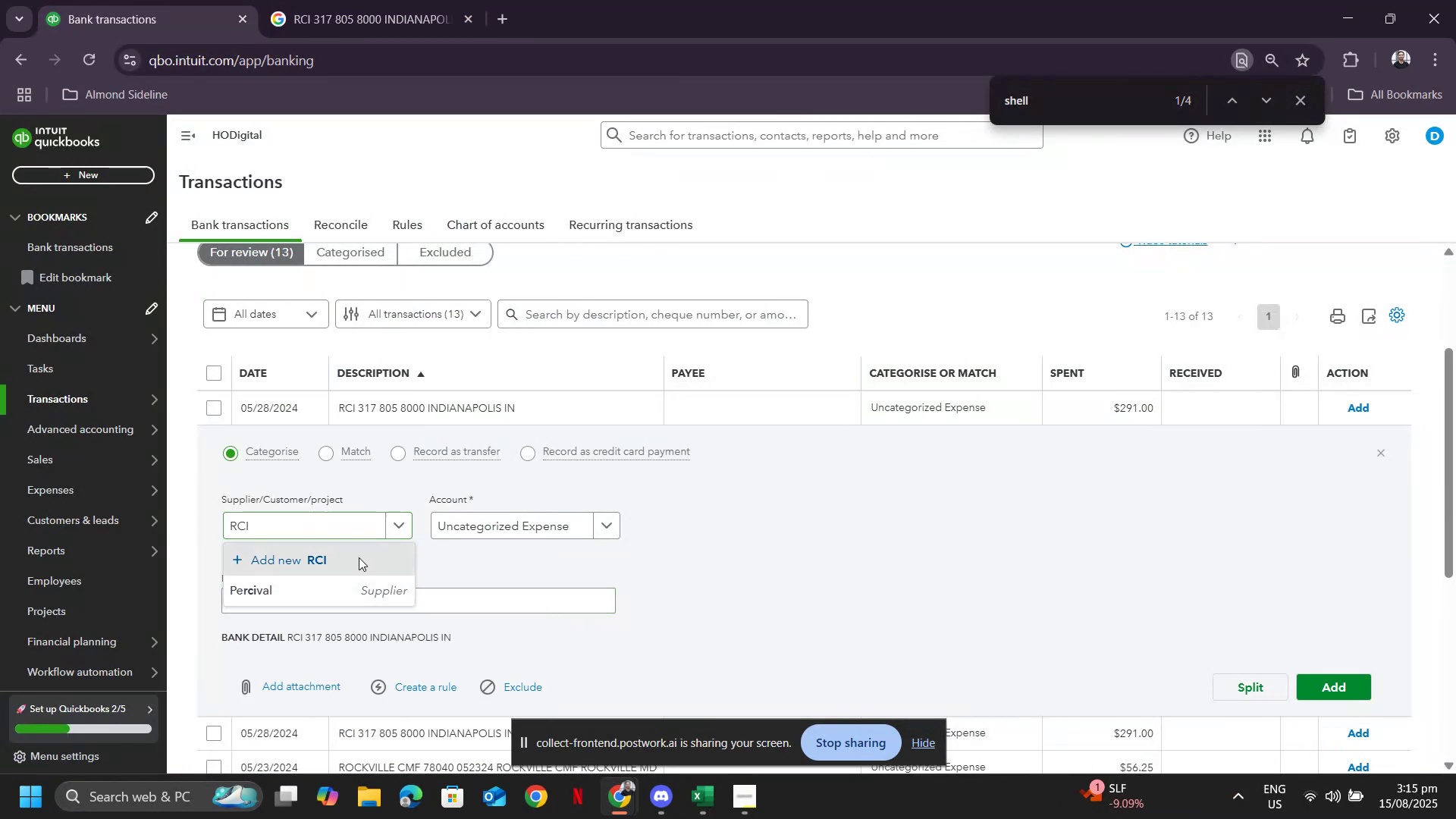 
key(Alt+AltLeft)
 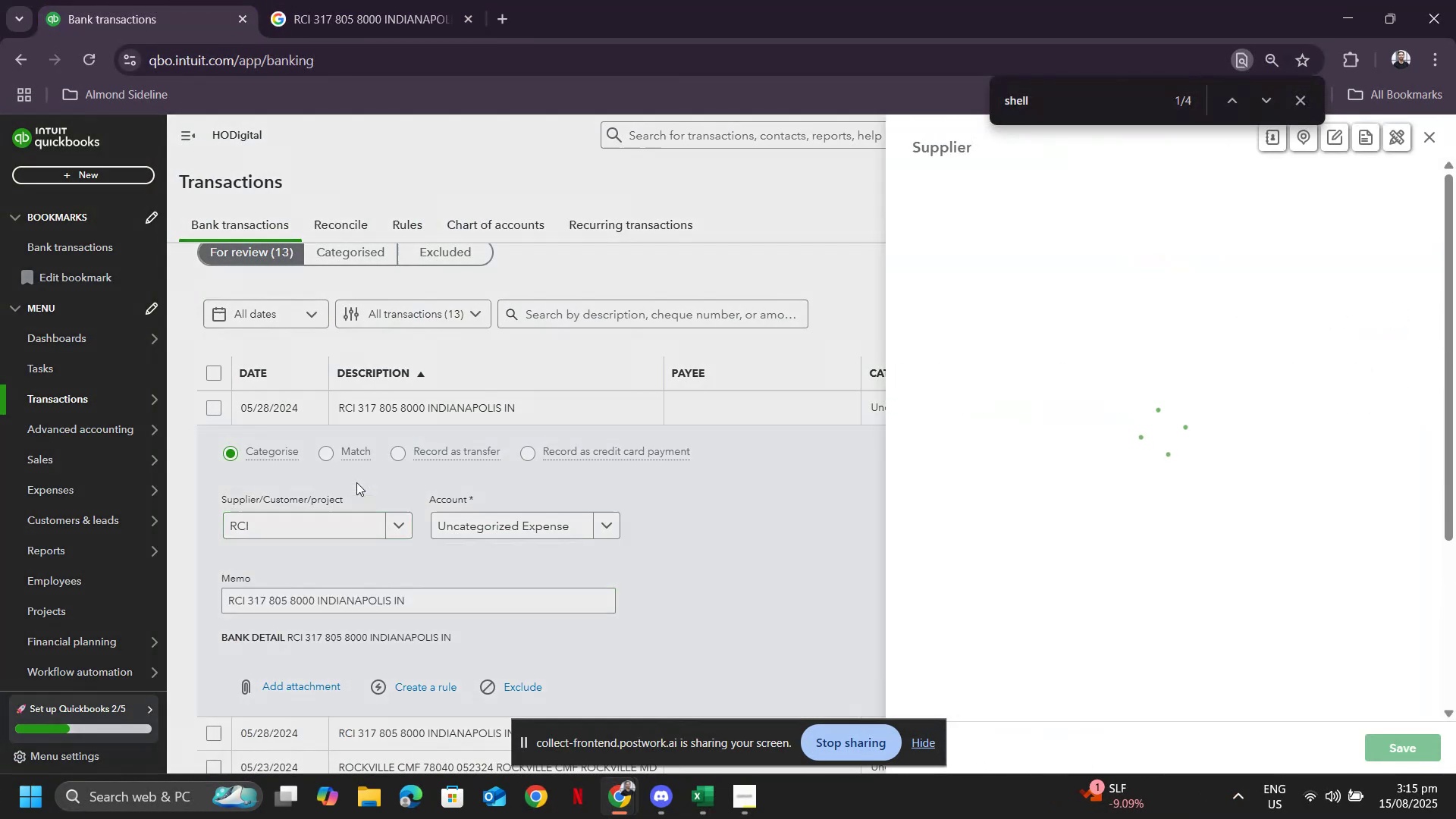 
key(Alt+Tab)
 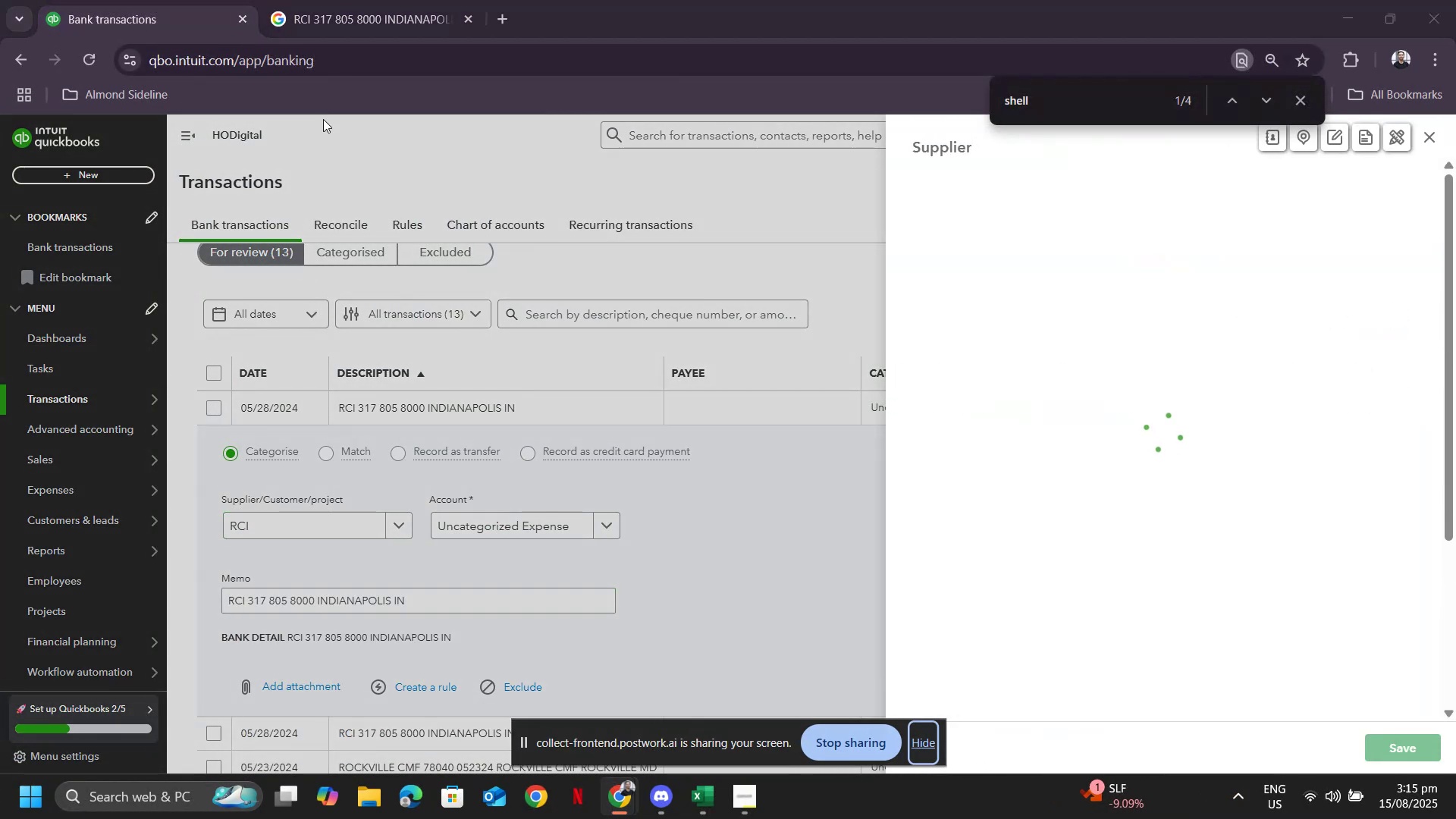 
key(Alt+AltLeft)
 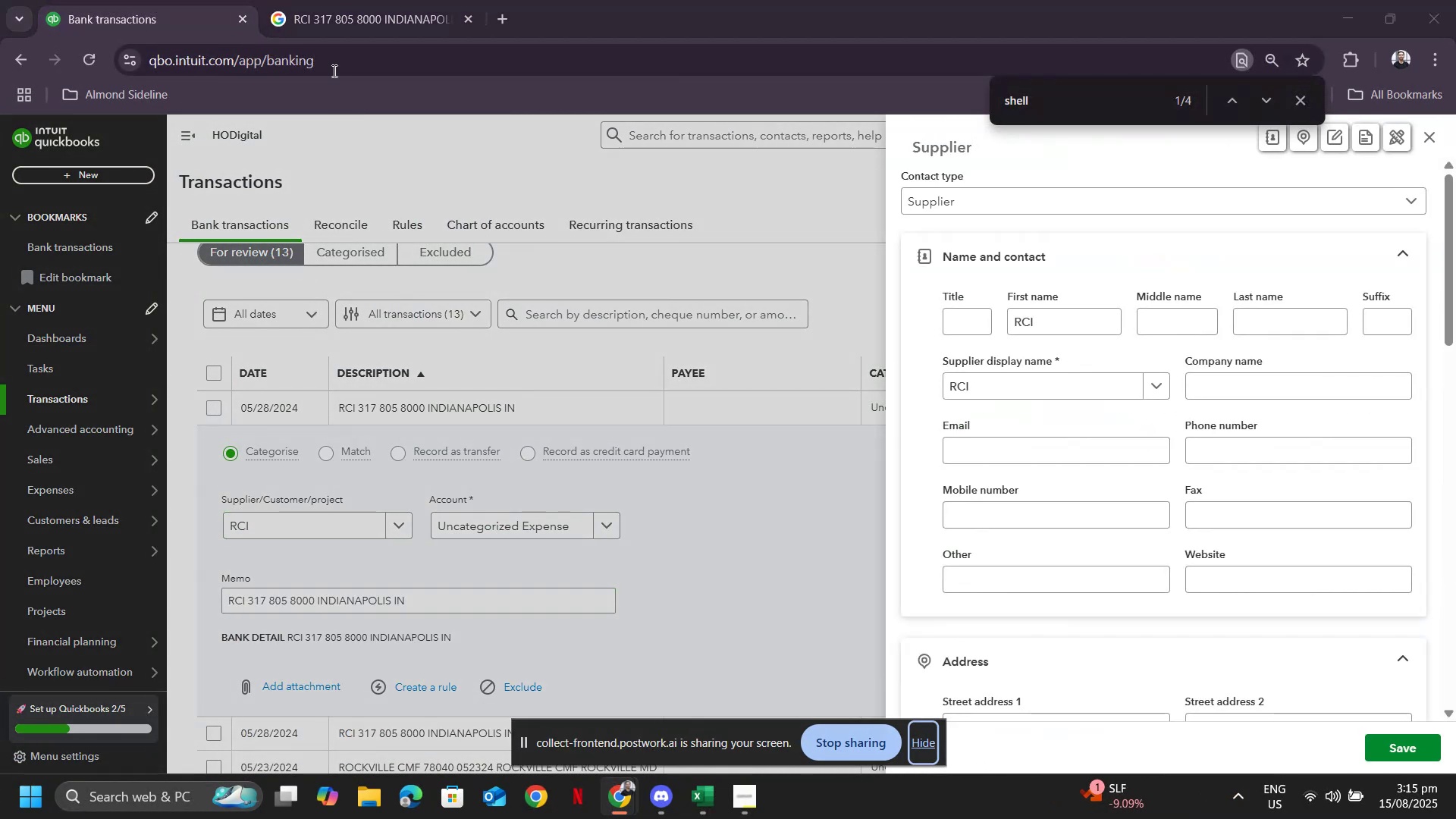 
key(Alt+Tab)
 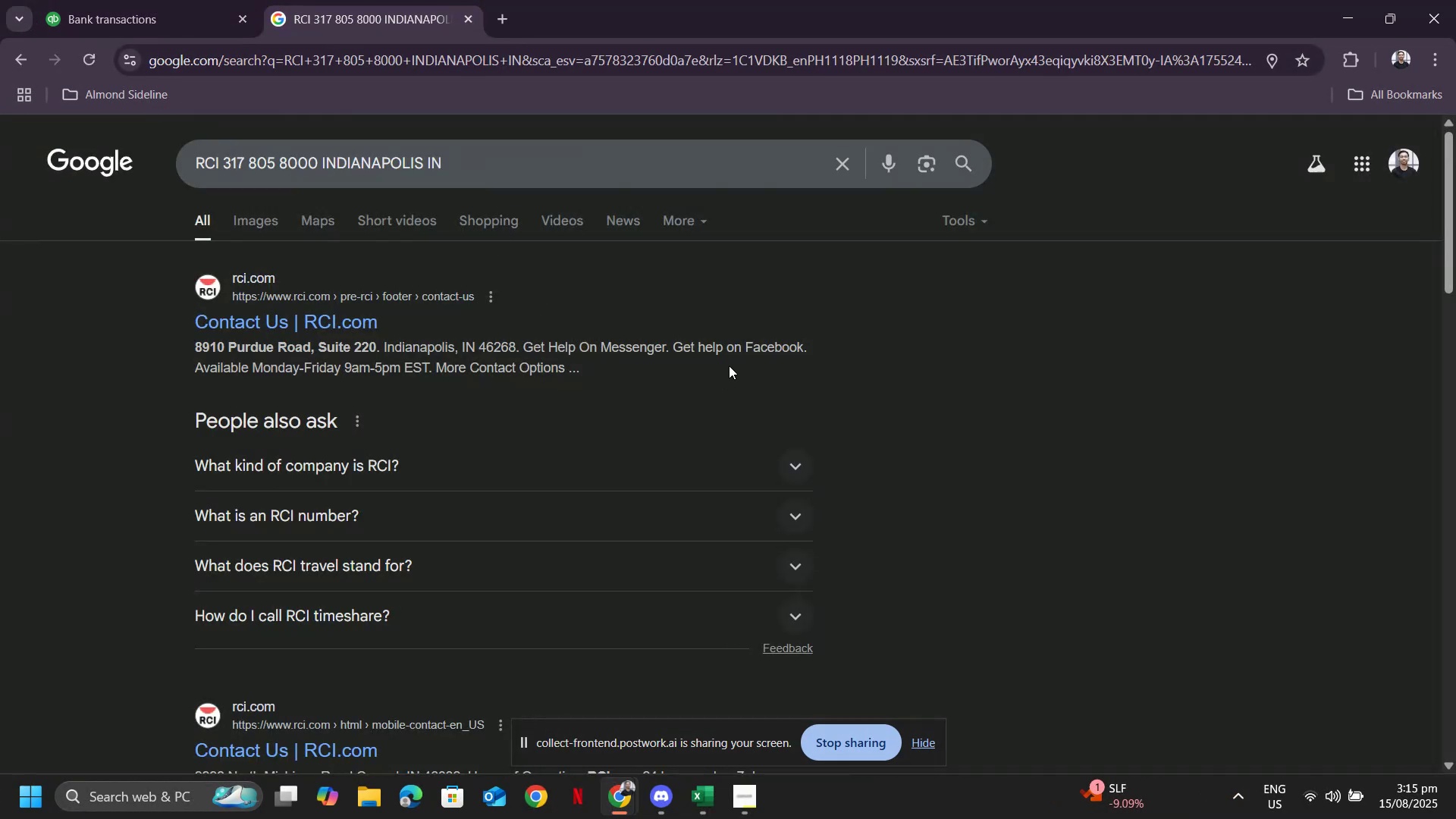 
scroll: coordinate [664, 399], scroll_direction: down, amount: 7.0
 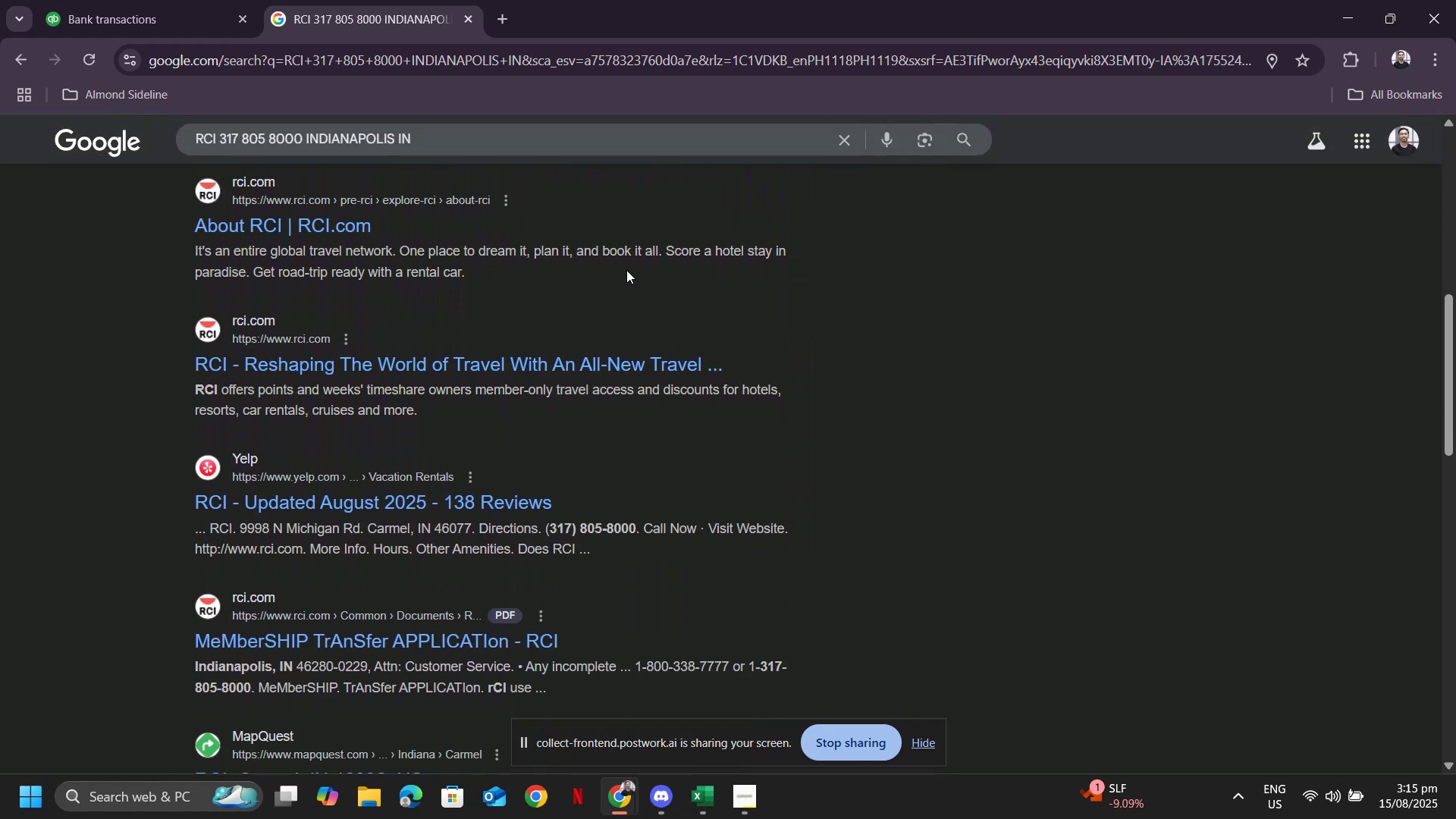 
left_click([190, 4])
 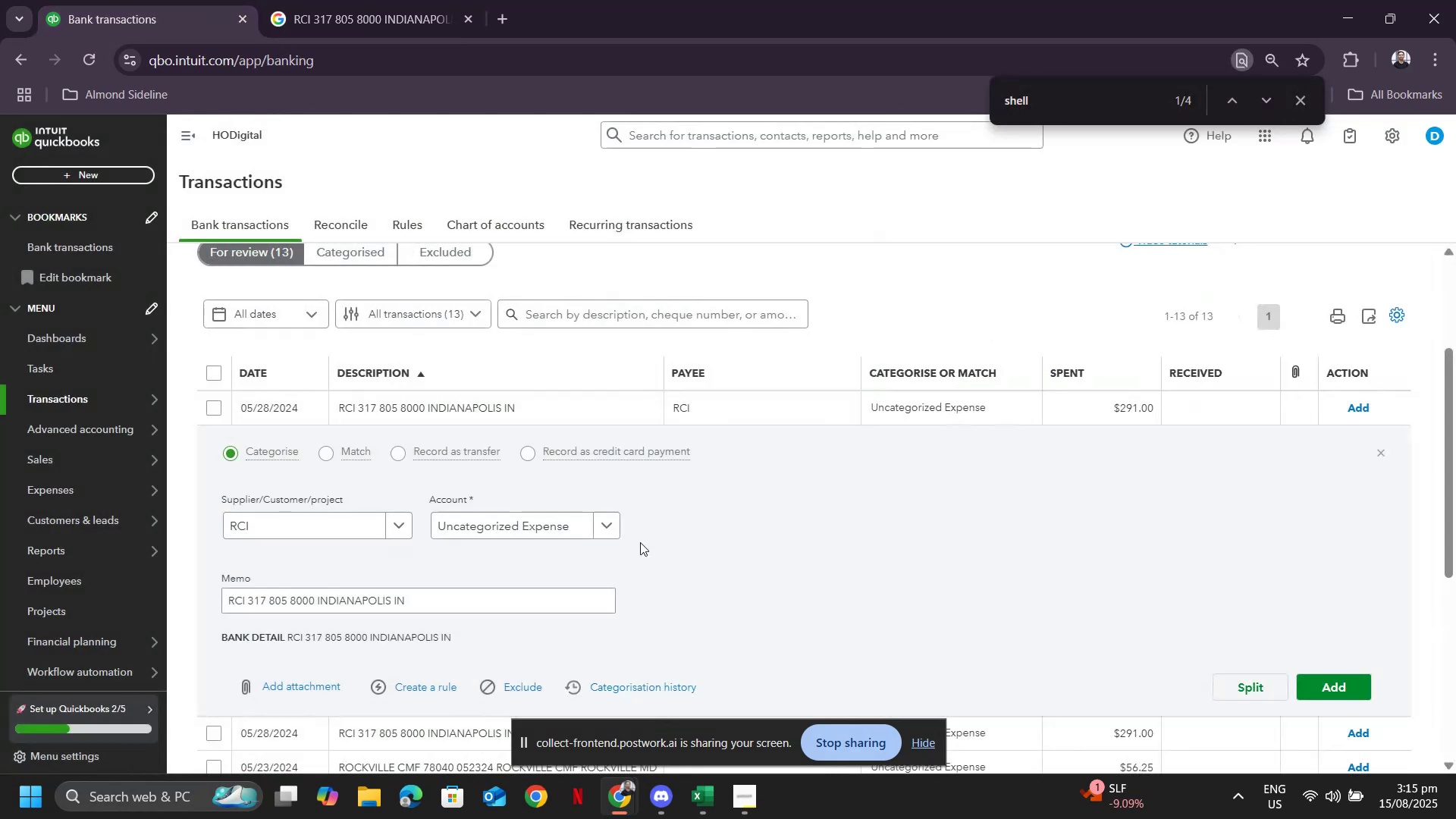 
left_click([493, 522])
 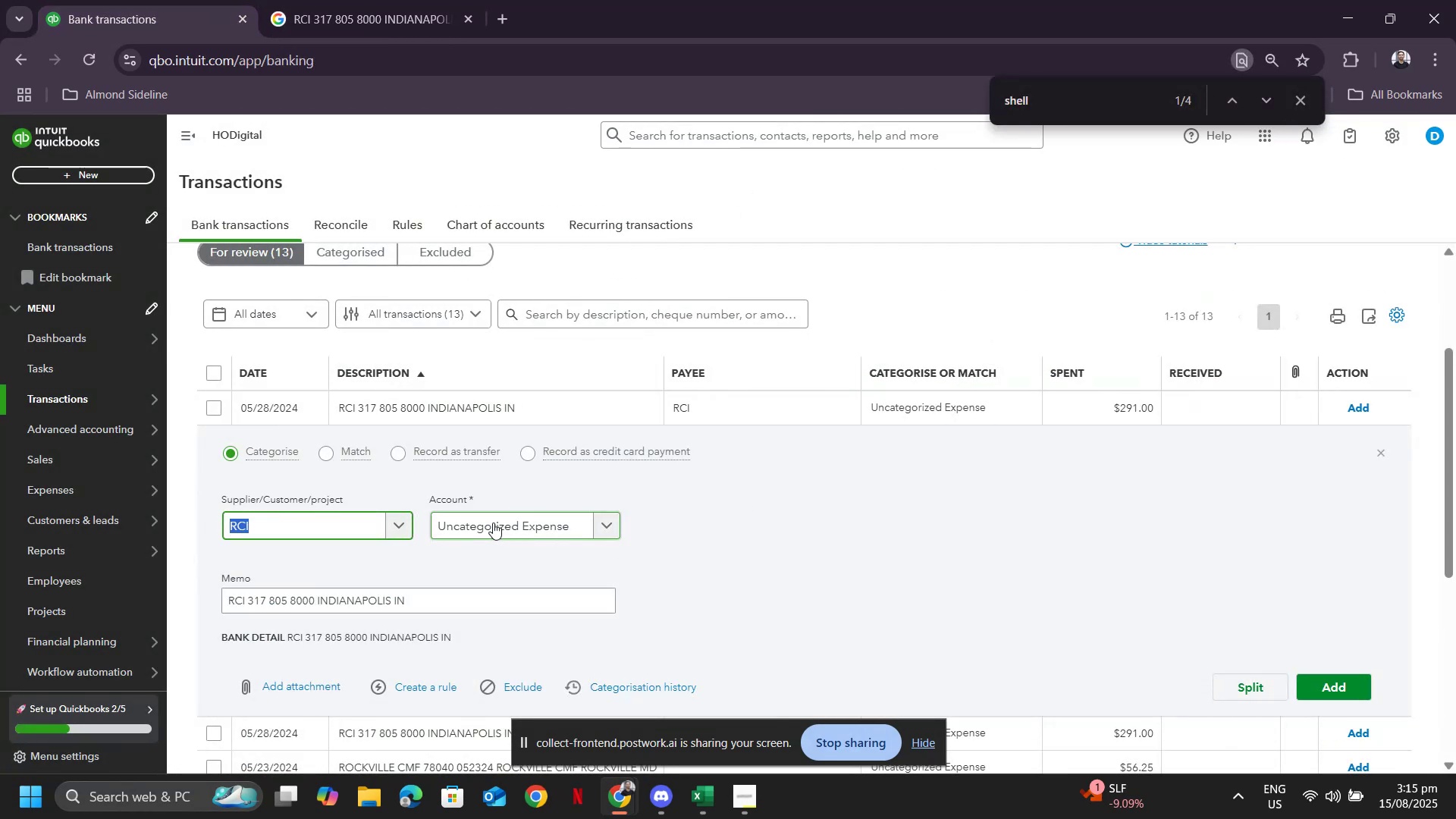 
left_click([493, 522])
 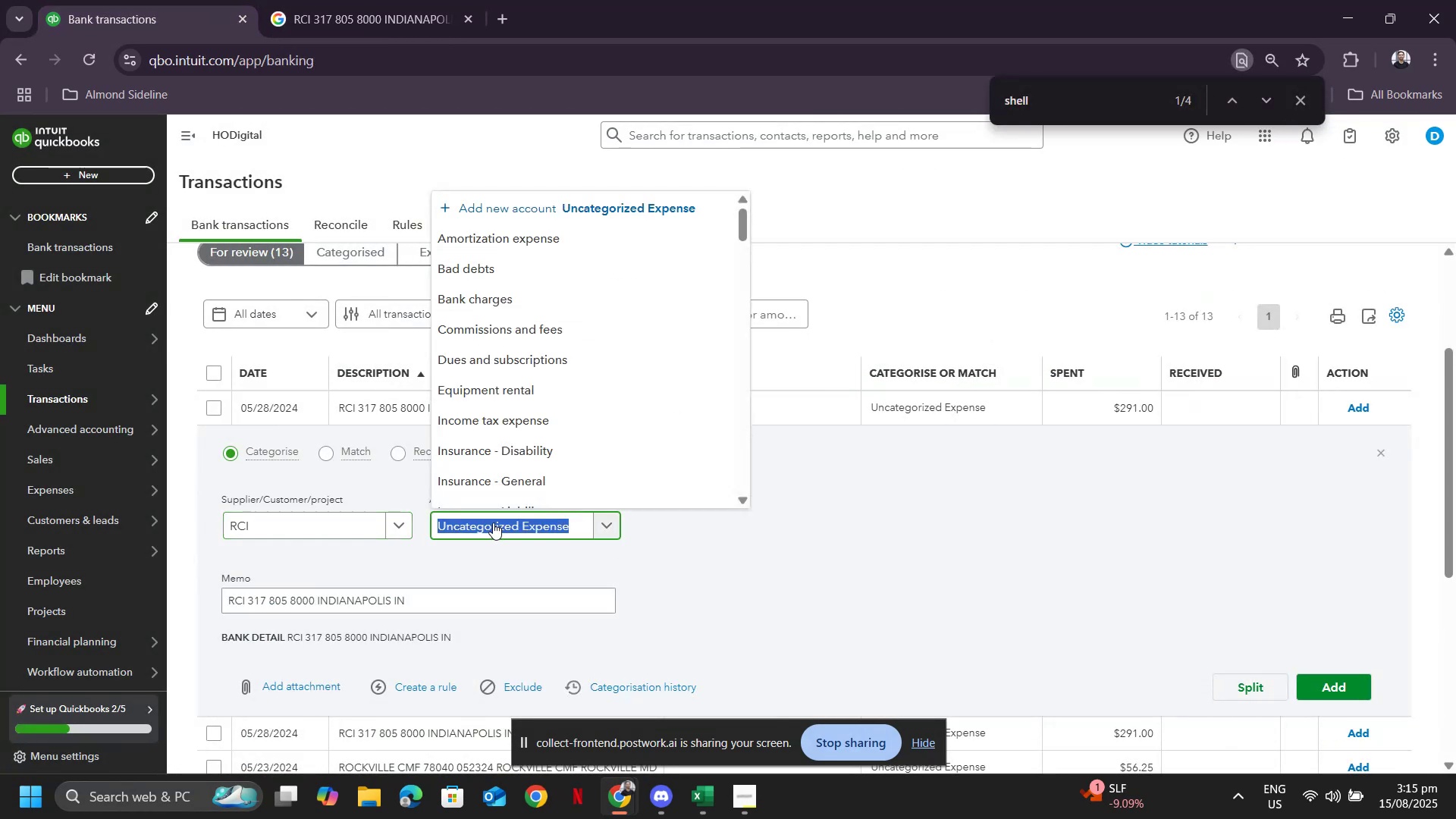 
type(deli)
 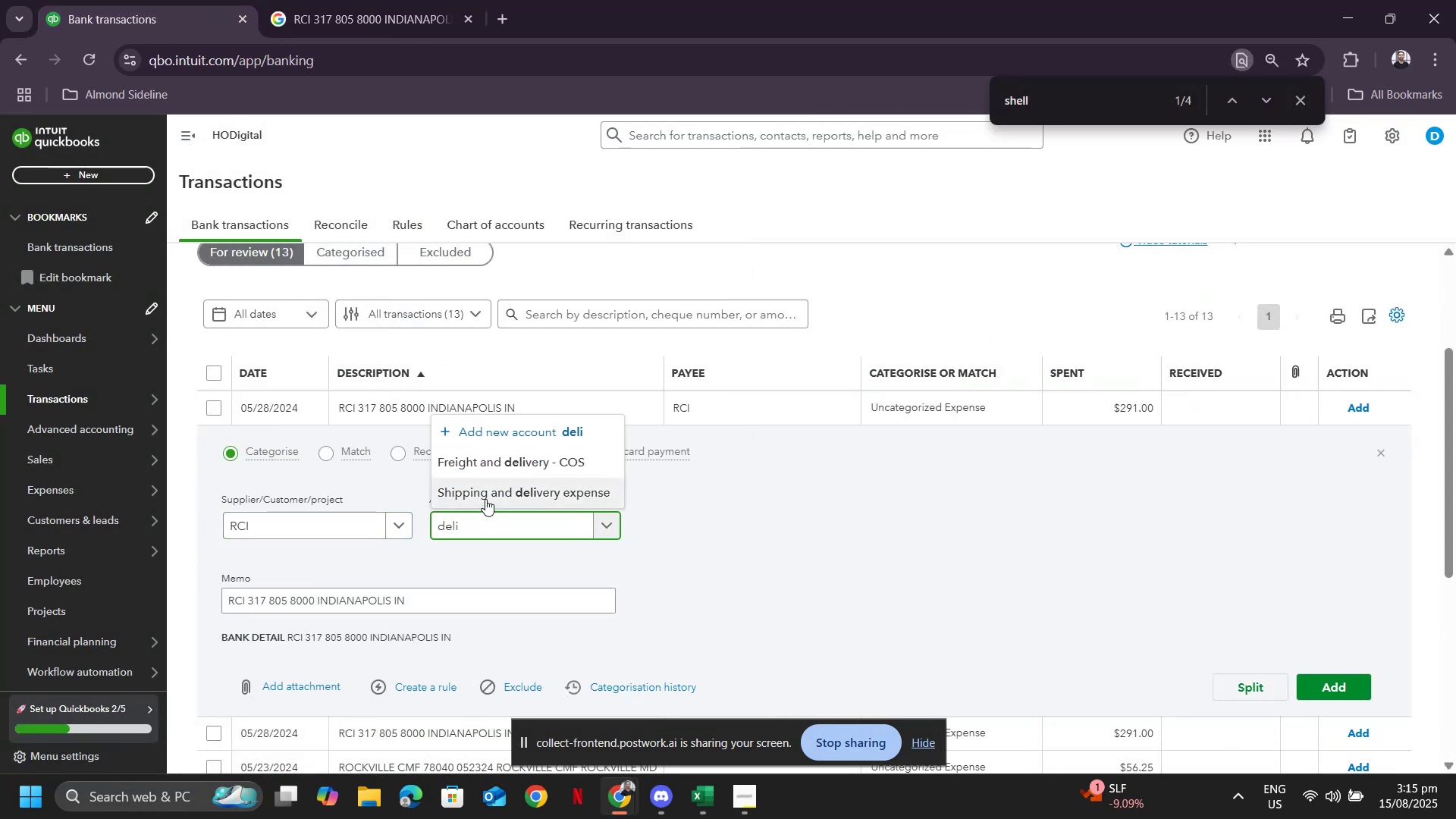 
left_click([485, 499])
 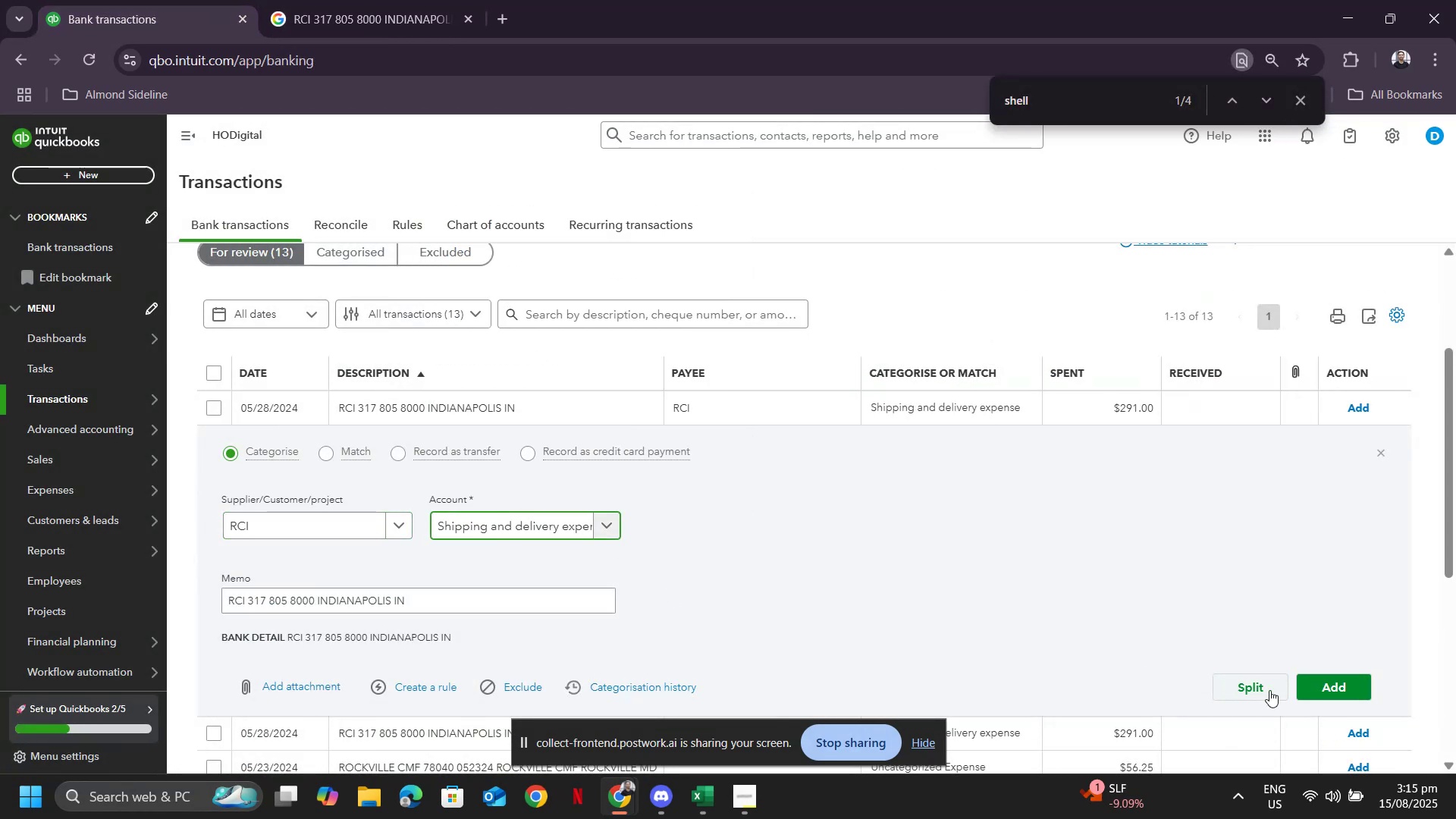 
left_click([1349, 693])
 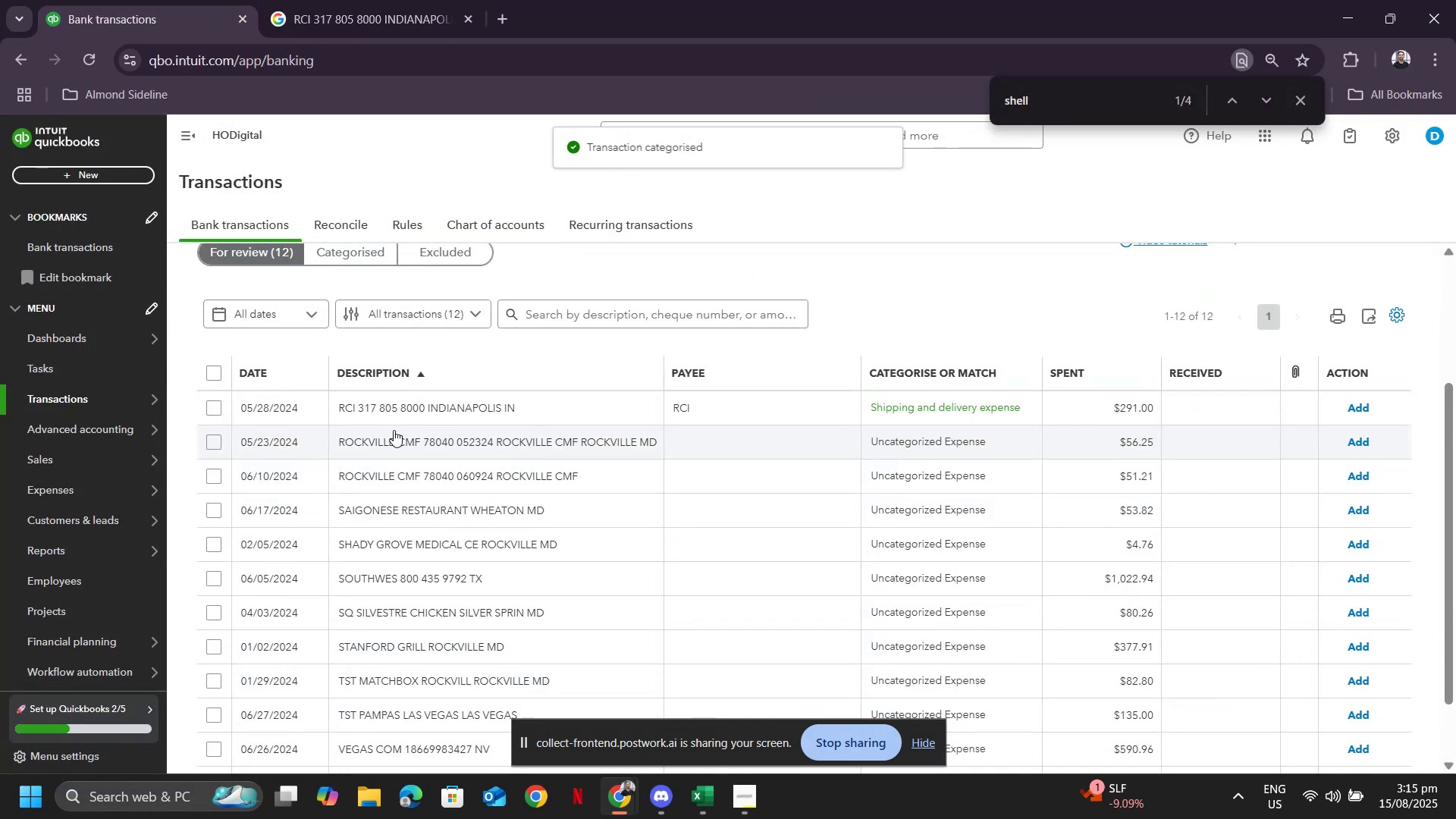 
left_click([381, 404])
 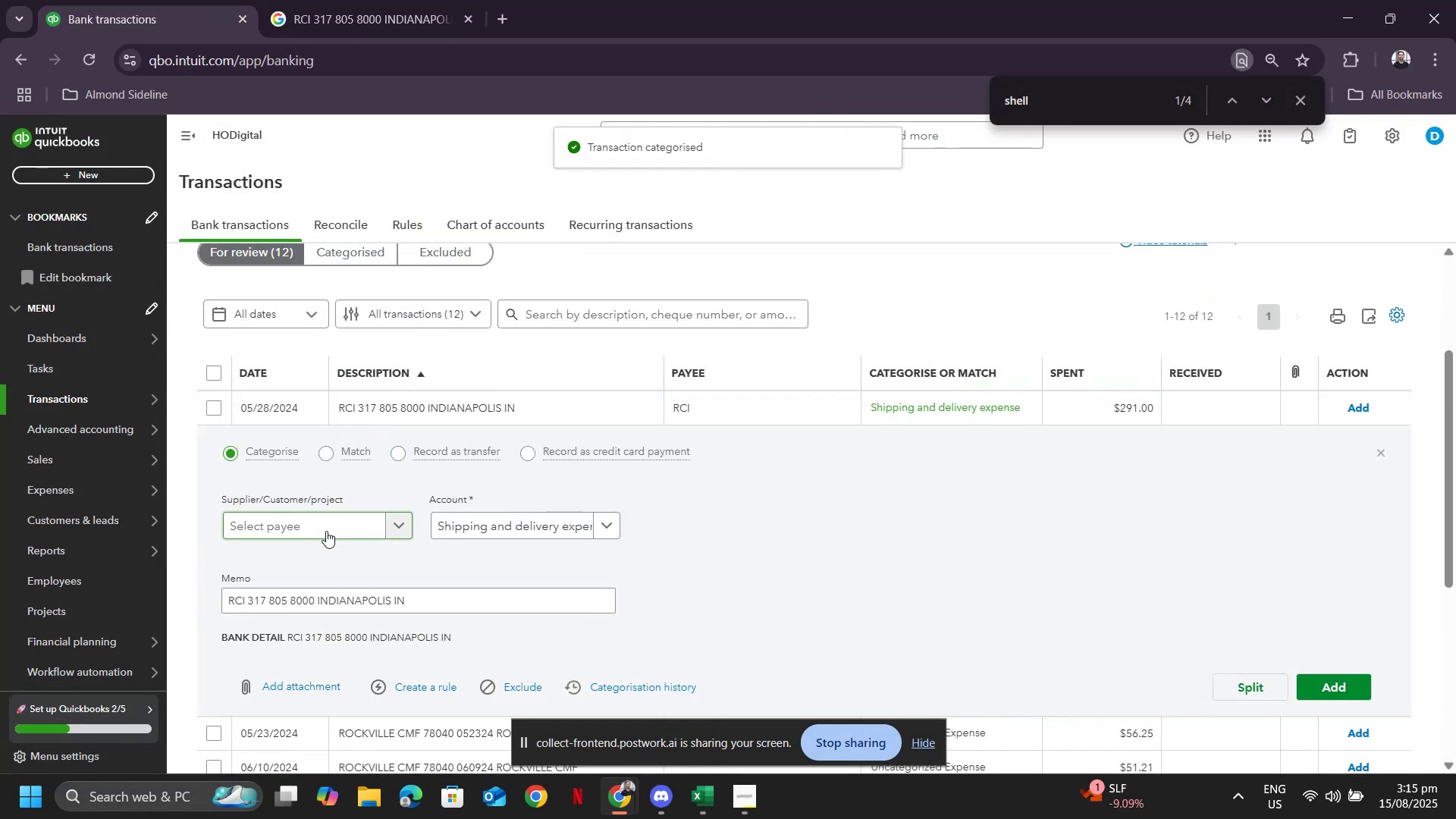 
left_click([327, 529])
 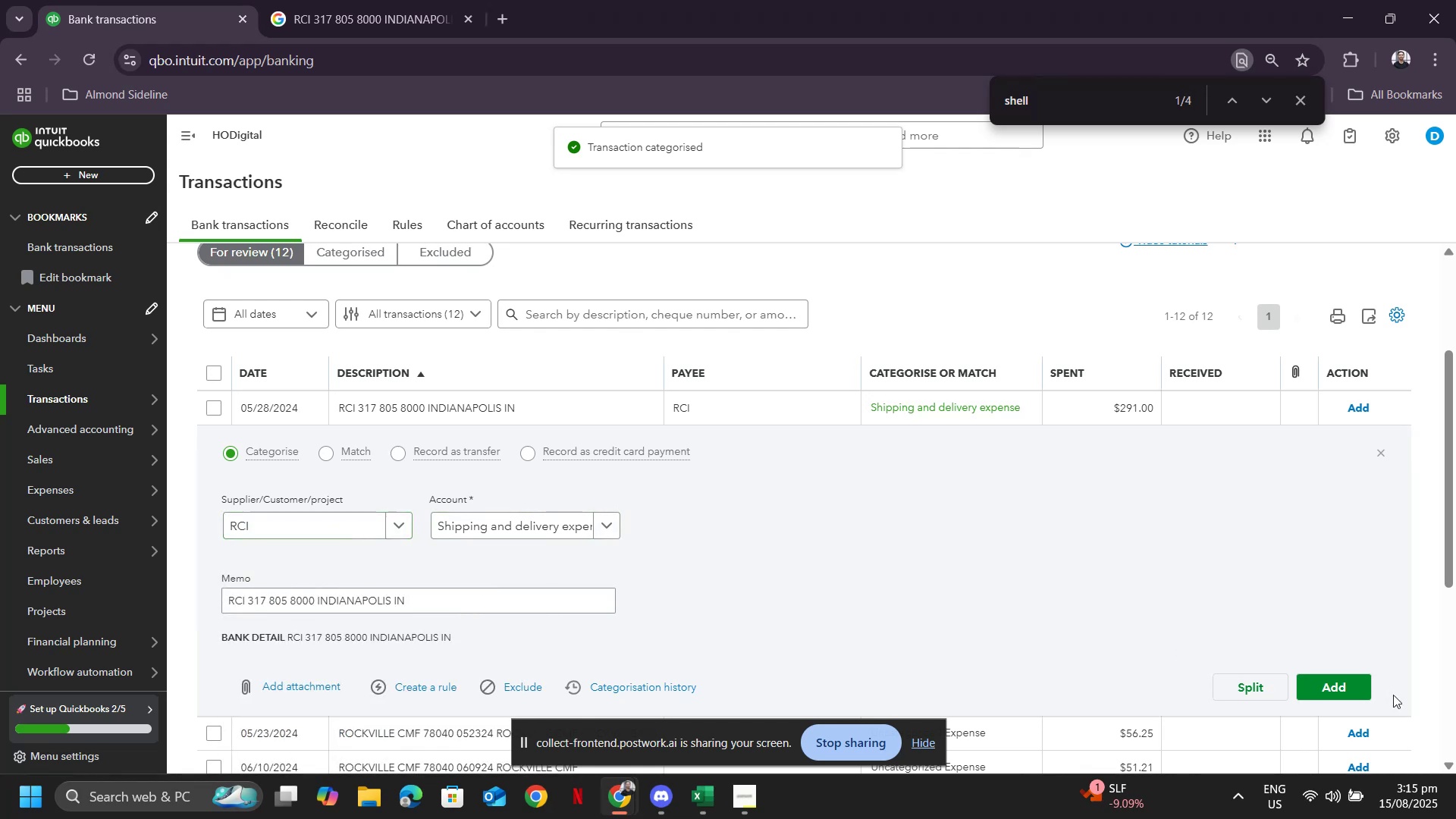 
left_click([1348, 692])
 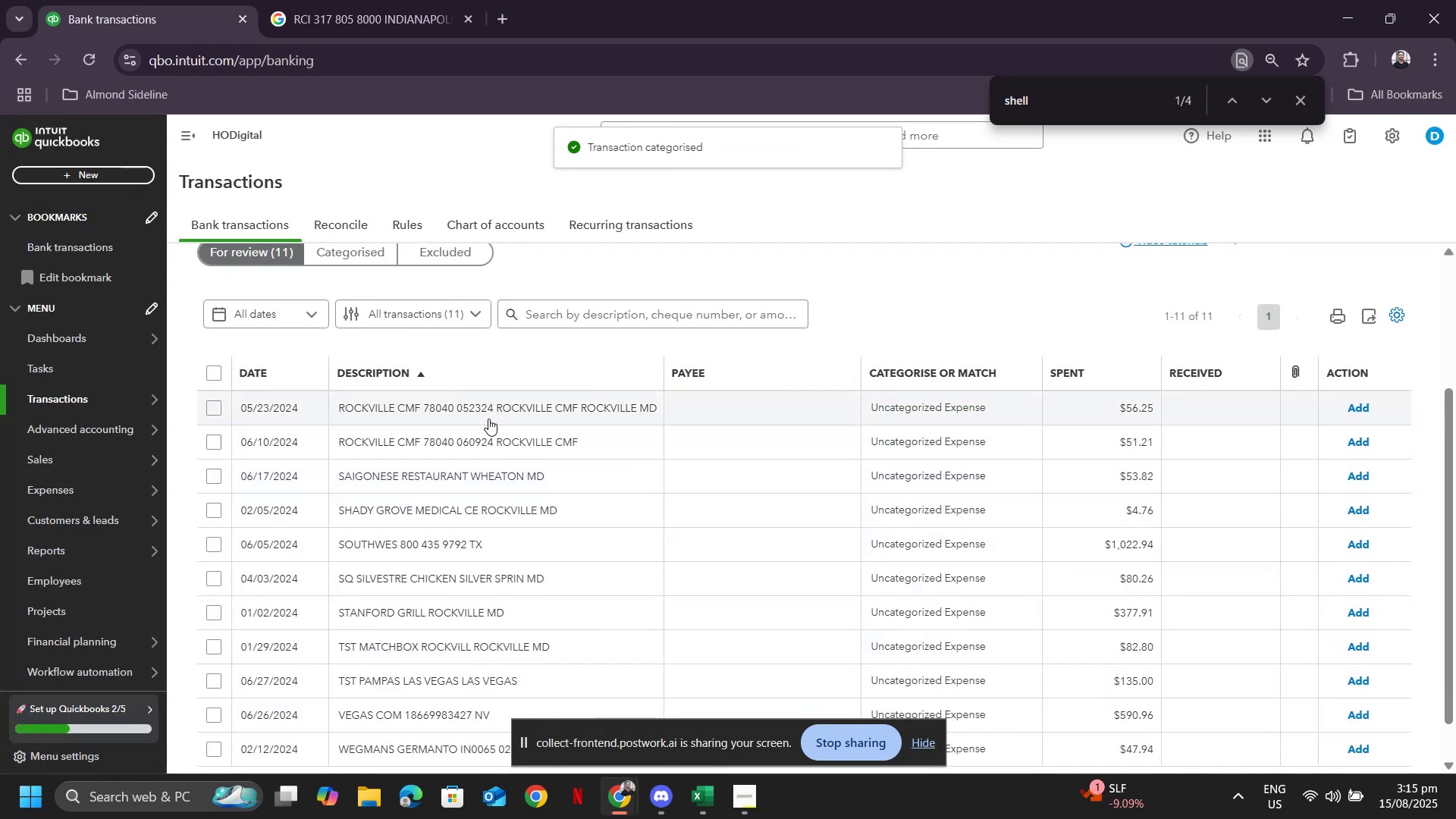 
left_click([488, 419])
 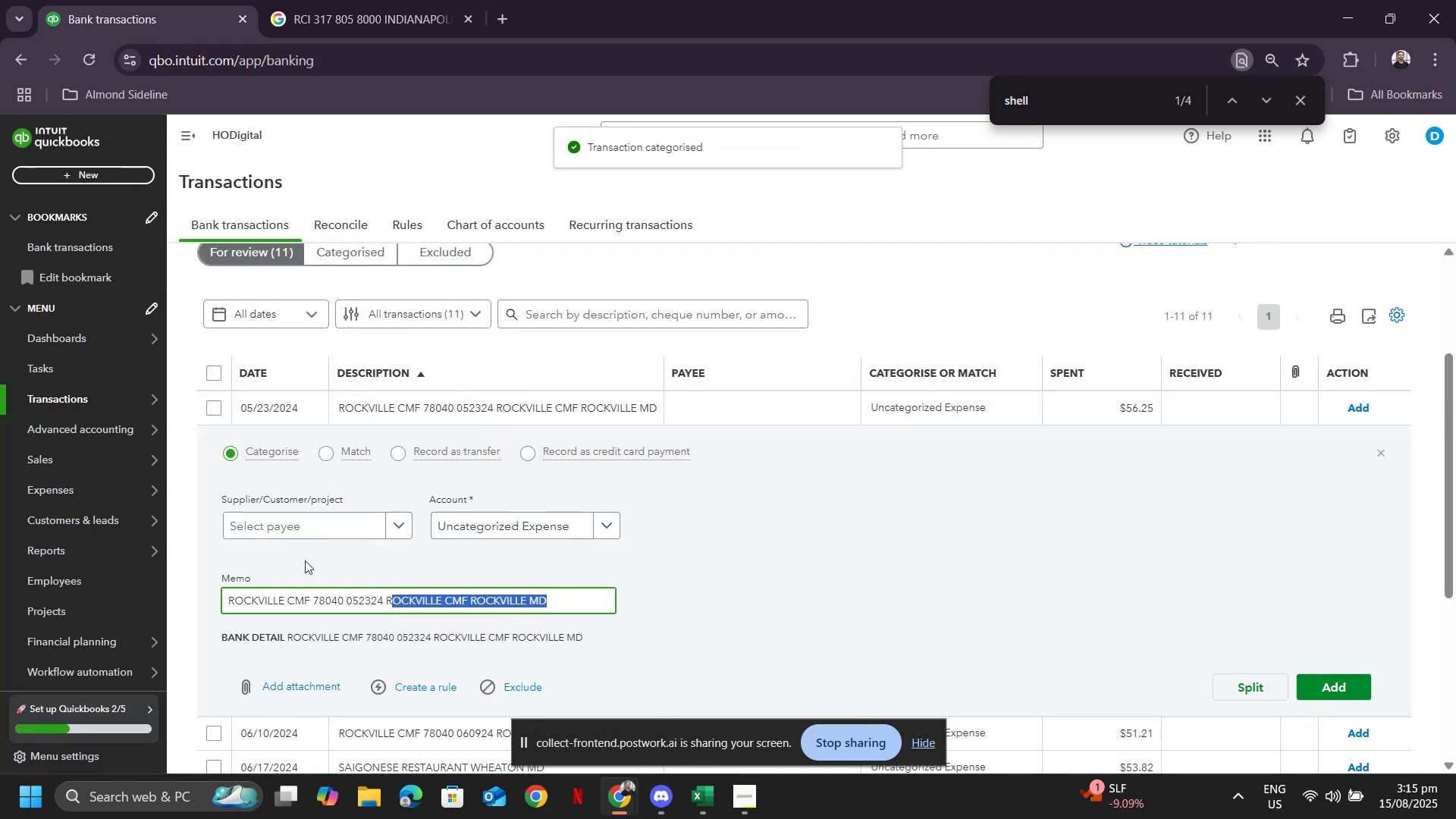 
key(Control+ControlLeft)
 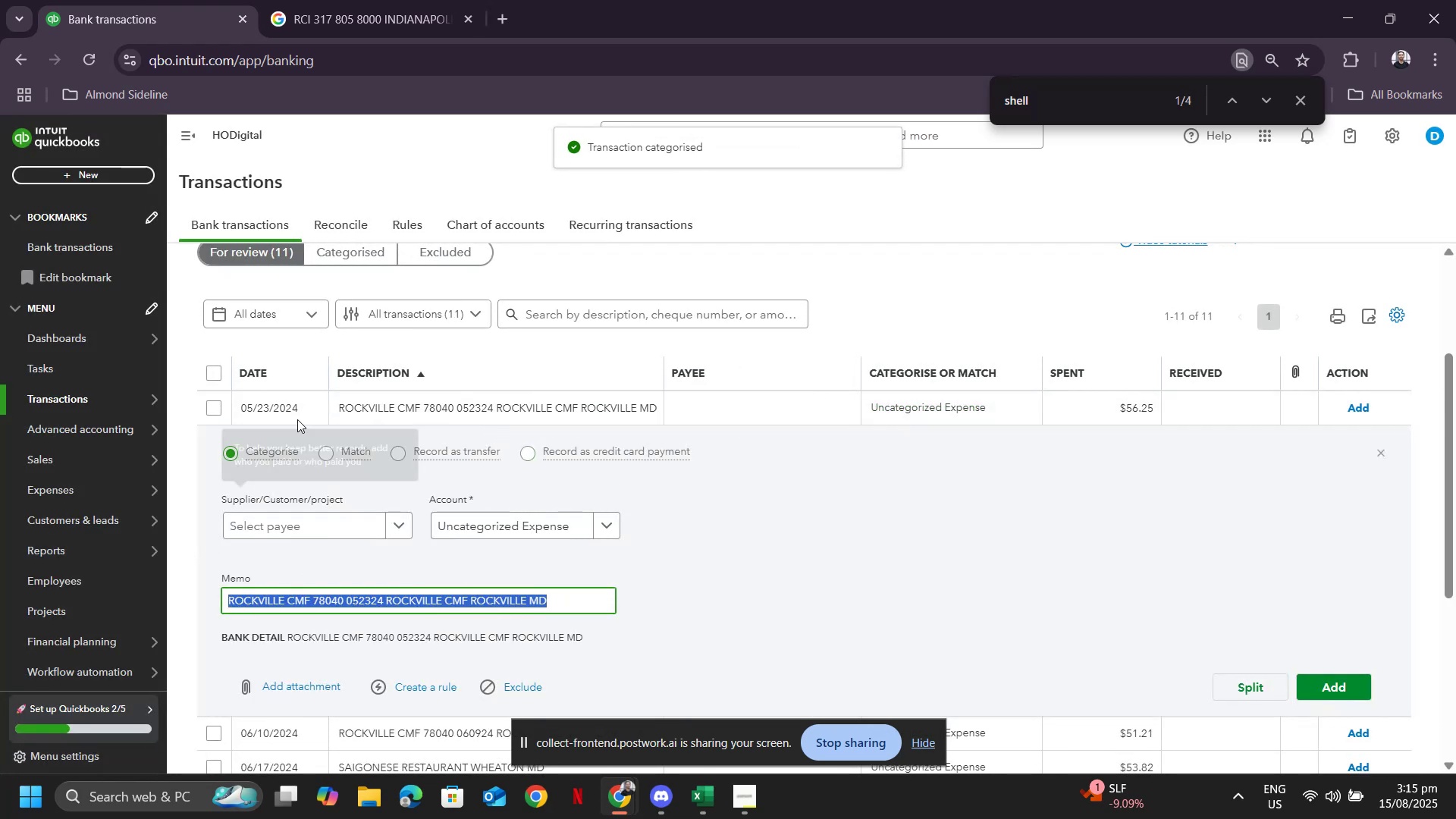 
key(Control+C)
 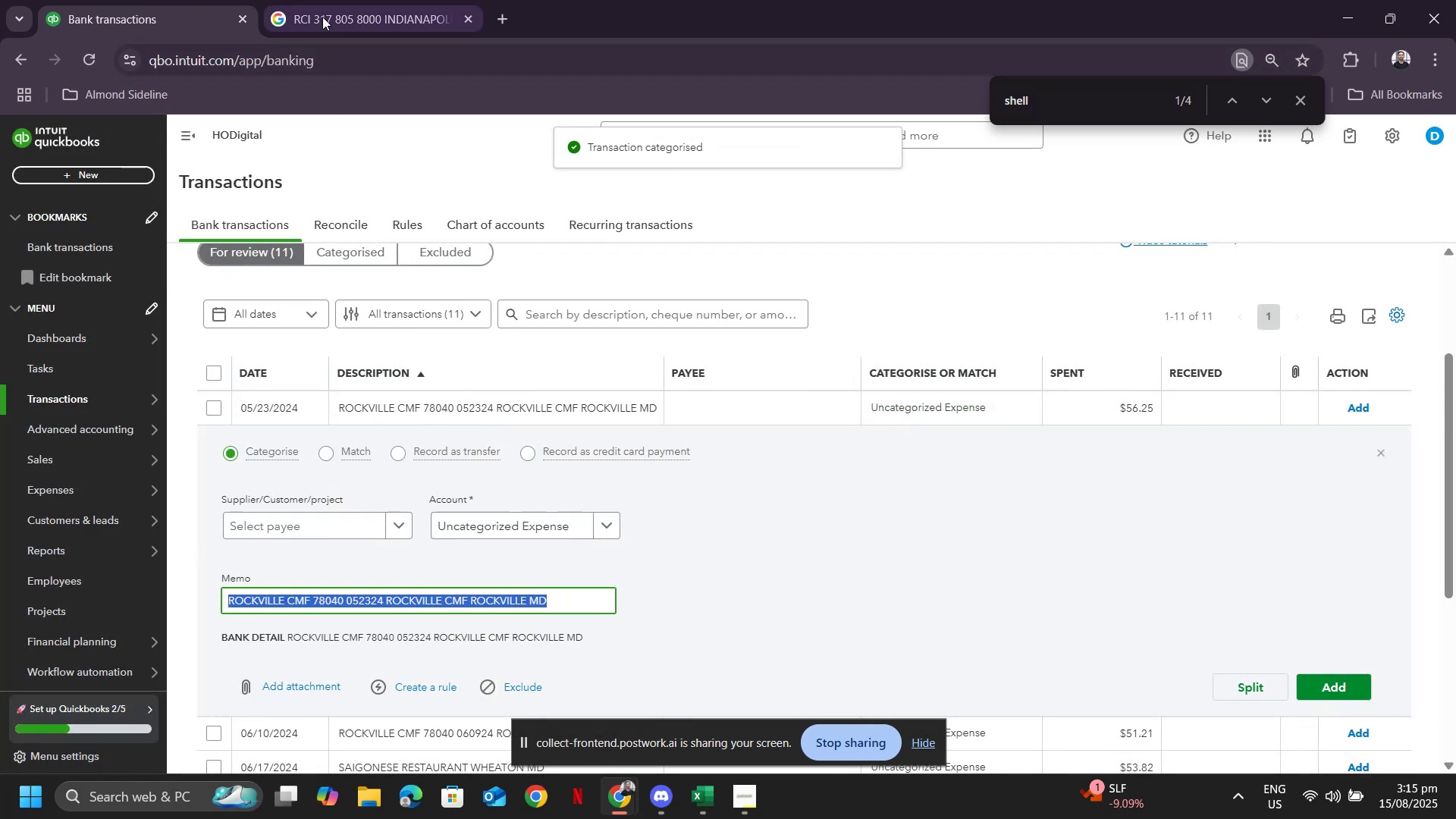 
left_click([322, 17])
 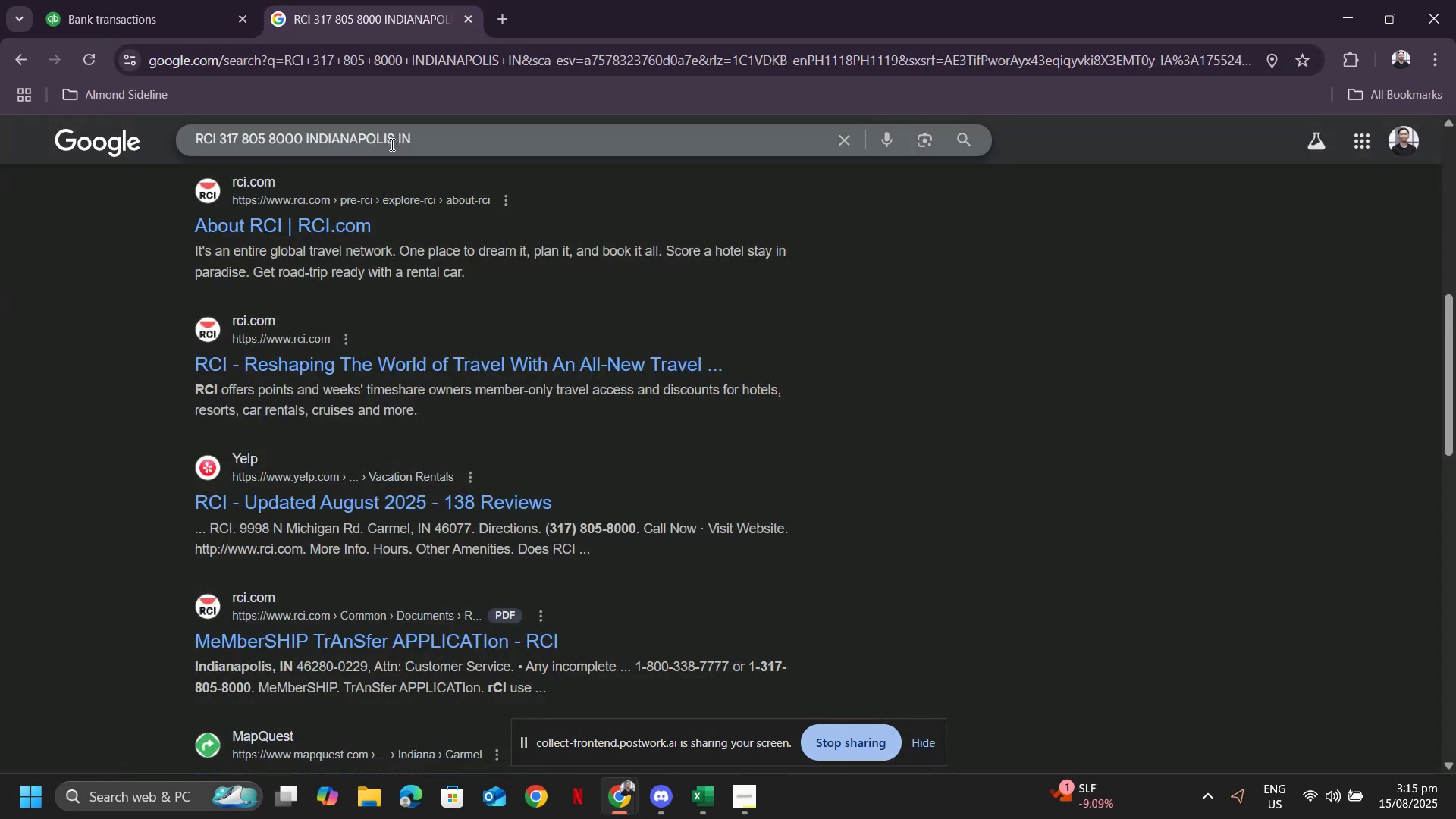 
left_click([394, 143])
 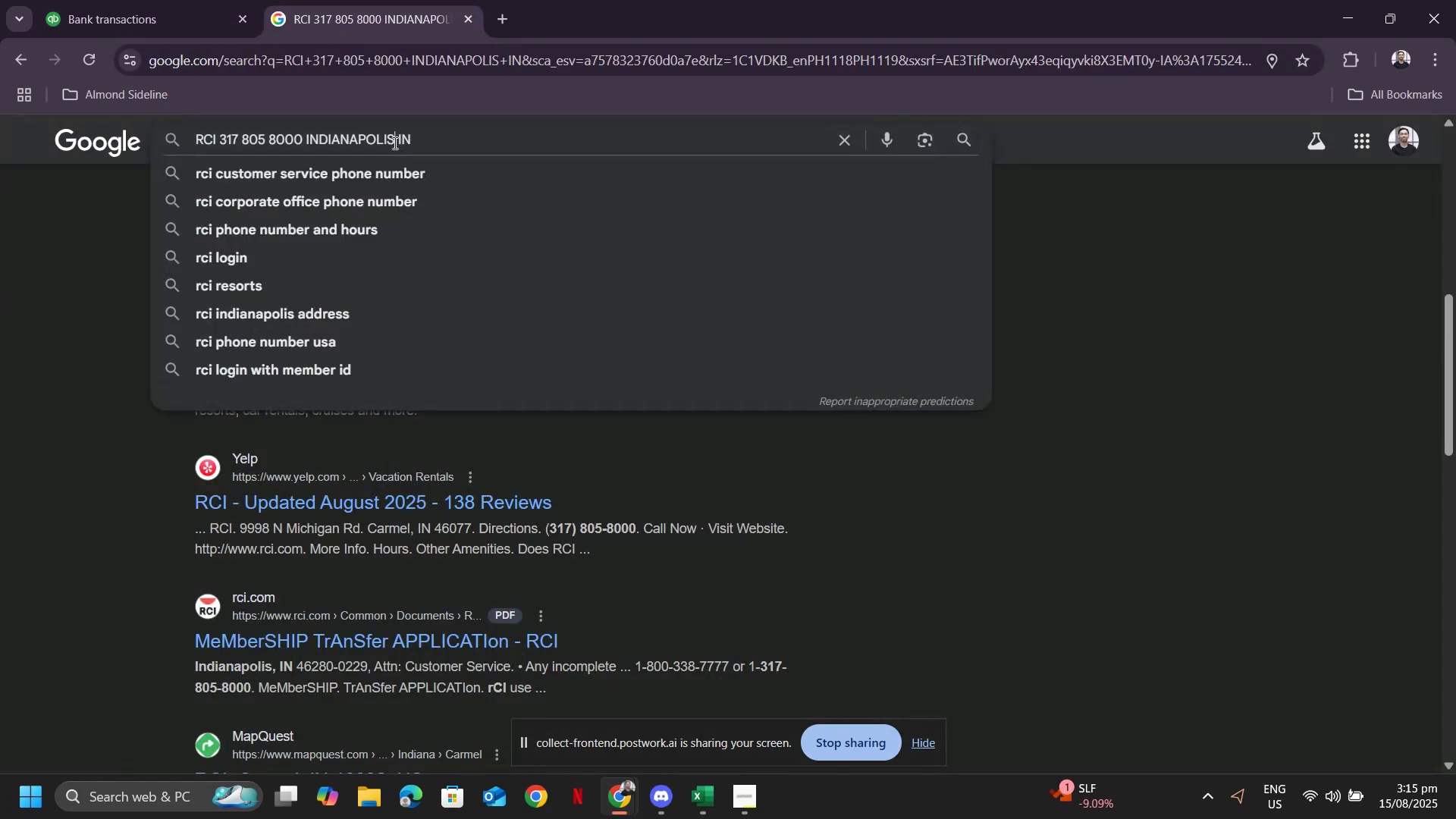 
key(Control+V)
 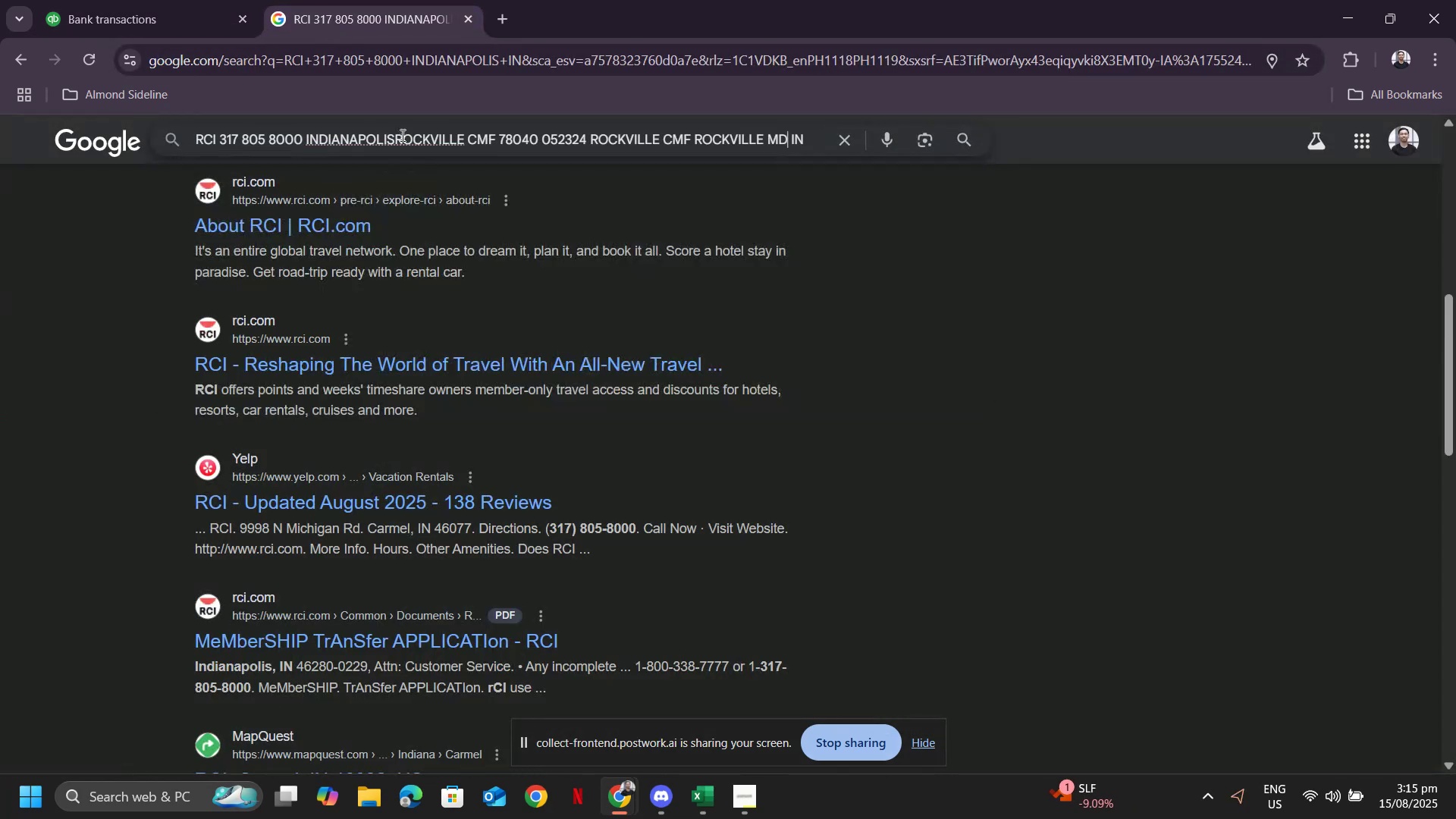 
key(Control+A)
 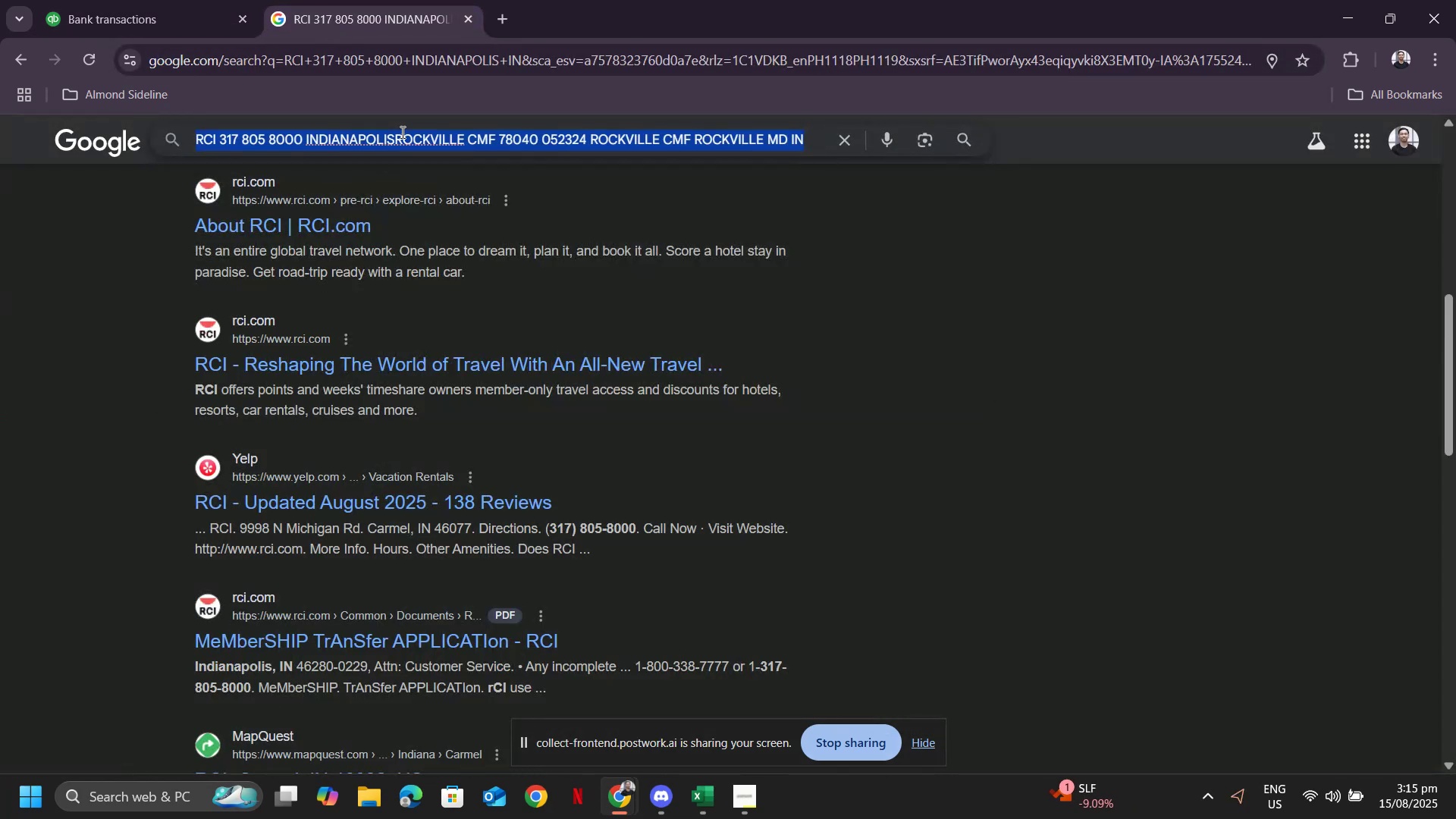 
key(Control+V)
 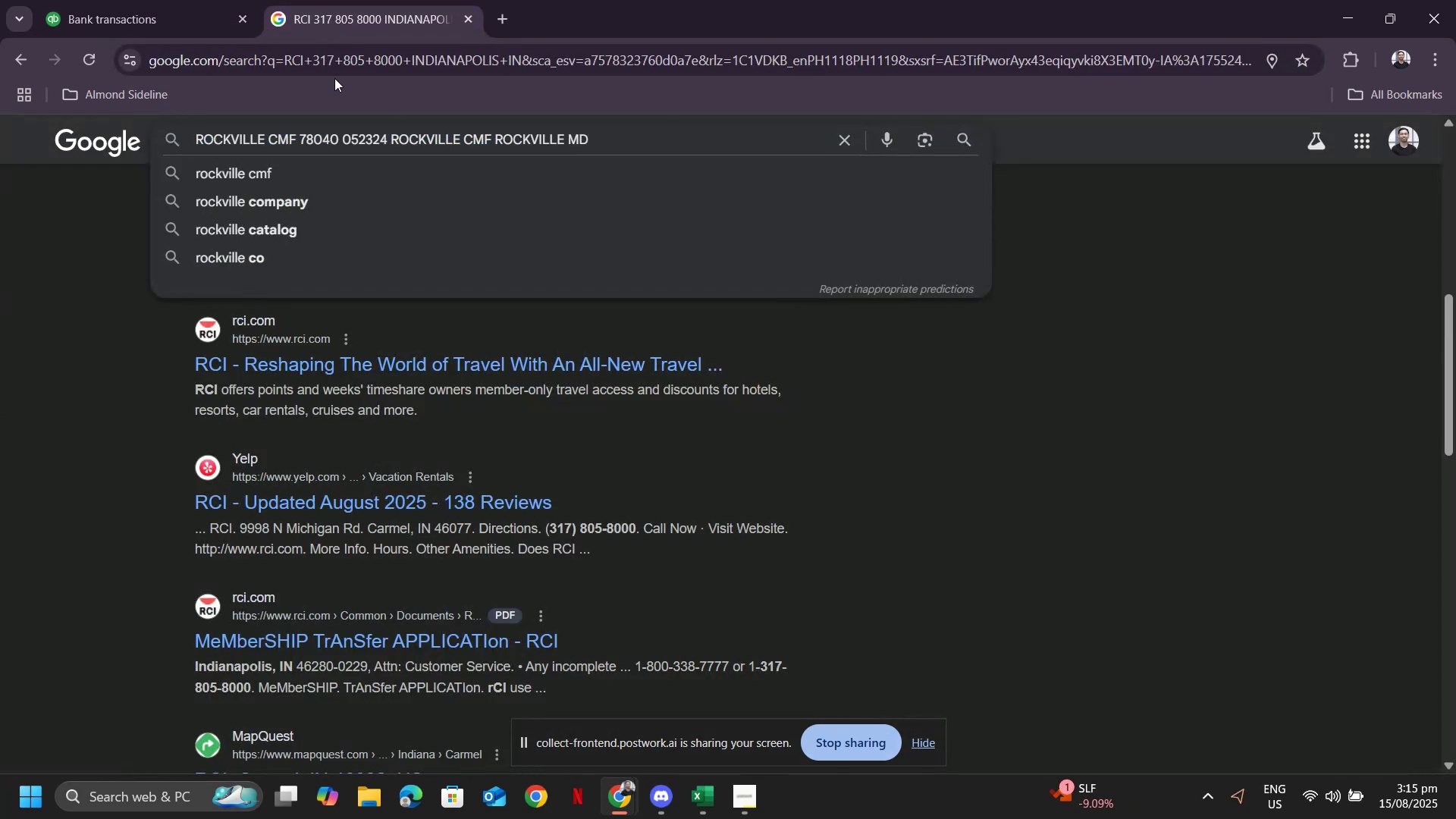 
key(Enter)
 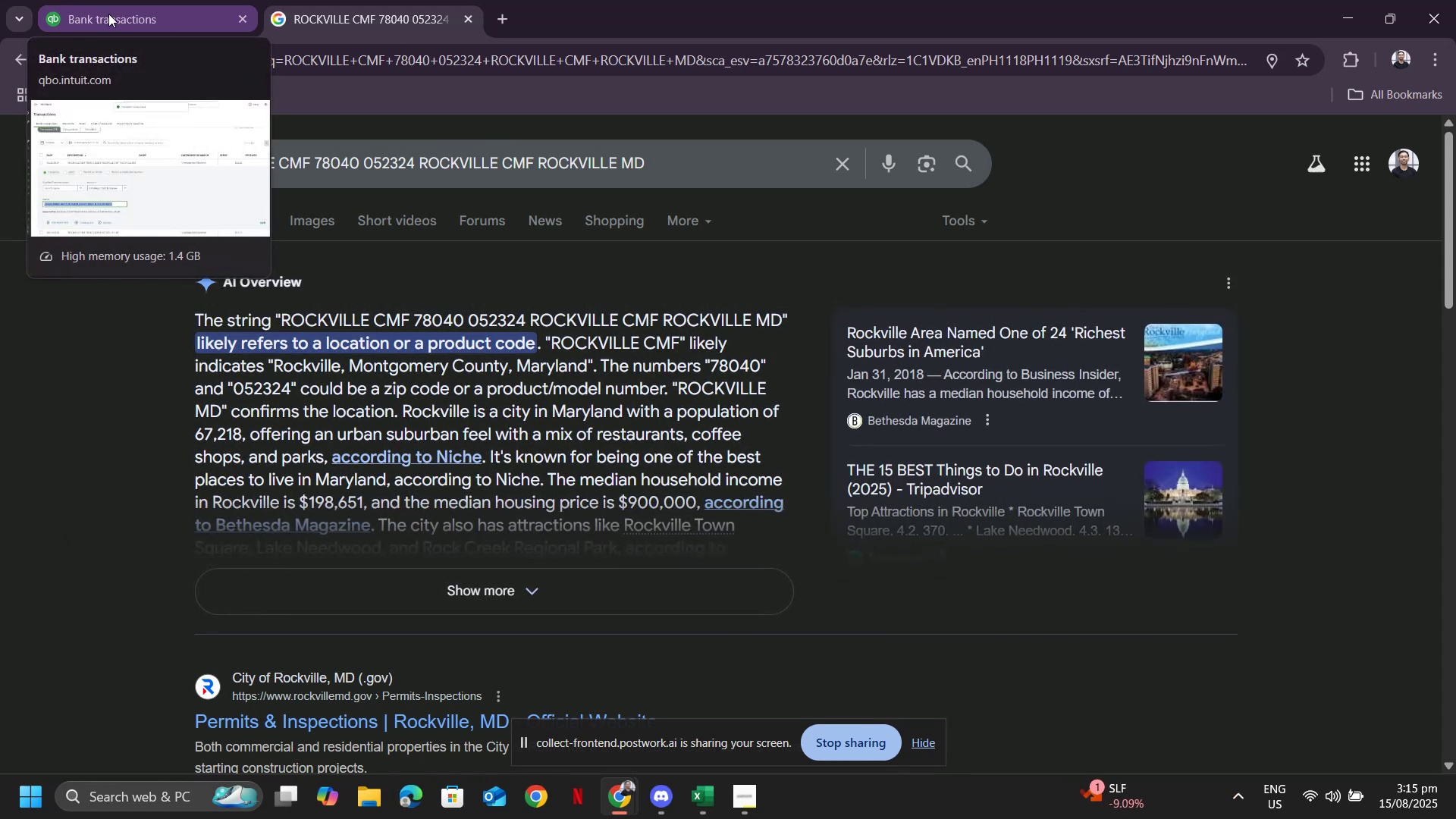 
wait(5.15)
 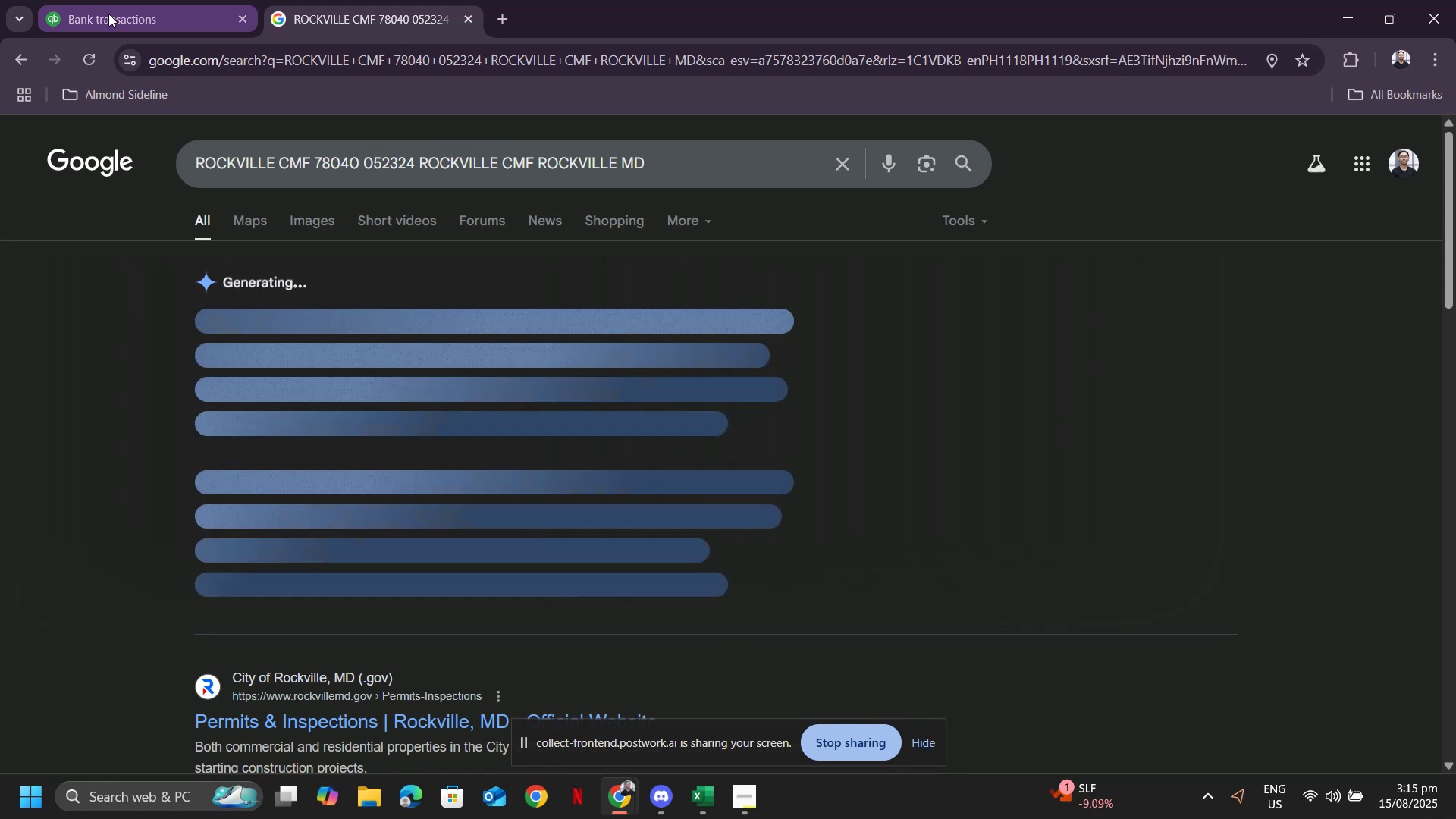 
left_click([108, 14])
 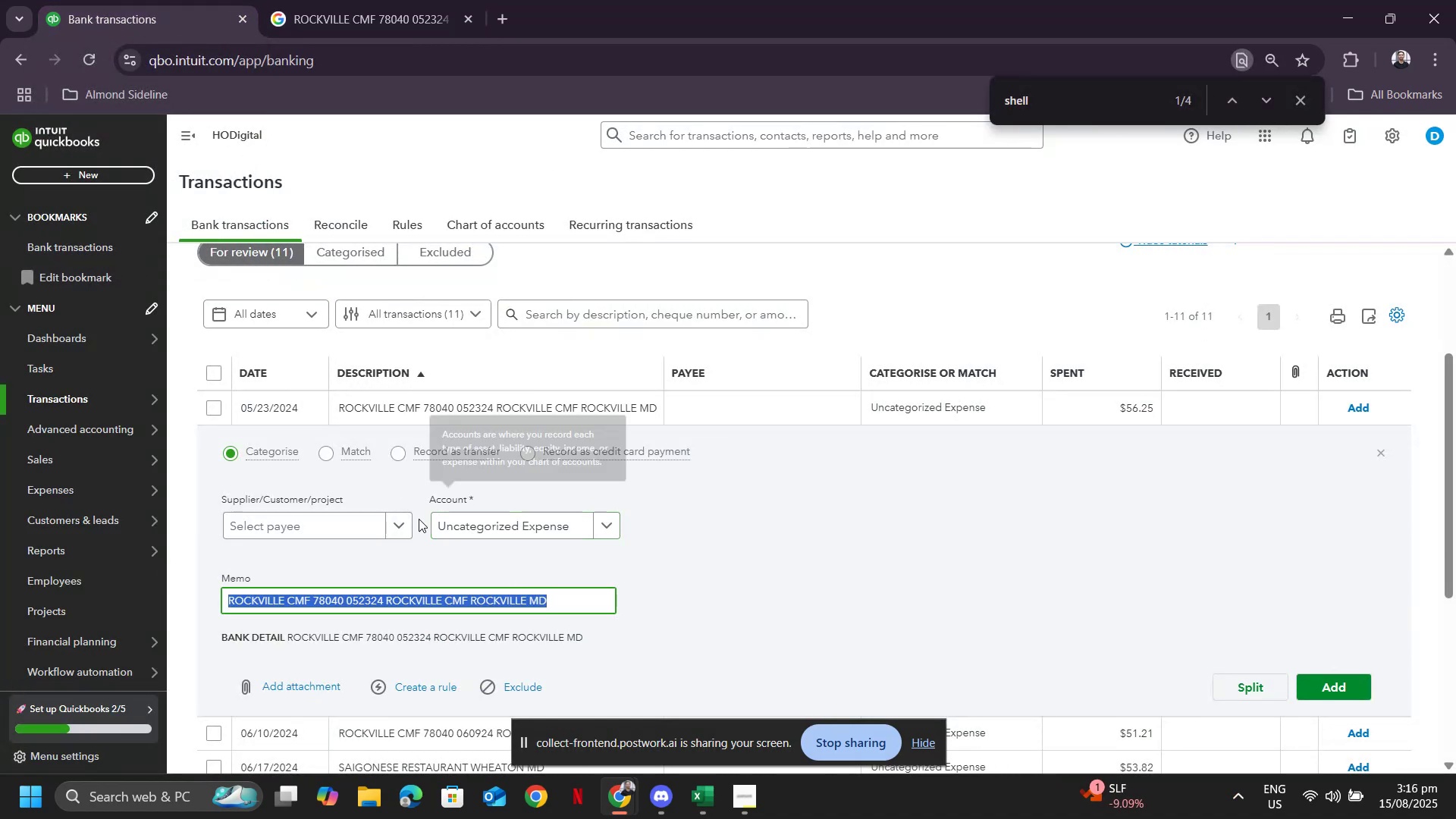 
left_click([314, 533])
 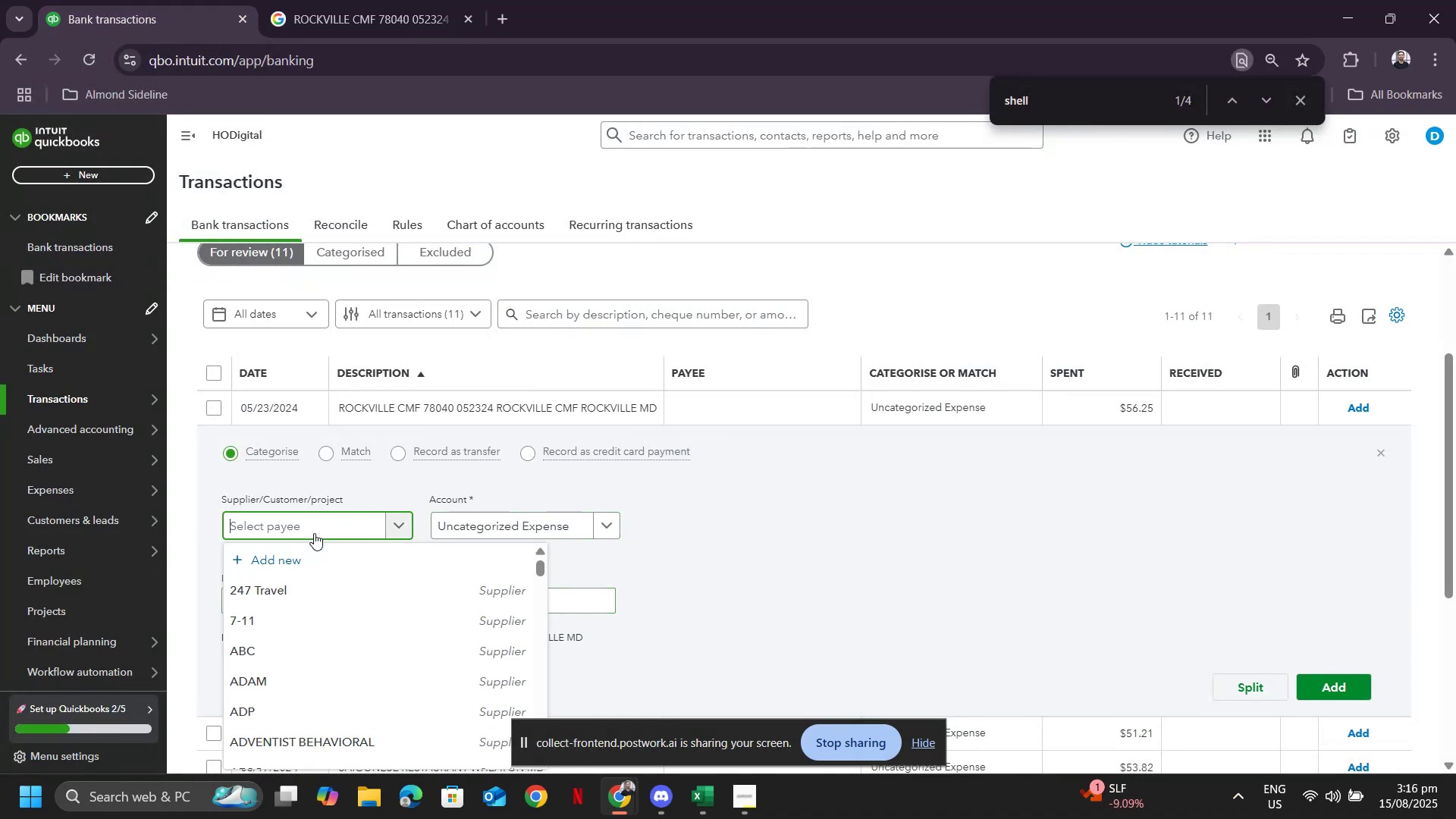 
type(cmf)
 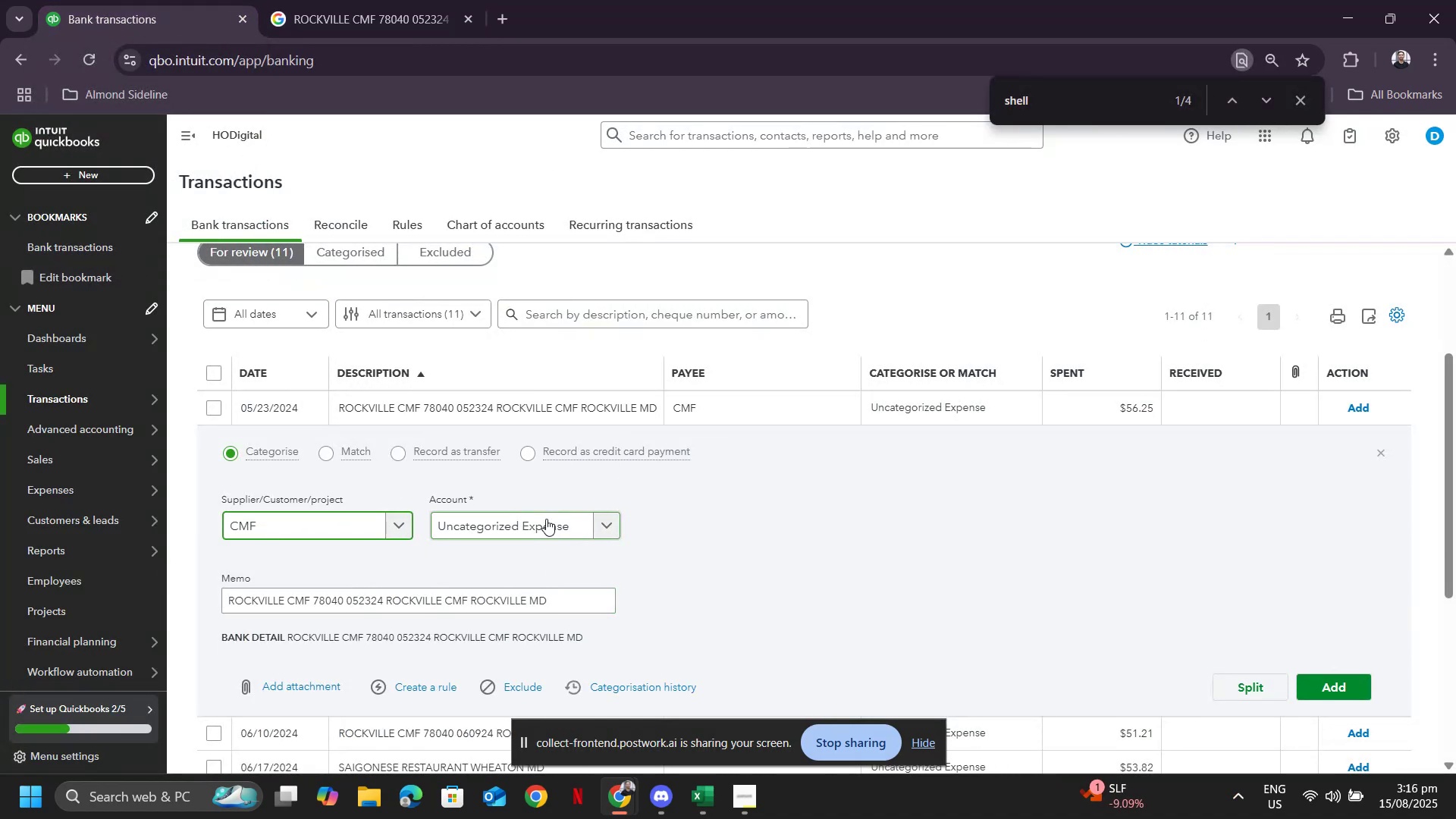 
left_click([546, 519])
 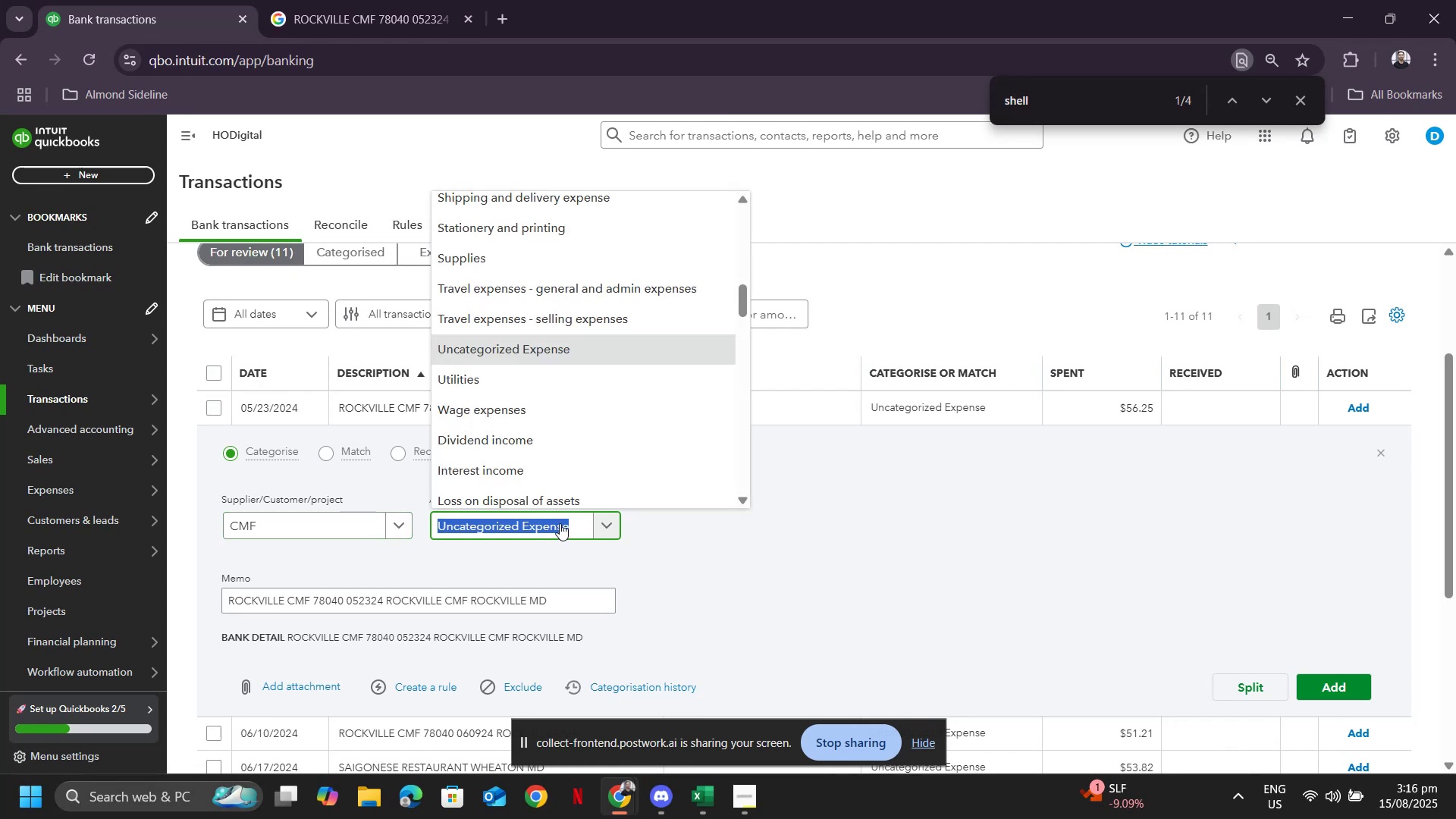 
type(genere)
key(Backspace)
 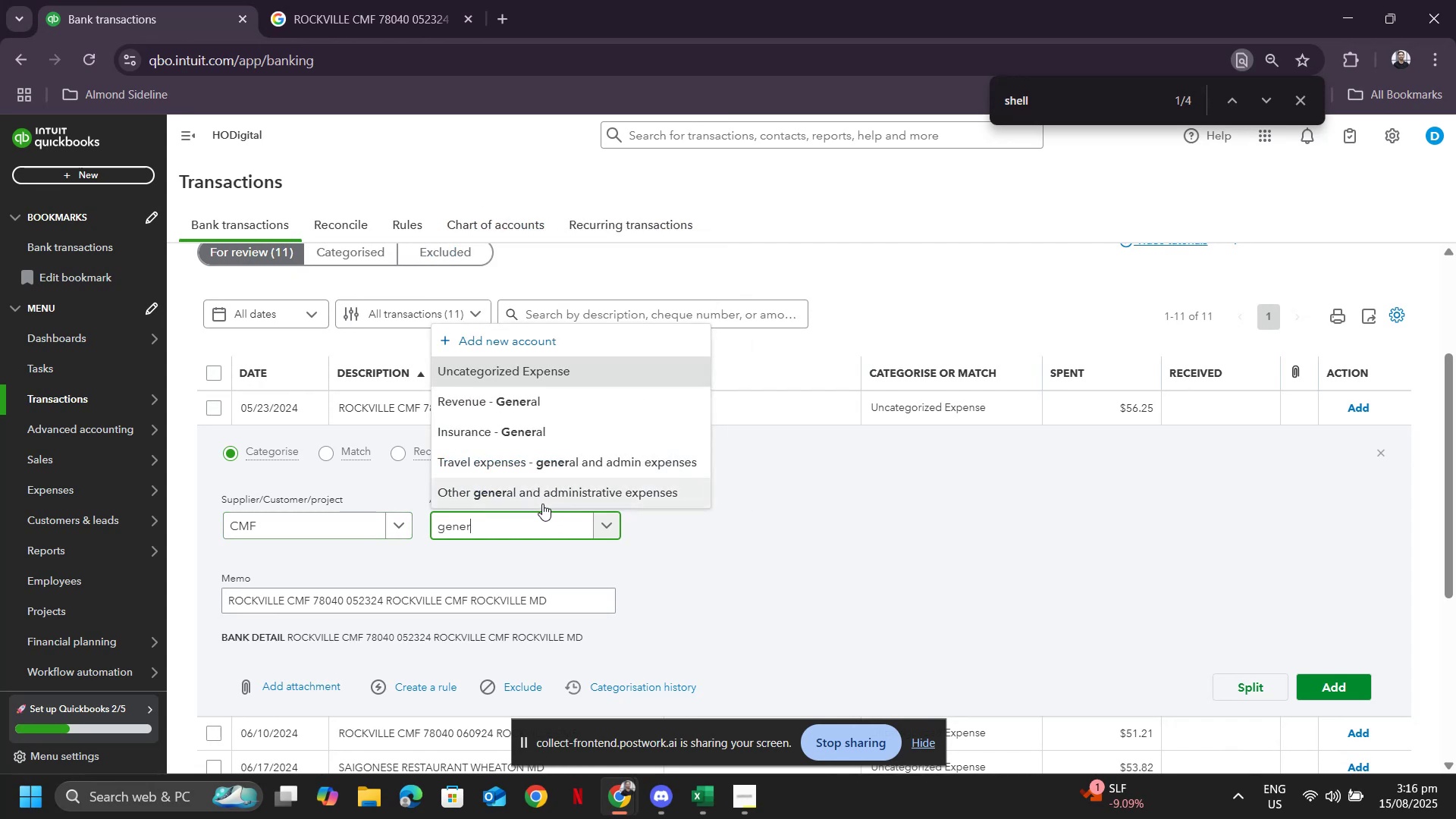 
left_click([540, 497])
 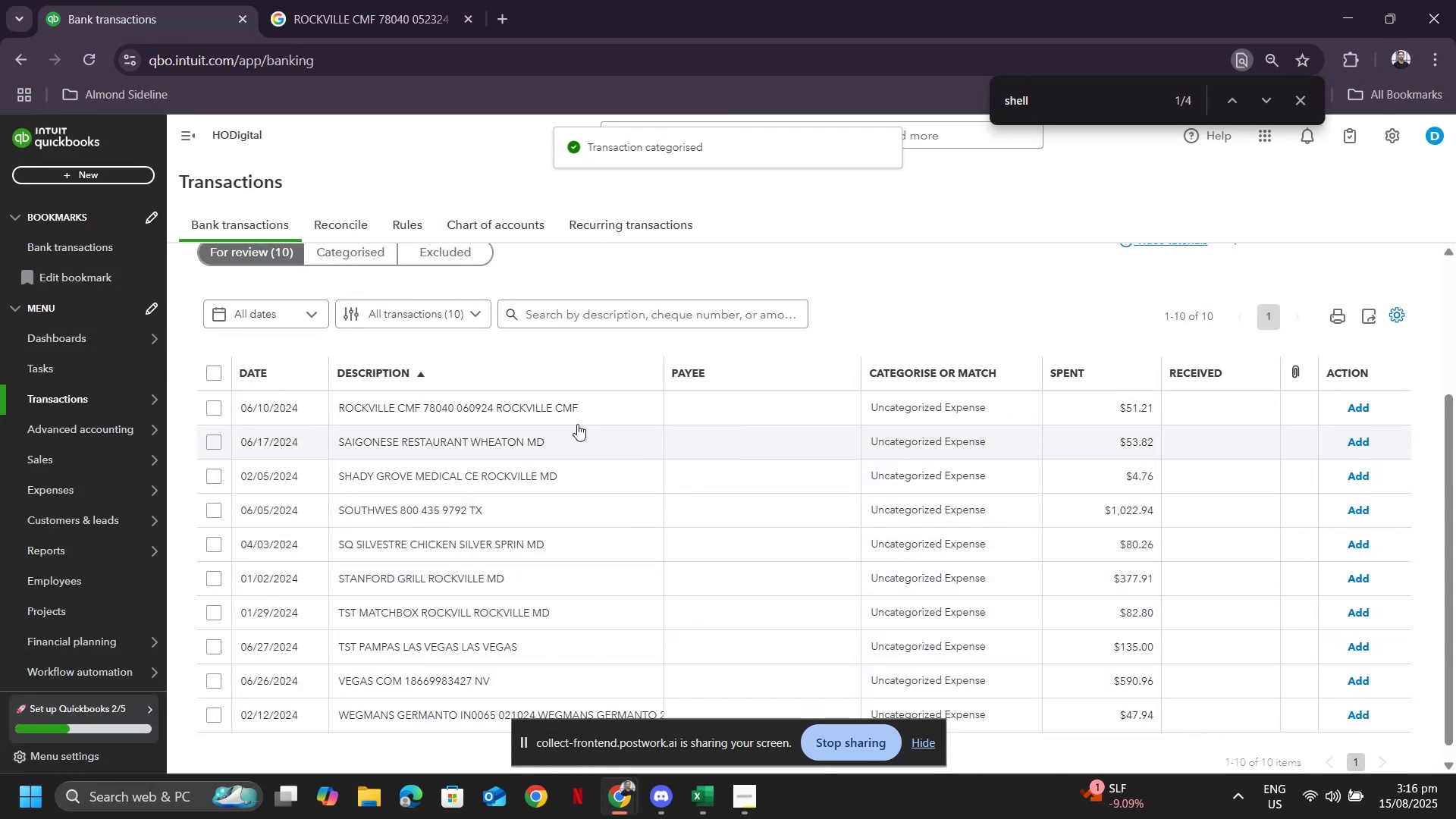 
left_click([475, 407])
 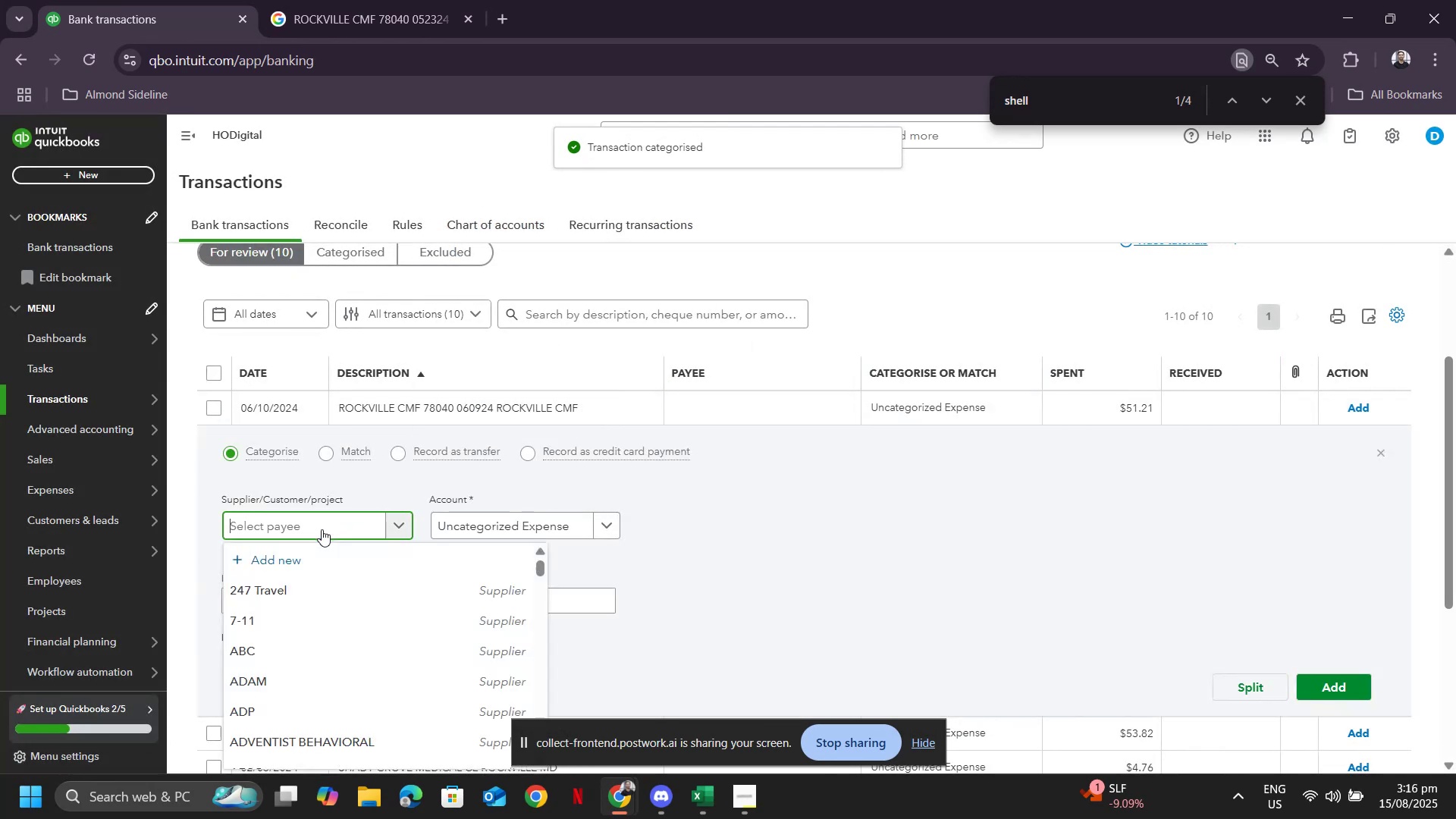 
type(cmf)
 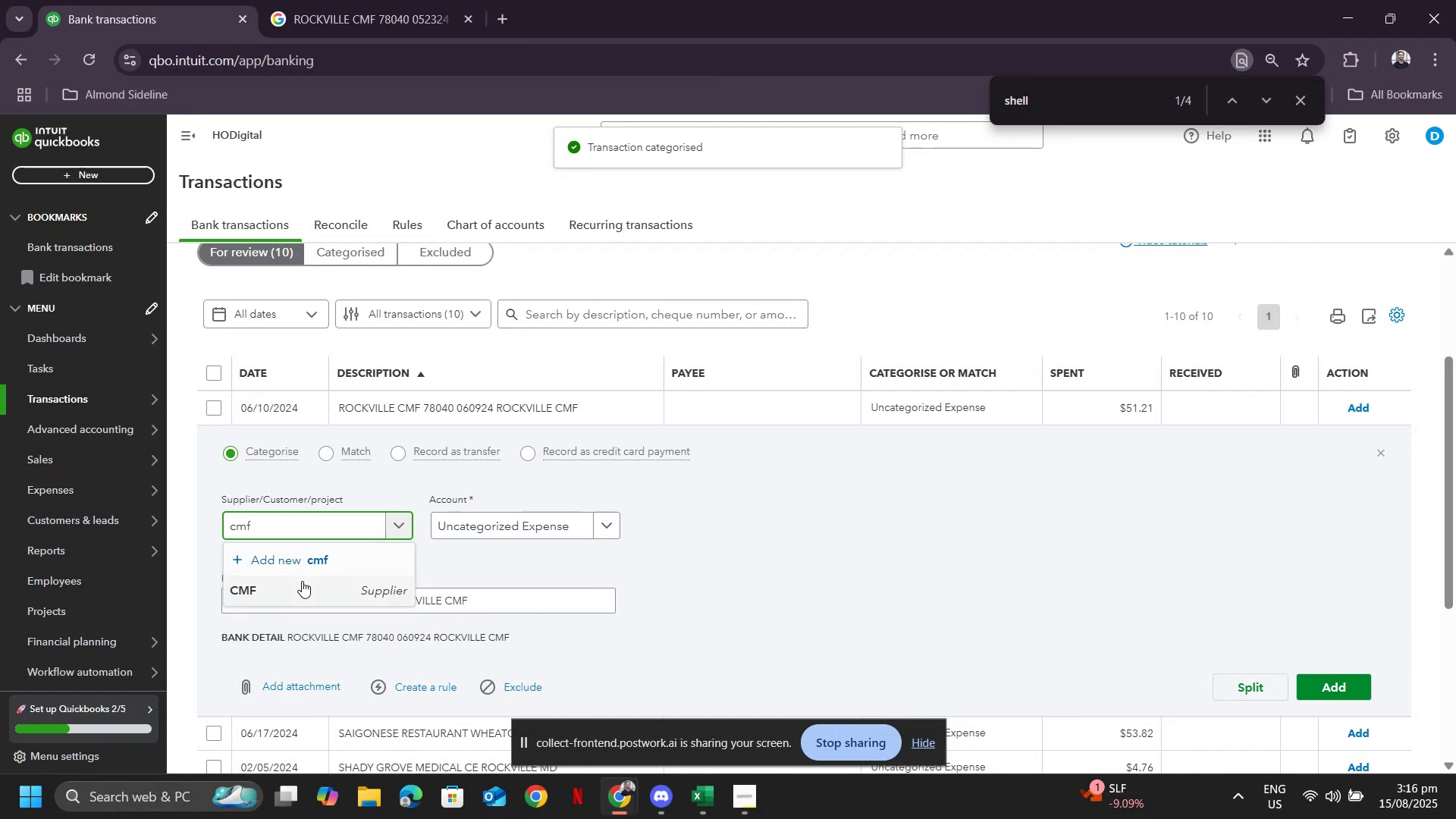 
left_click([299, 590])
 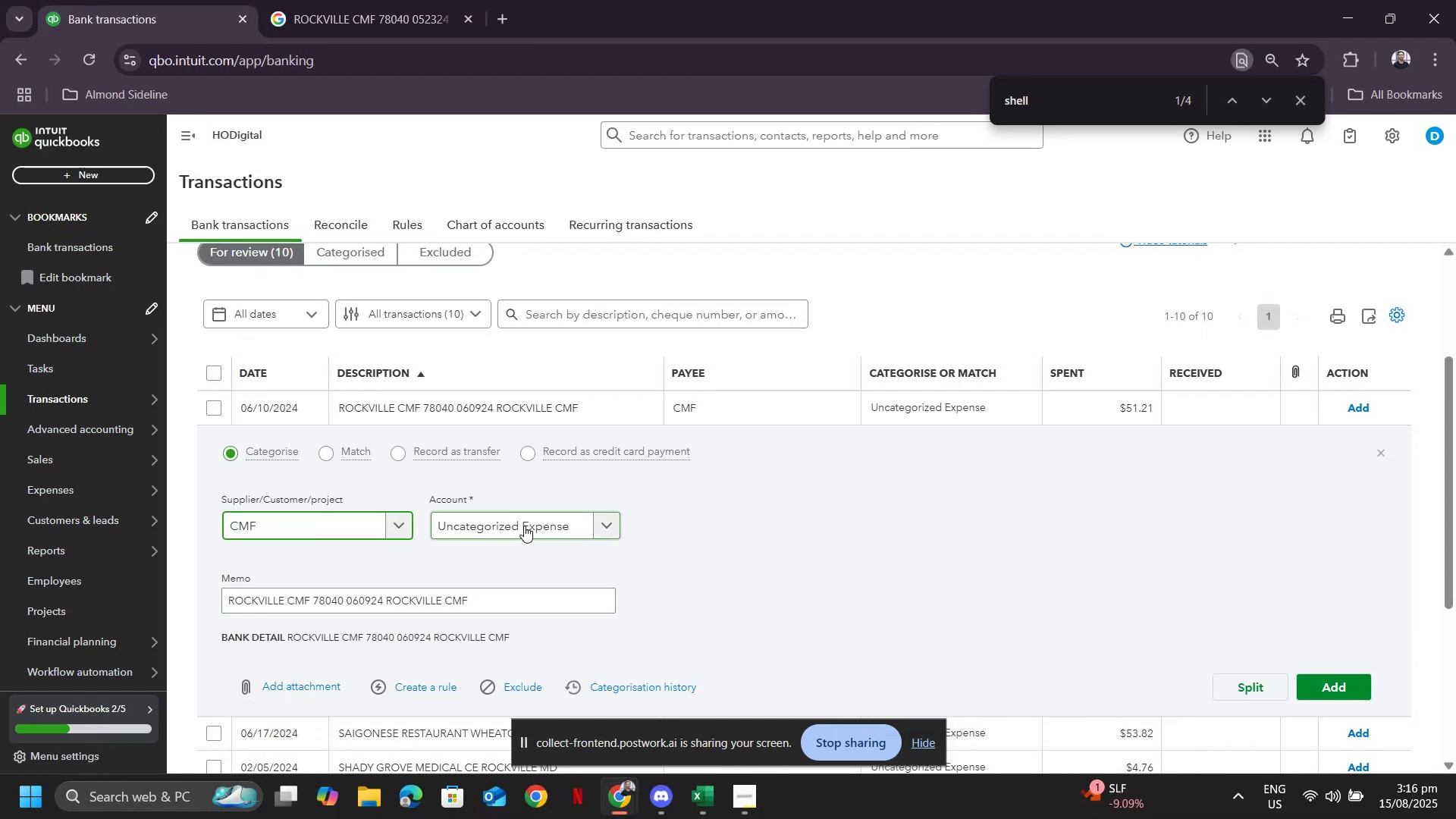 
left_click([524, 525])
 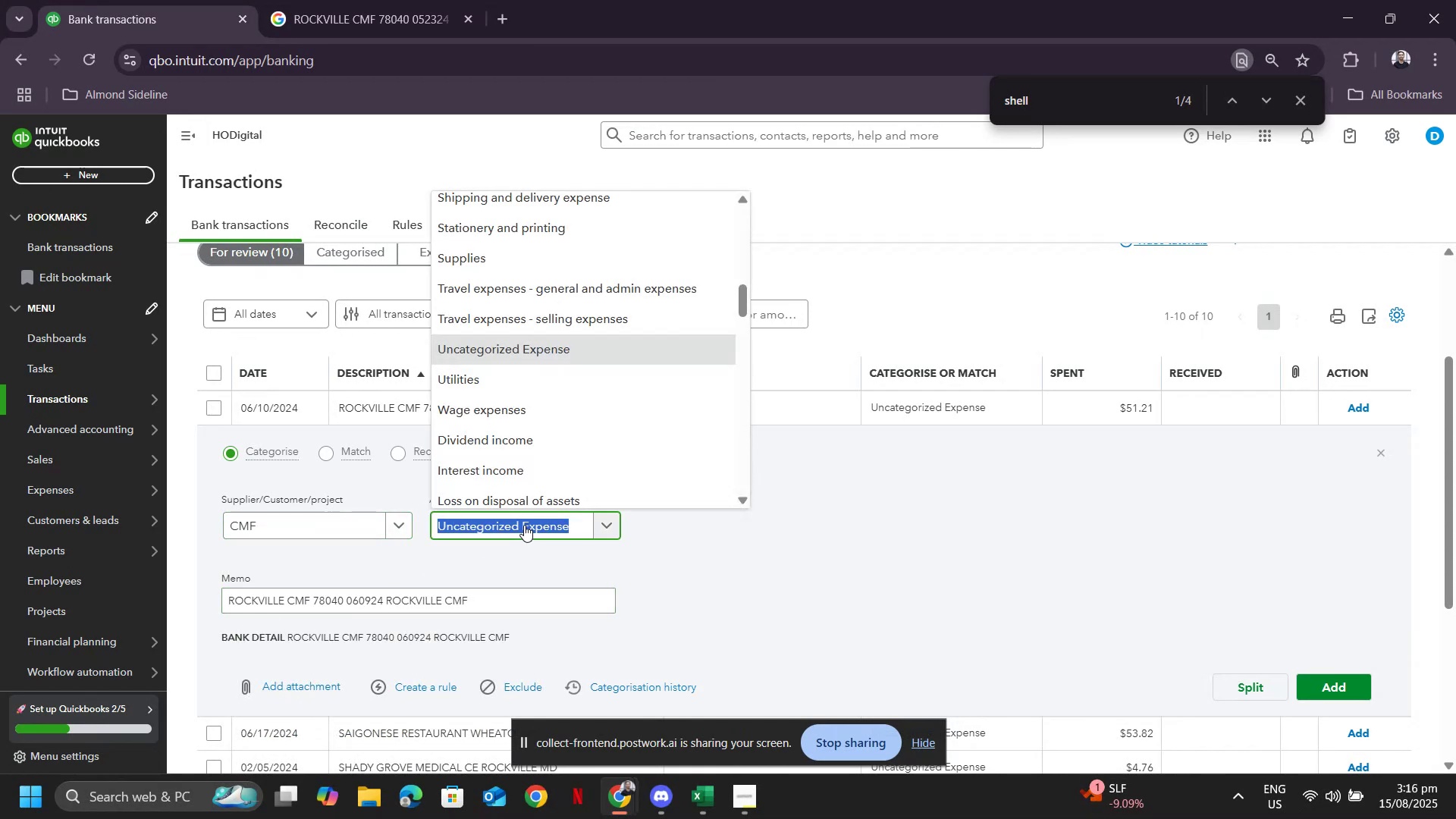 
type(genera)
 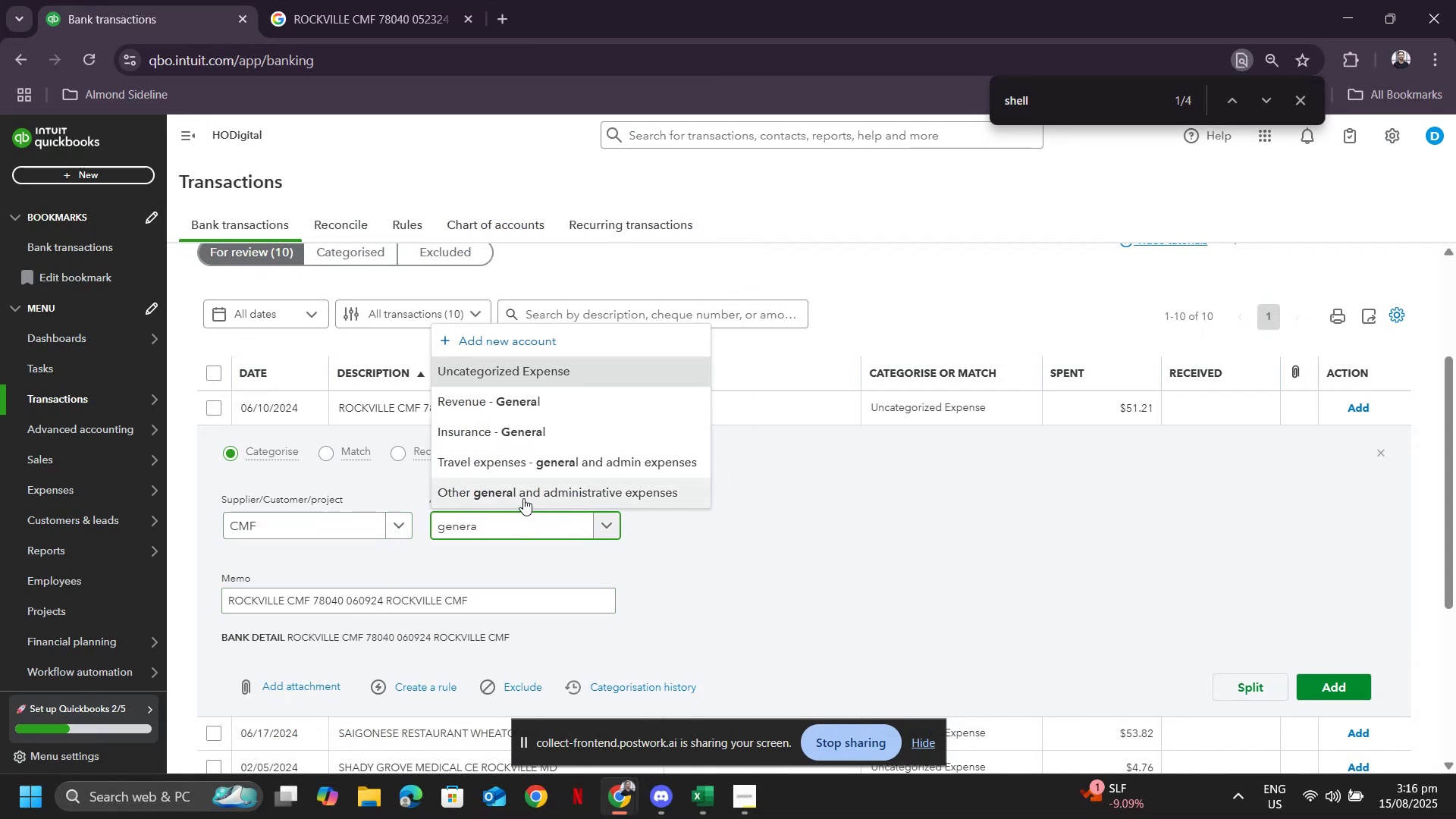 
left_click([523, 498])
 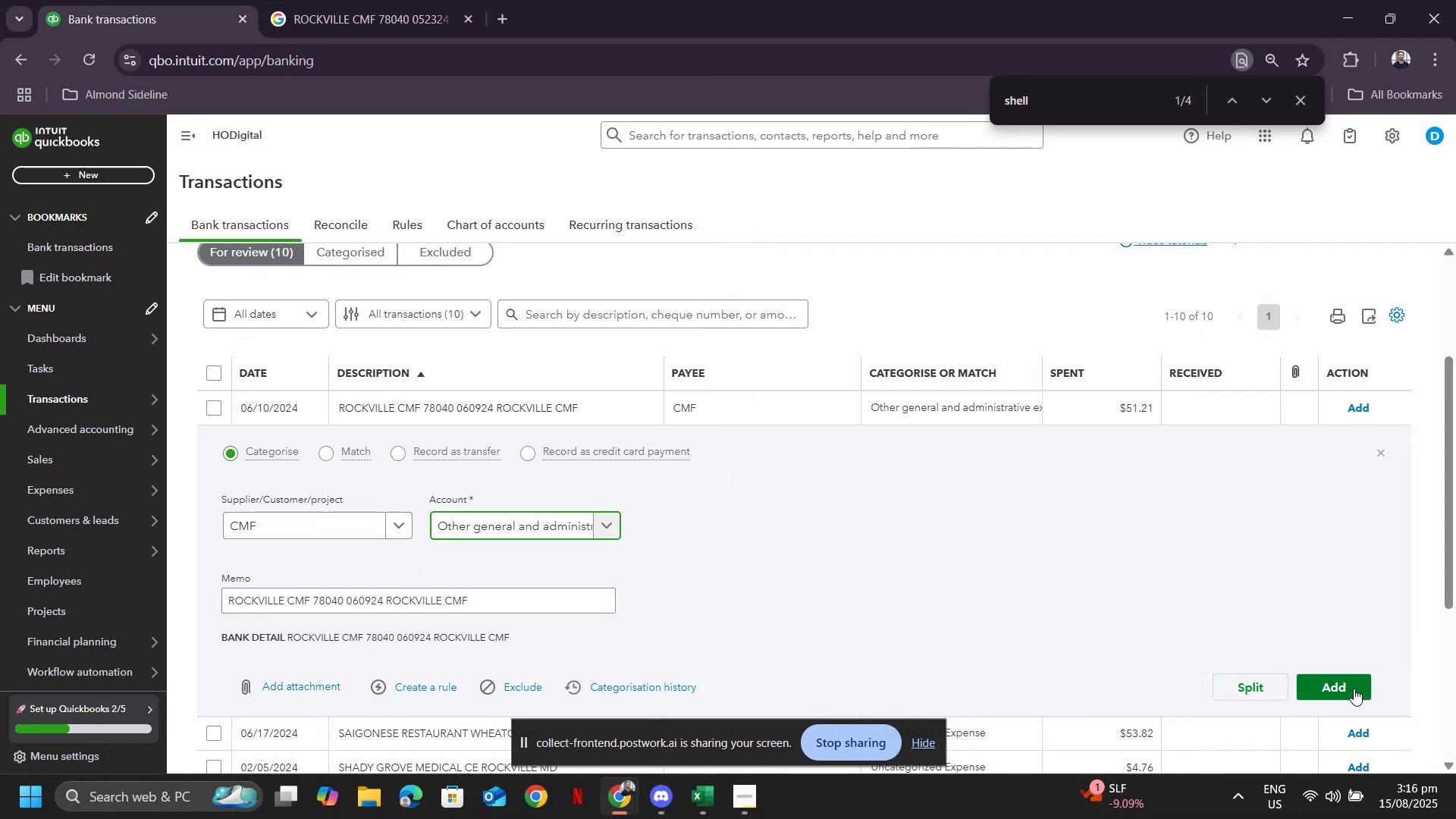 
left_click([1352, 684])
 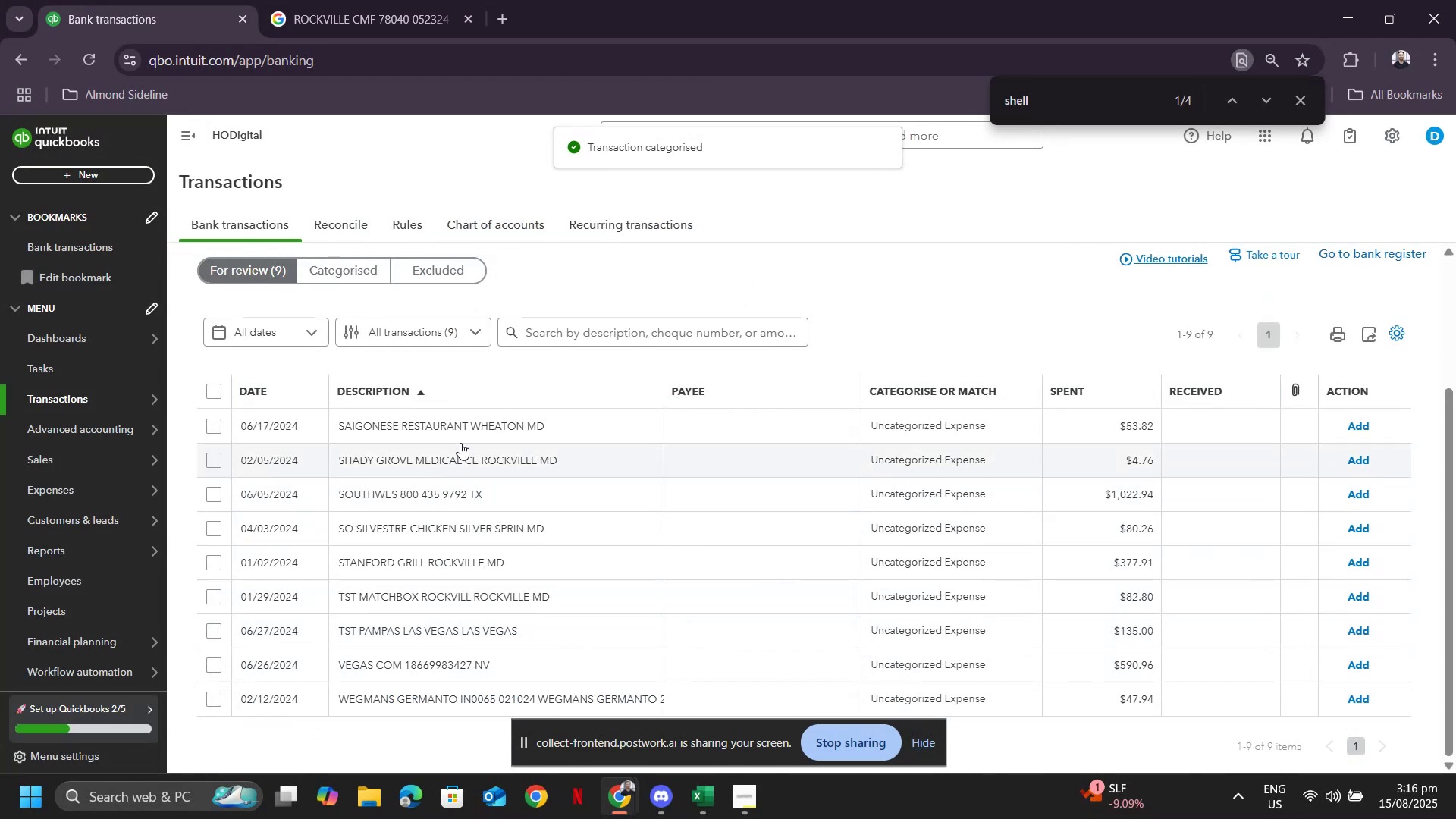 
left_click([458, 428])
 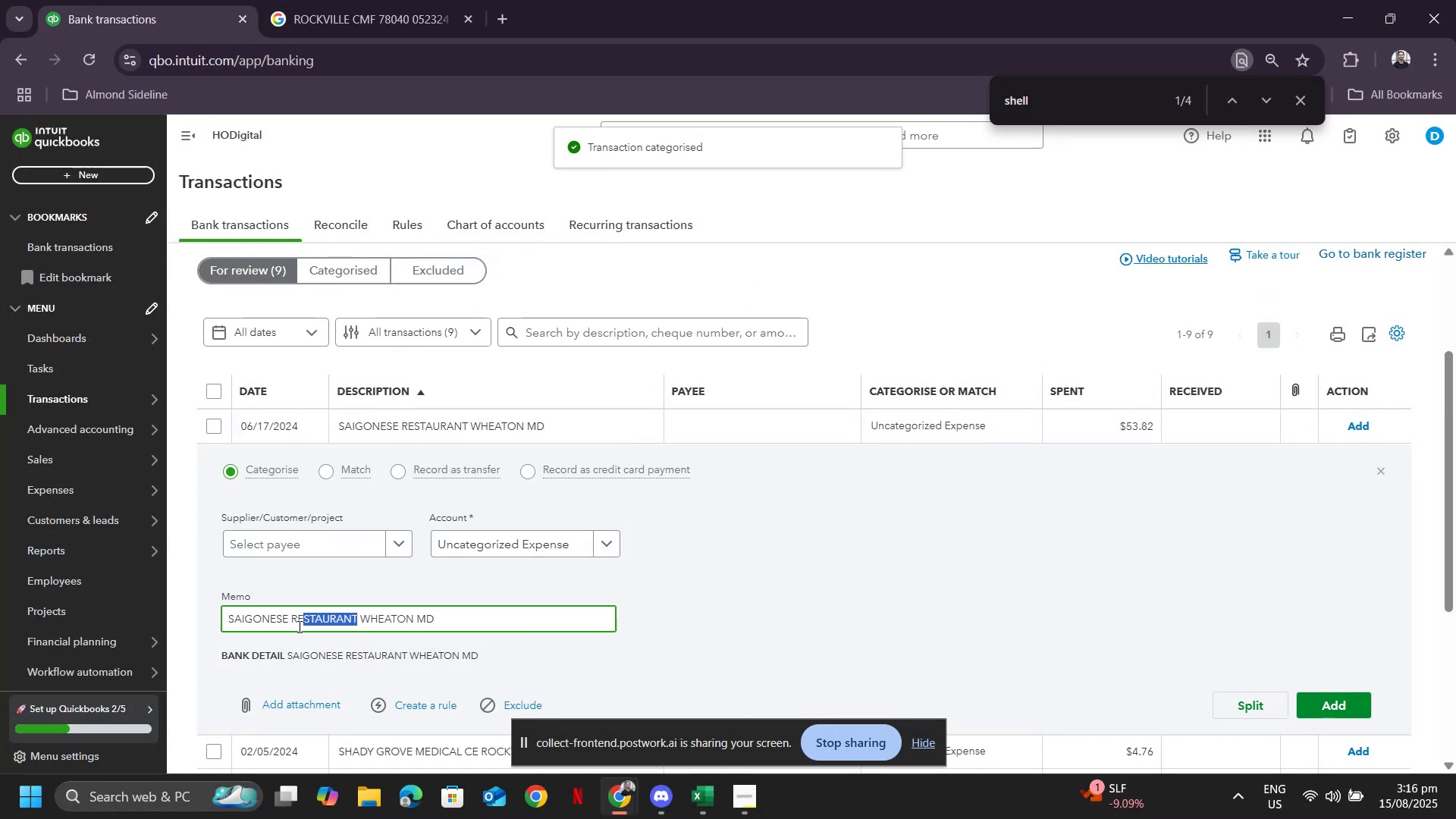 
key(Control+ControlLeft)
 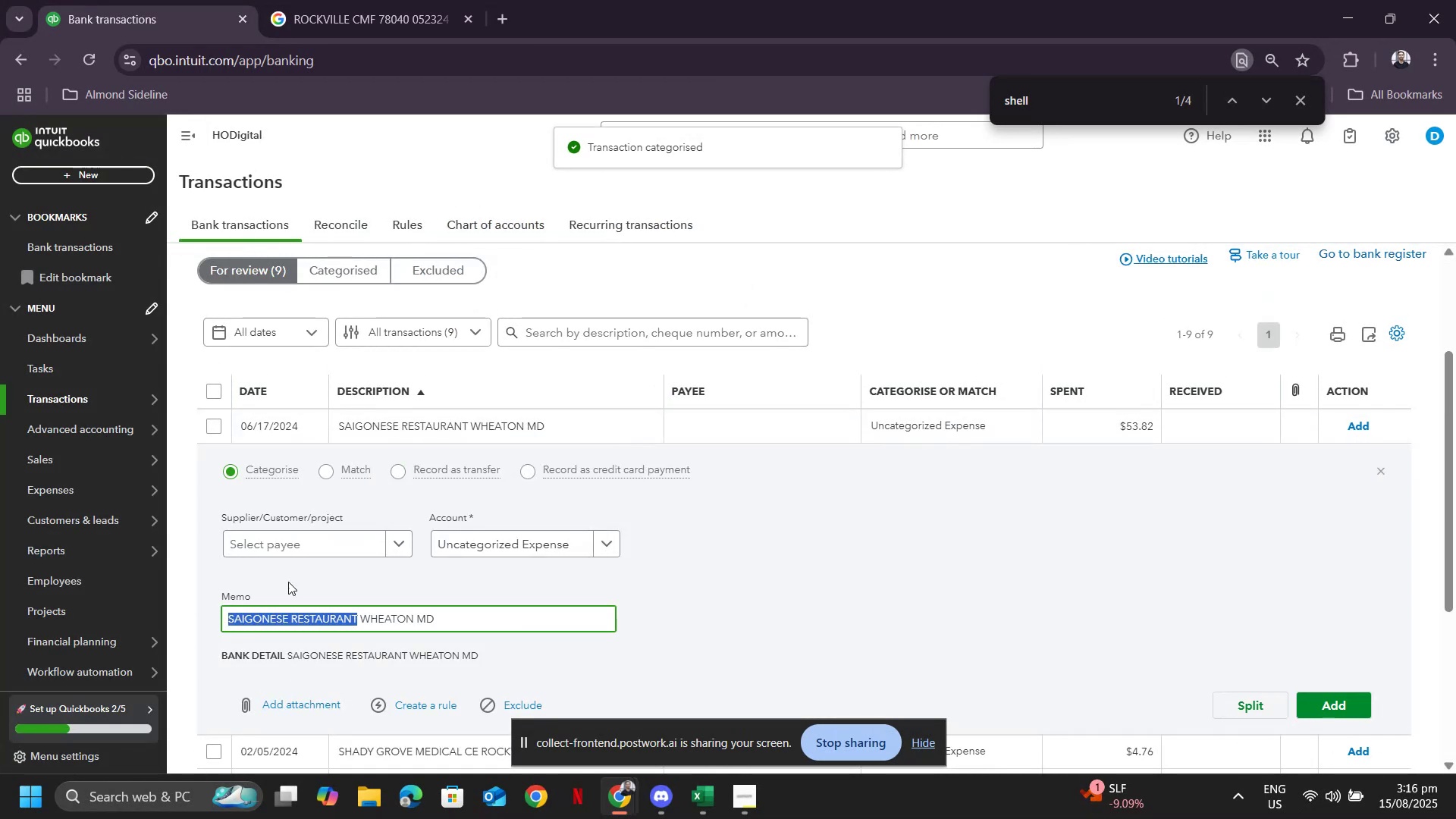 
key(Control+C)
 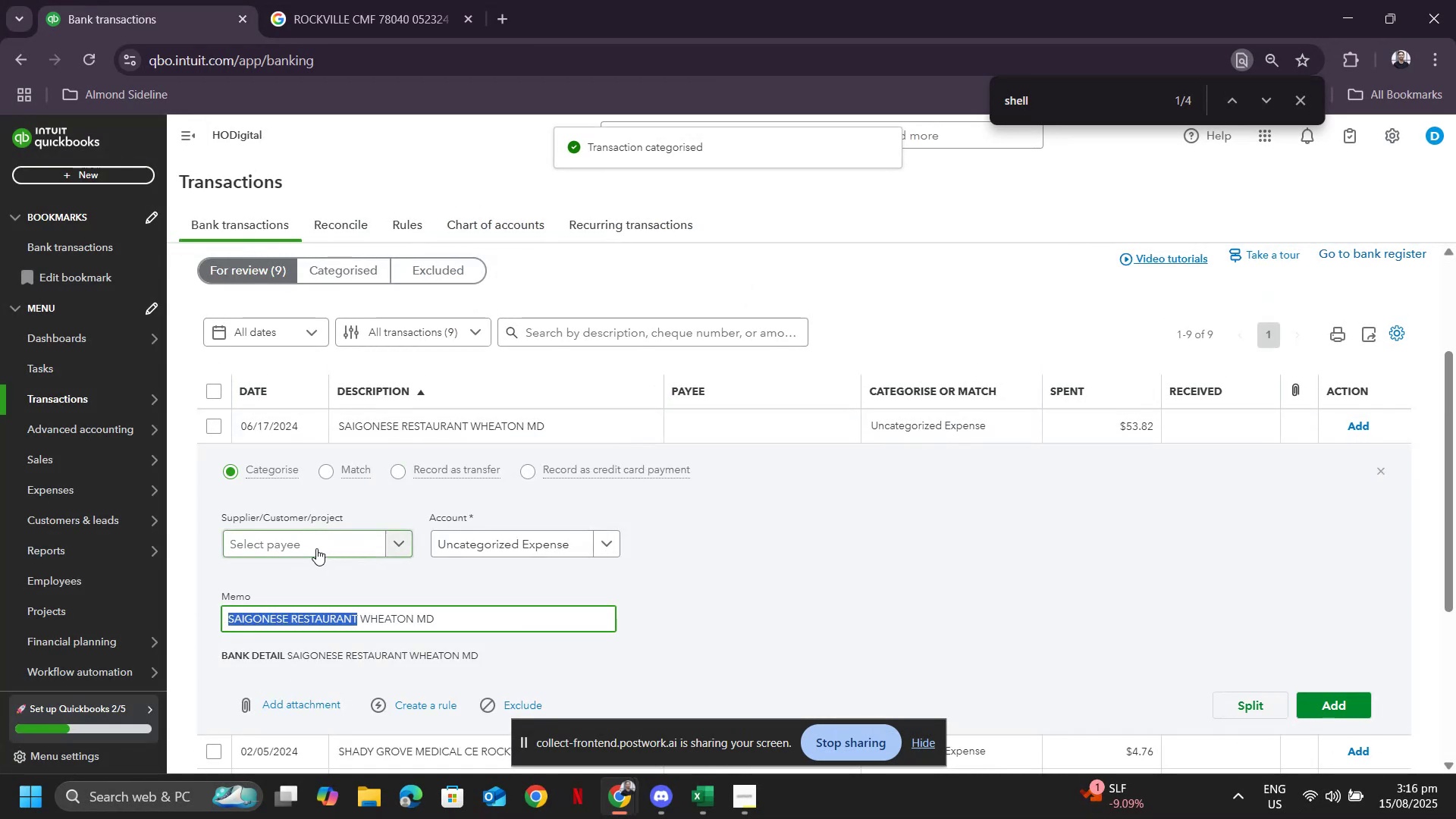 
left_click([316, 548])
 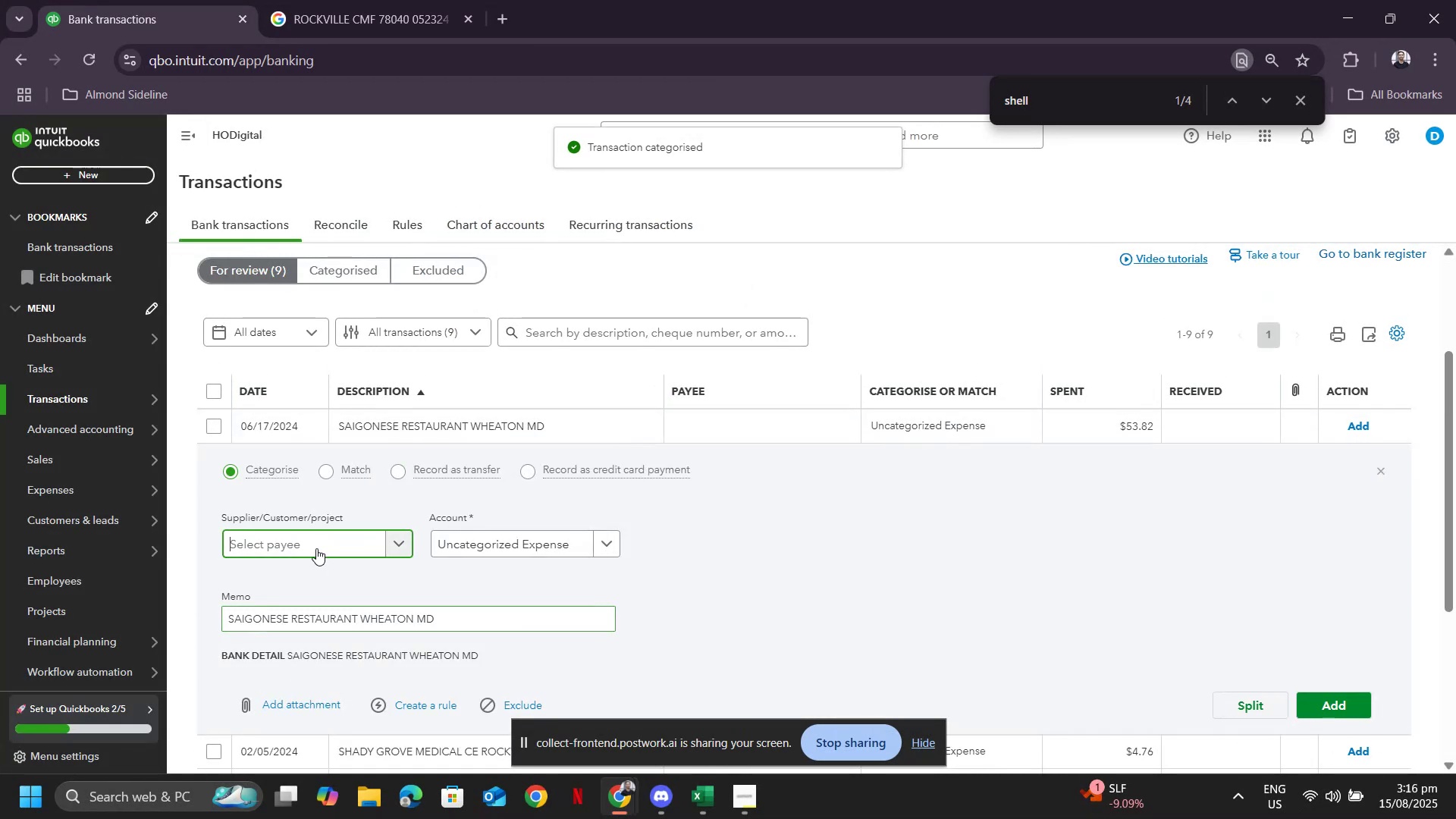 
key(Control+ControlLeft)
 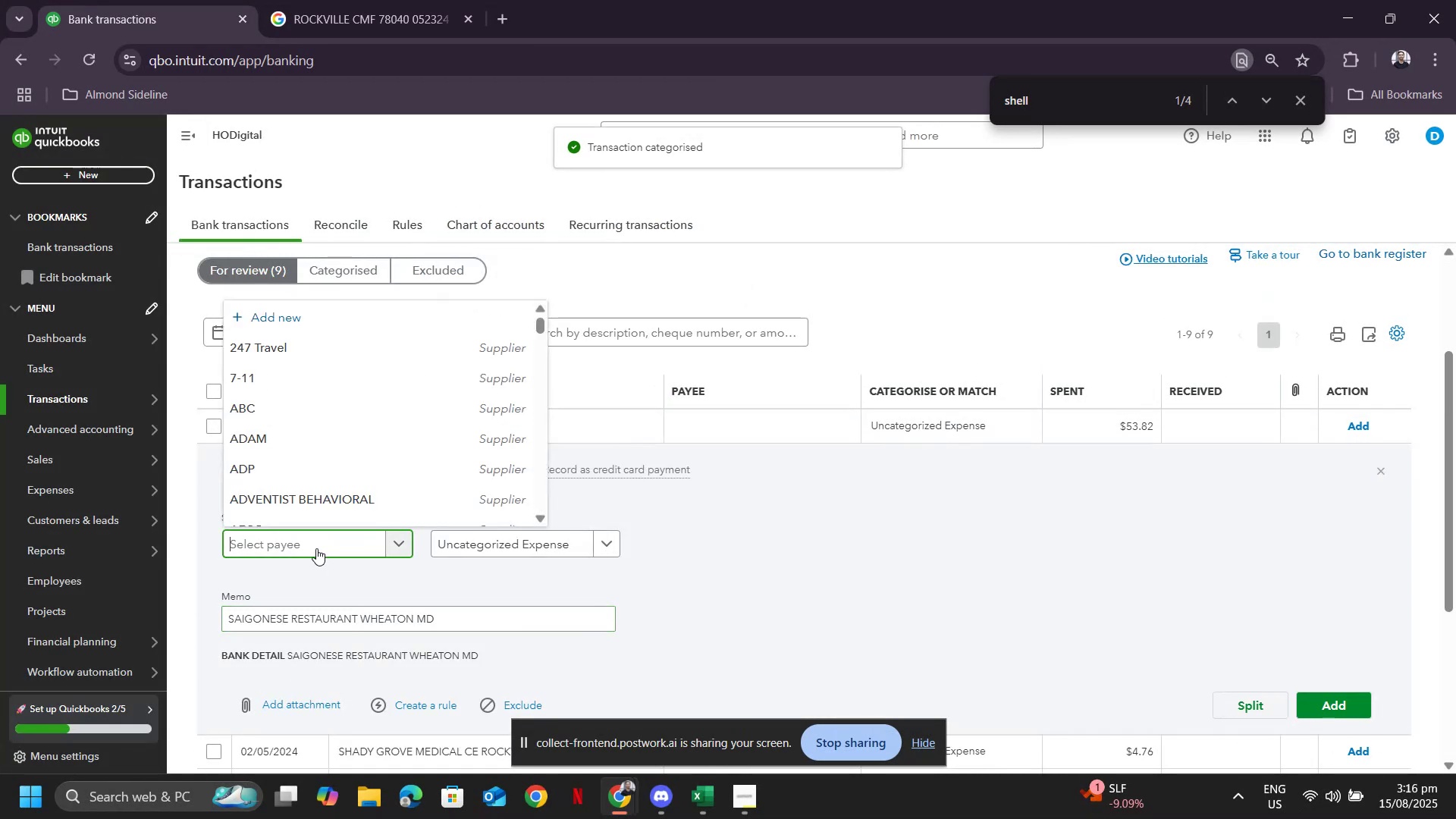 
key(Control+V)
 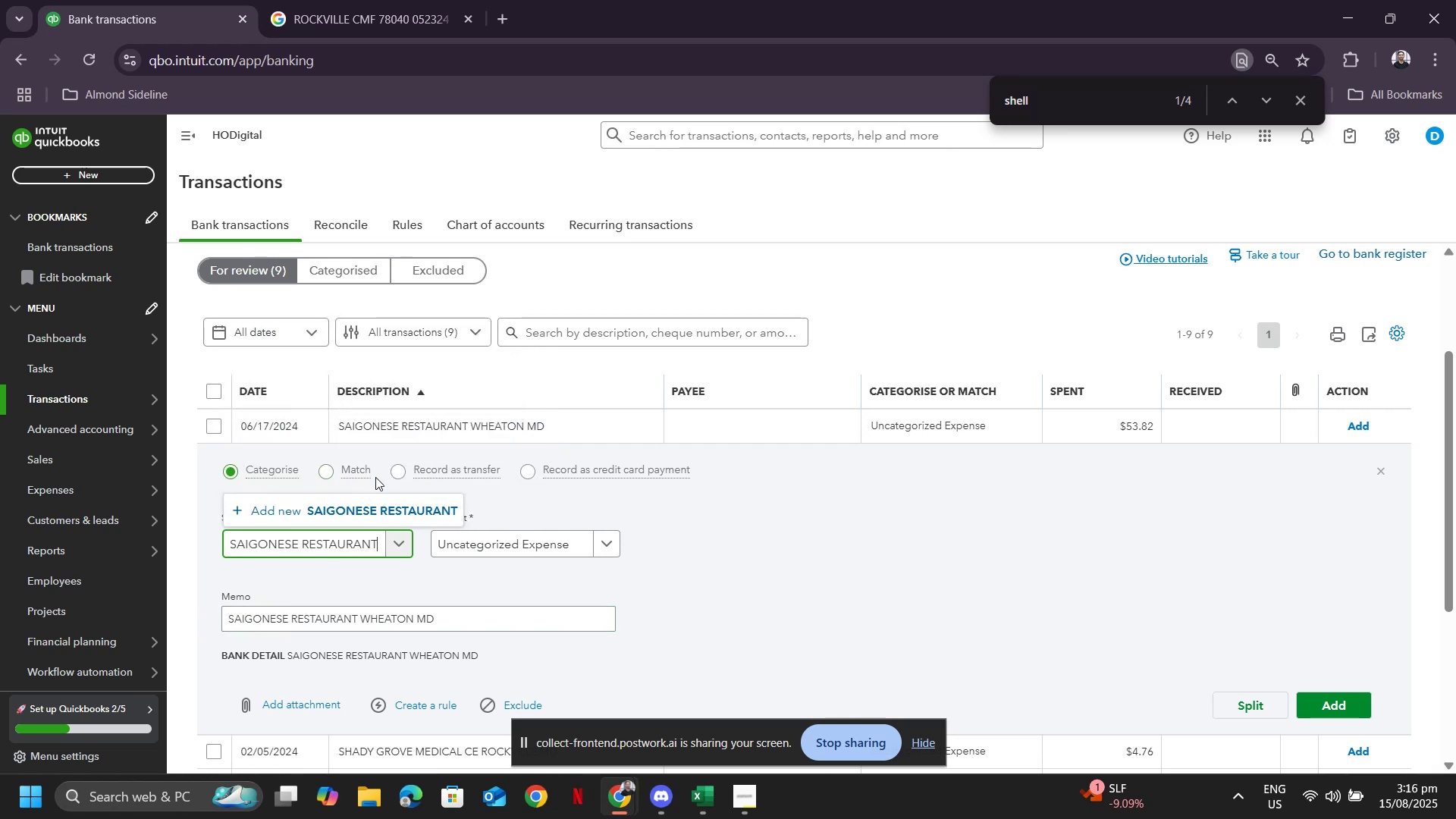 
left_click([369, 513])
 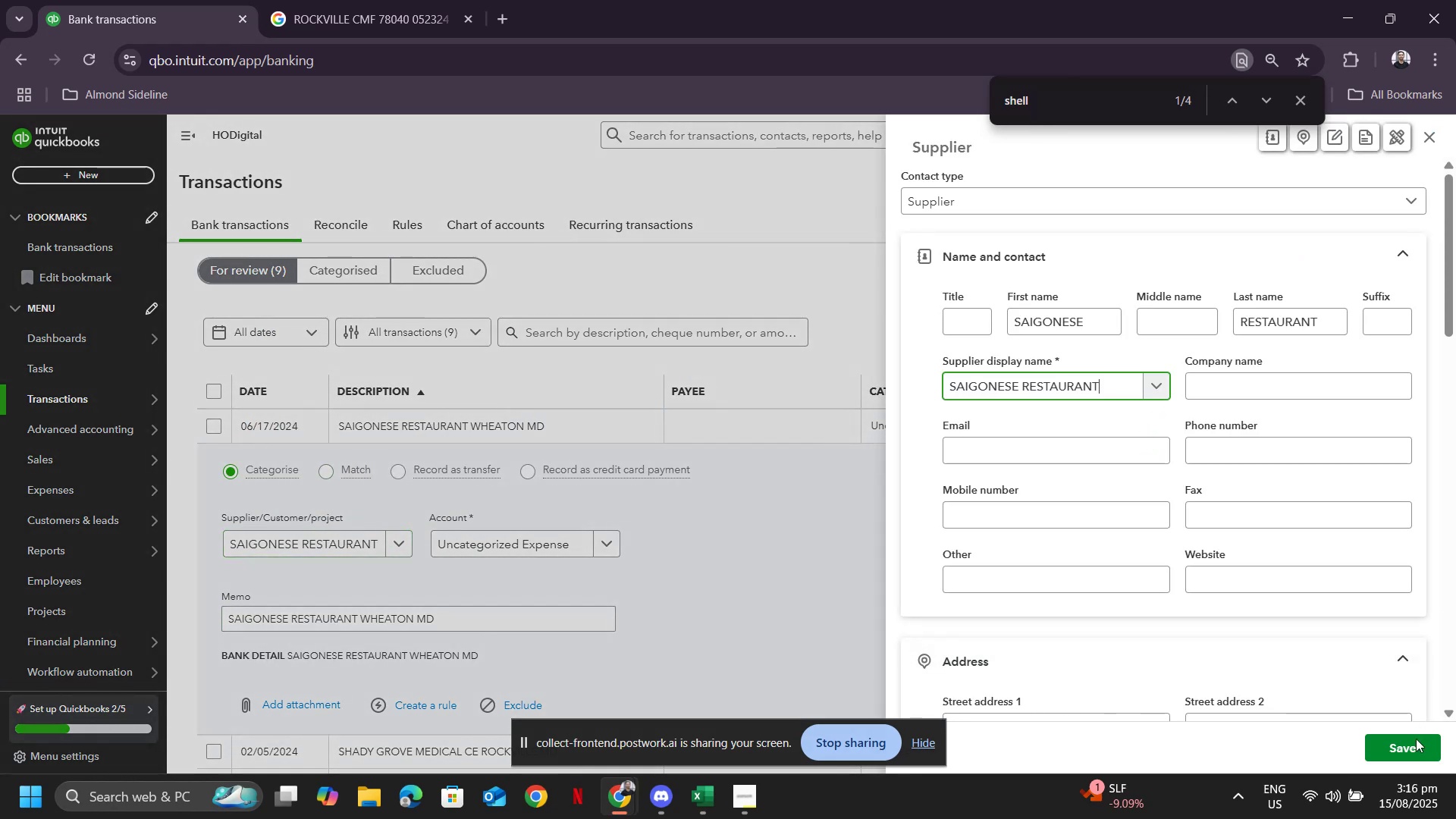 
left_click([1409, 748])
 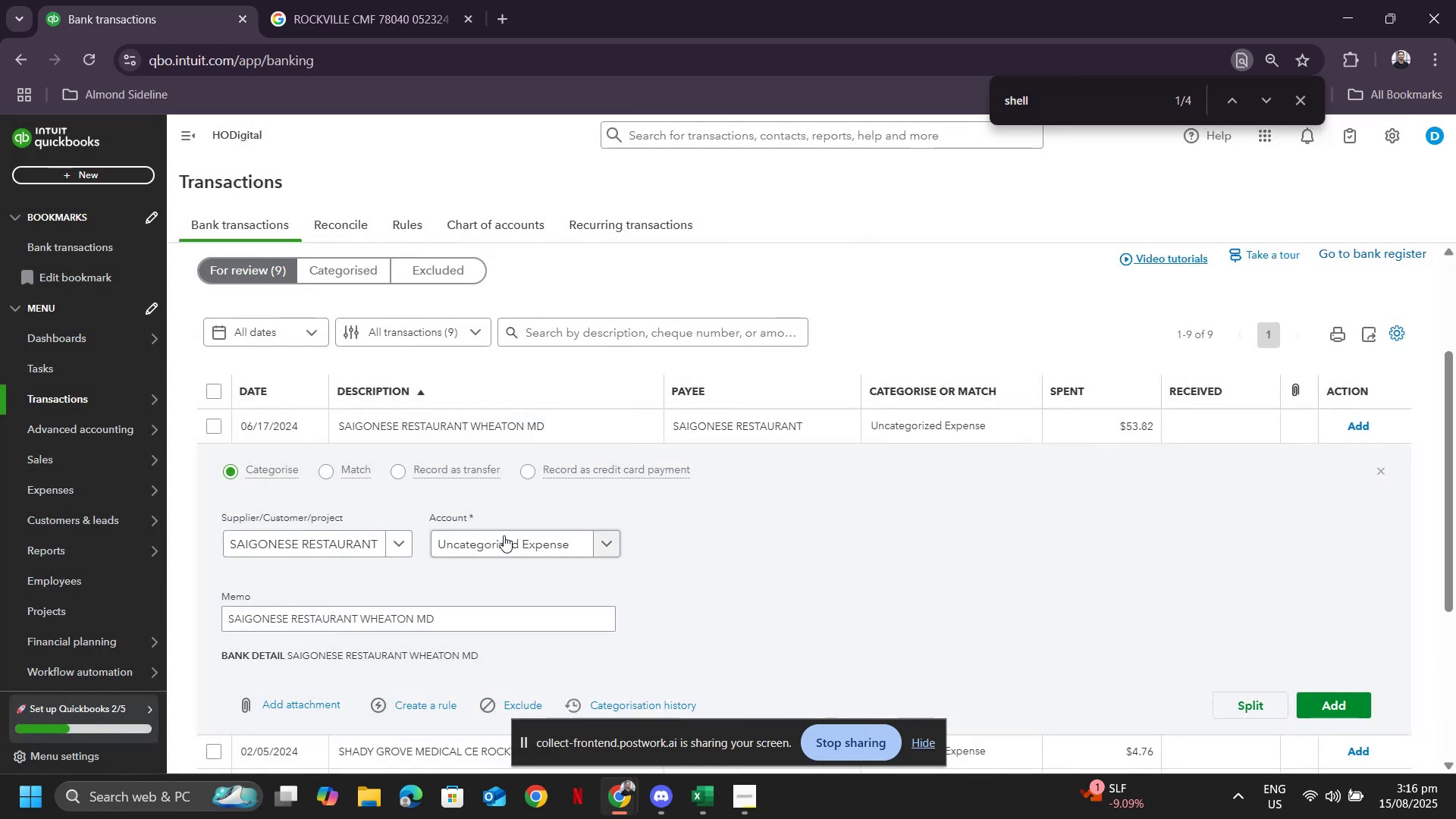 
left_click([502, 542])
 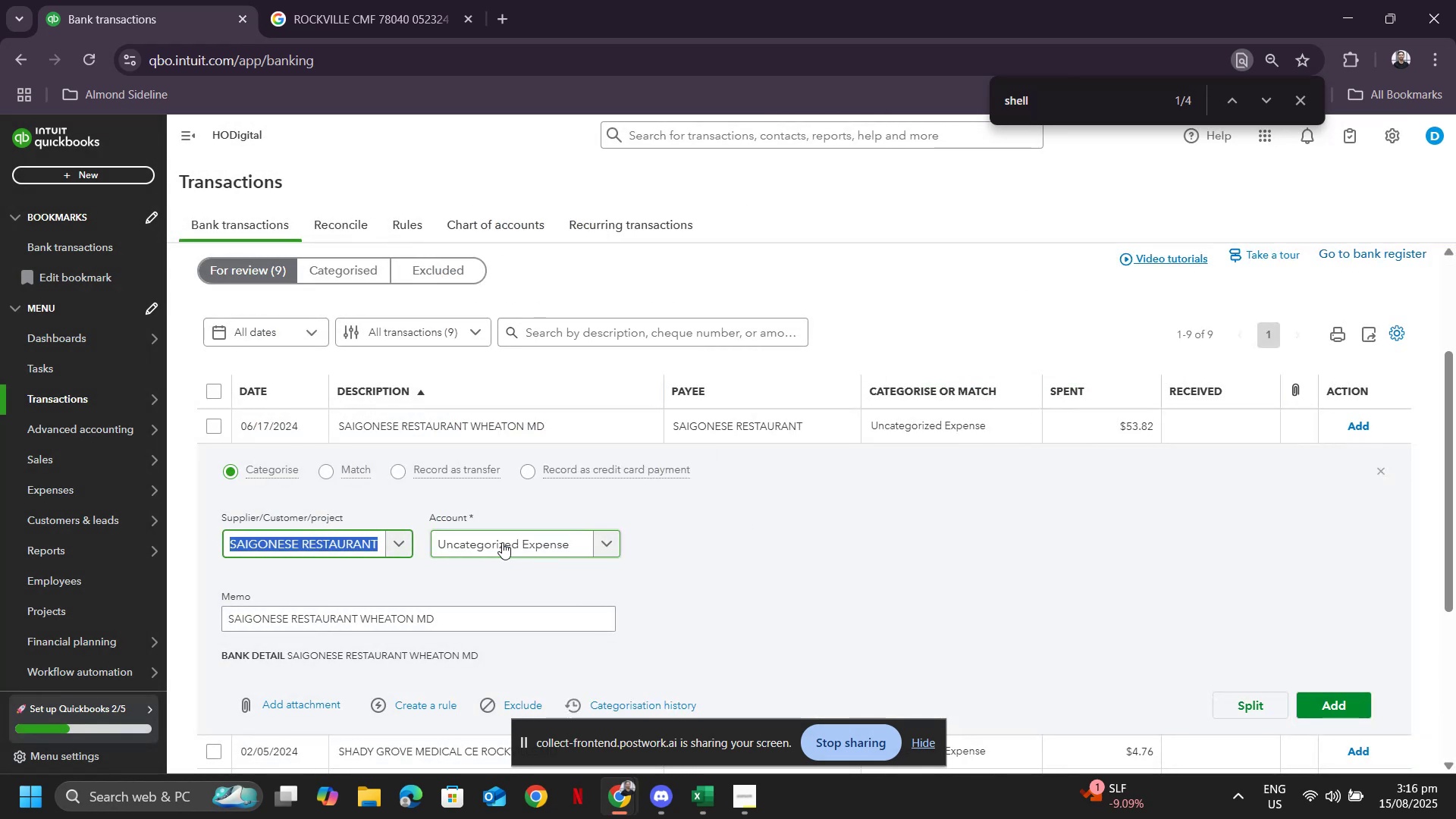 
left_click([501, 542])
 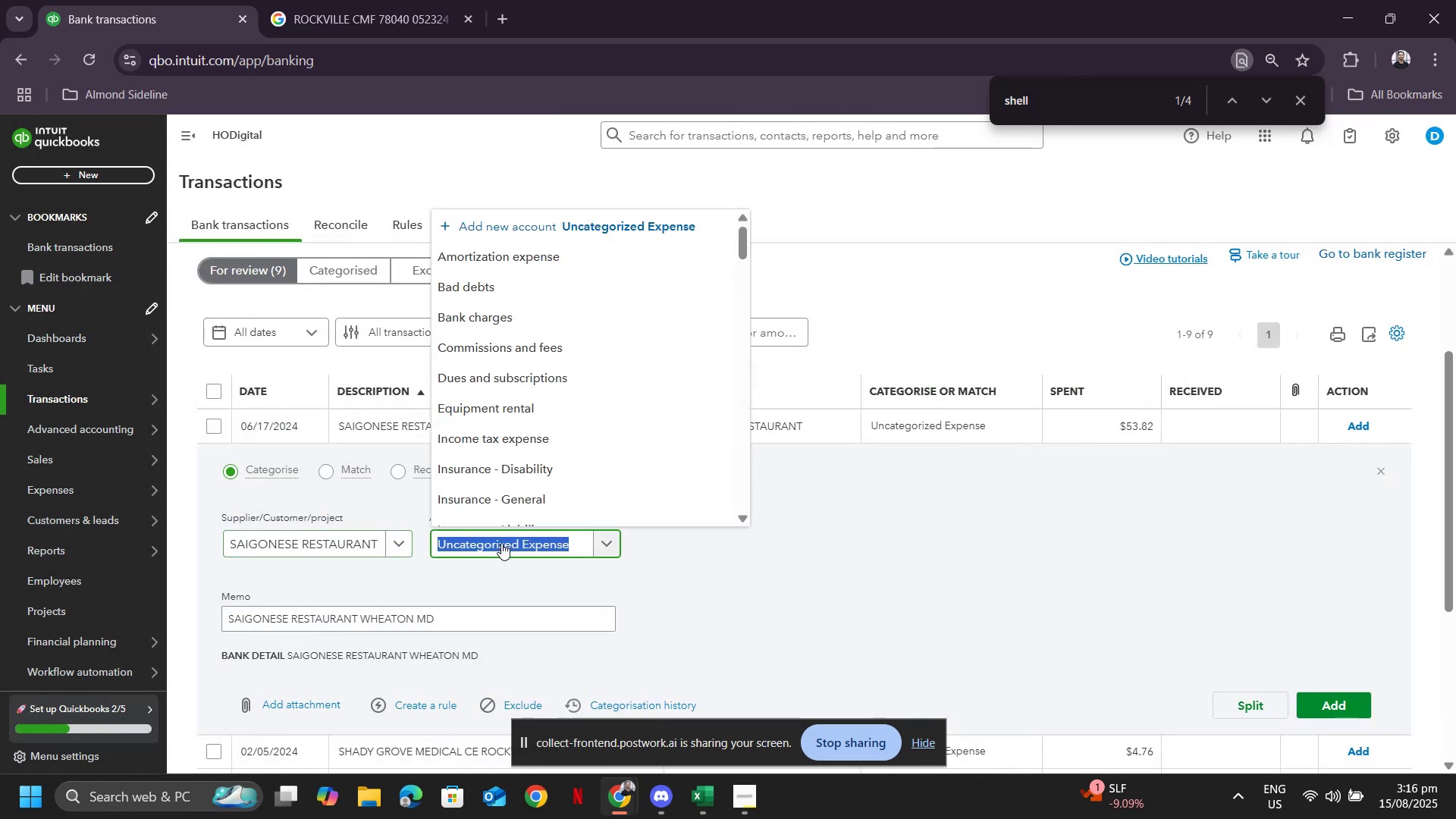 
type(meal)
 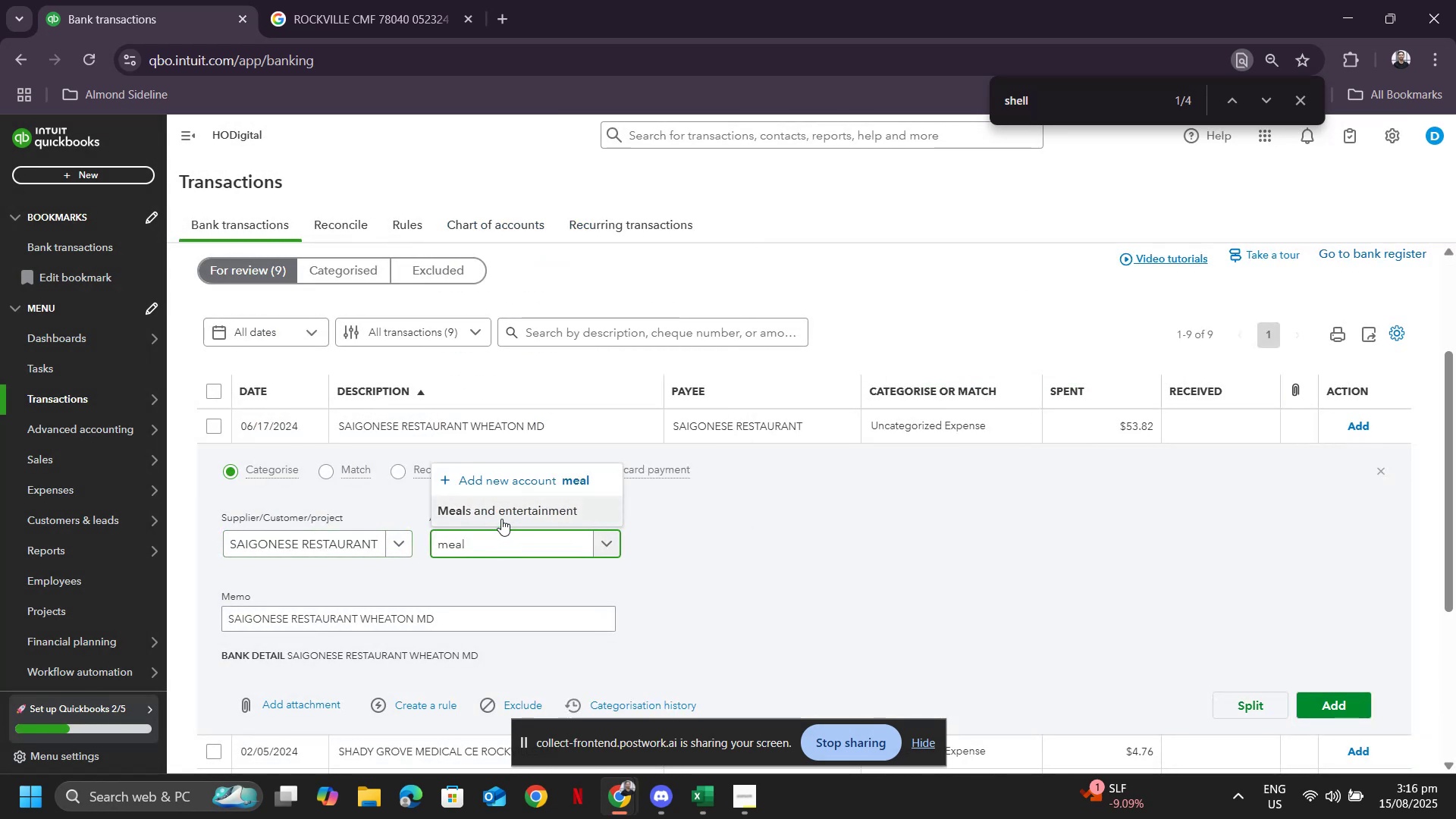 
left_click([504, 512])
 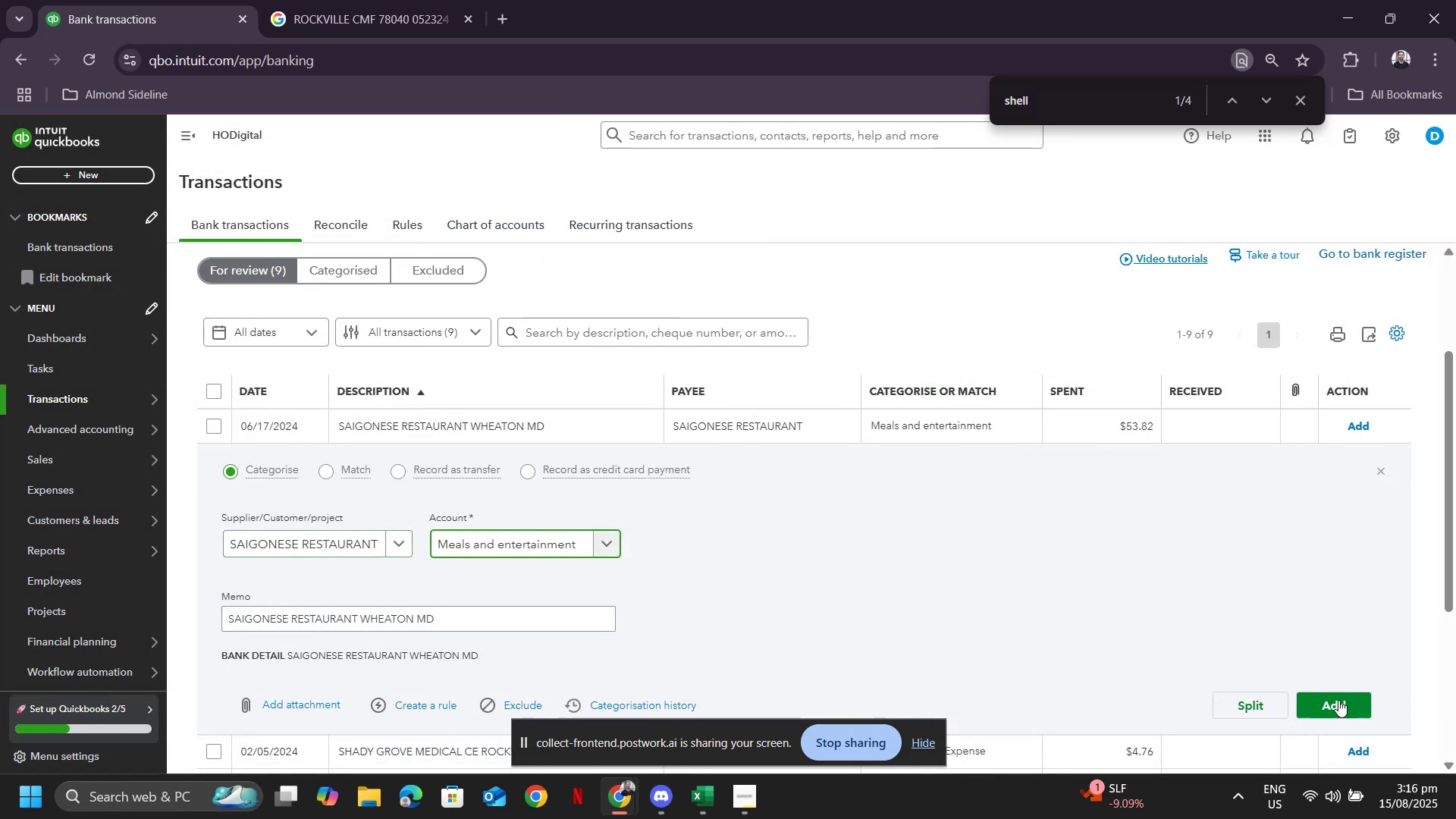 
left_click([1338, 701])
 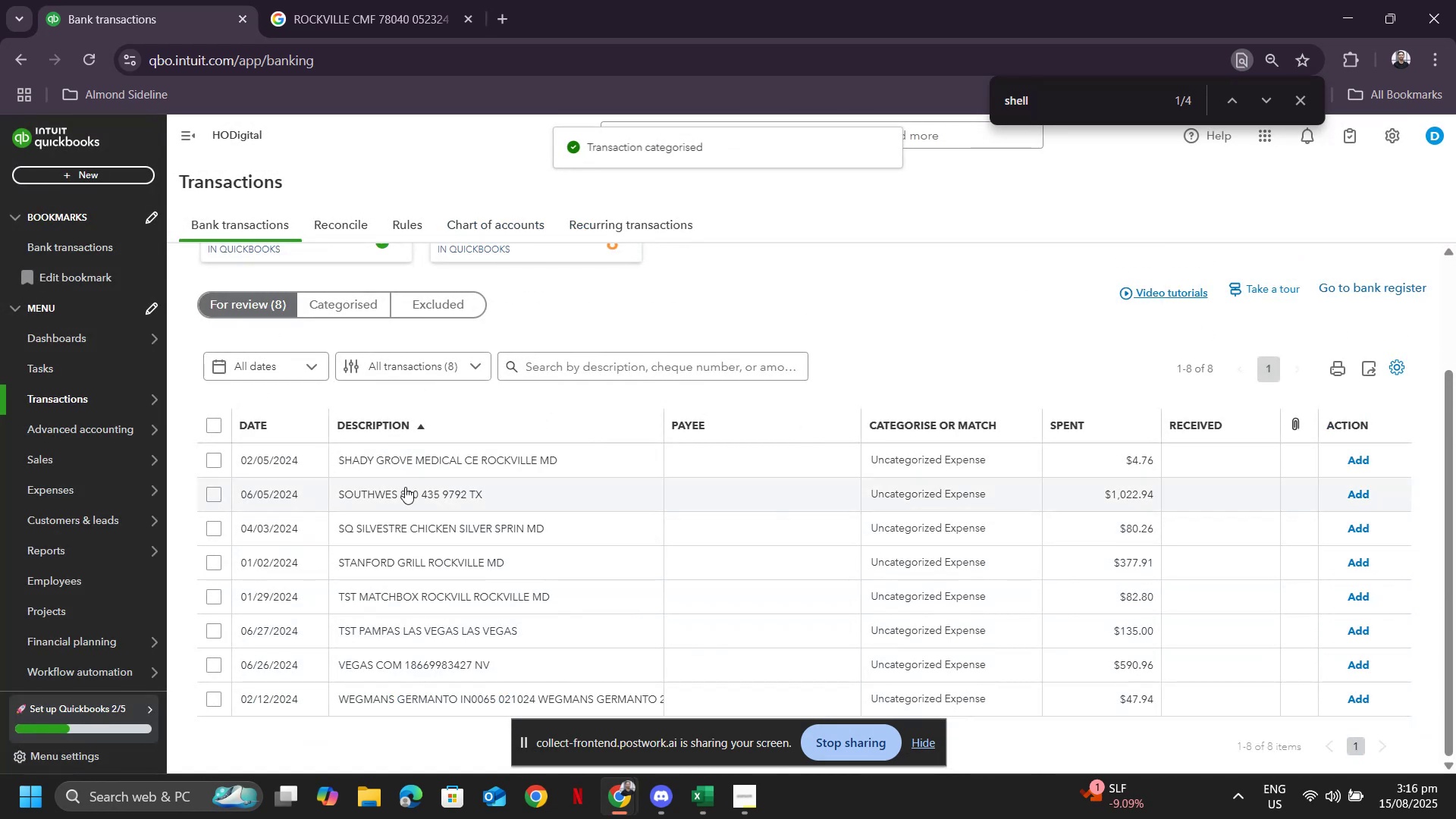 
left_click([405, 458])
 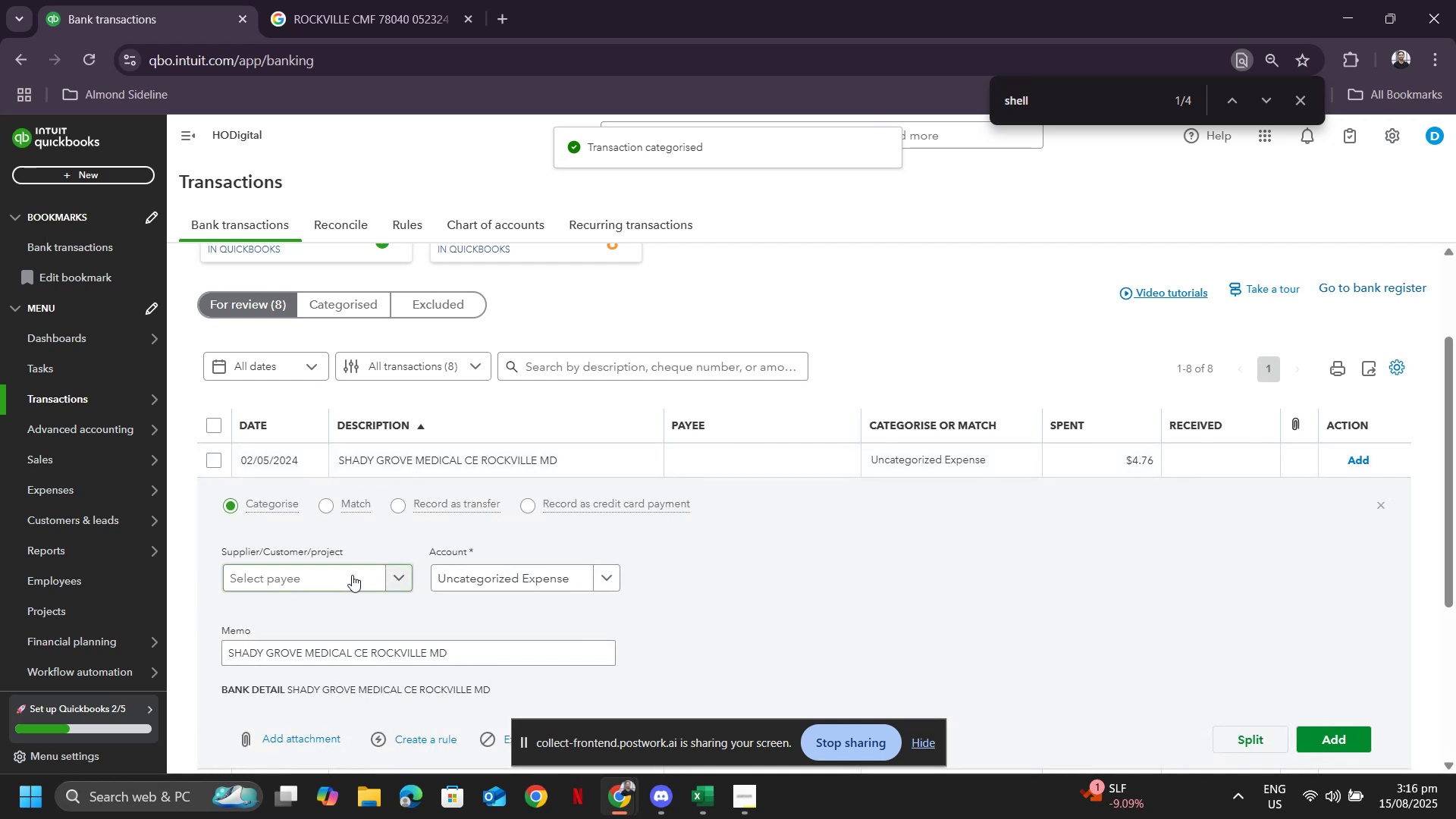 
left_click([352, 575])
 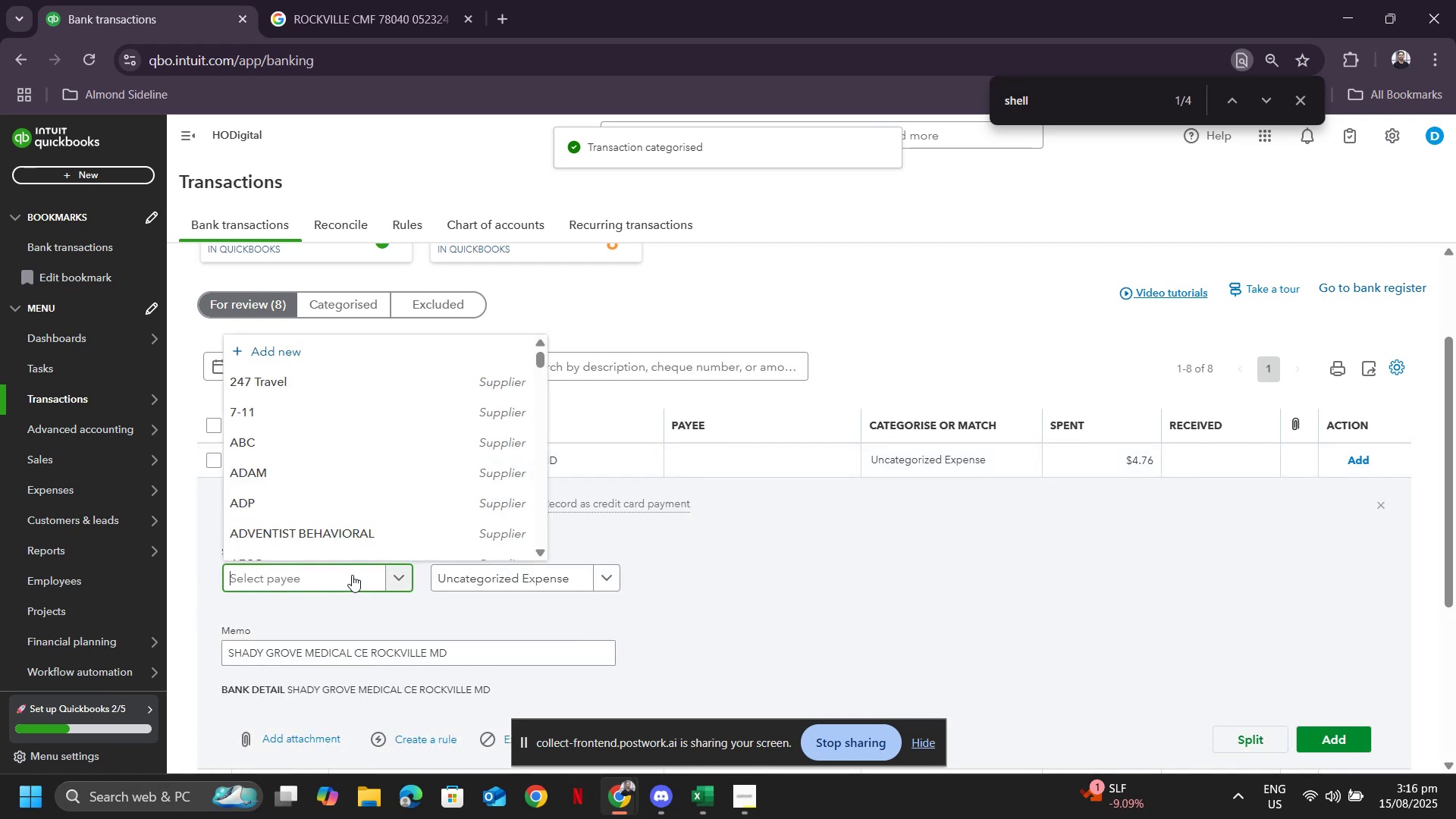 
type(shad)
 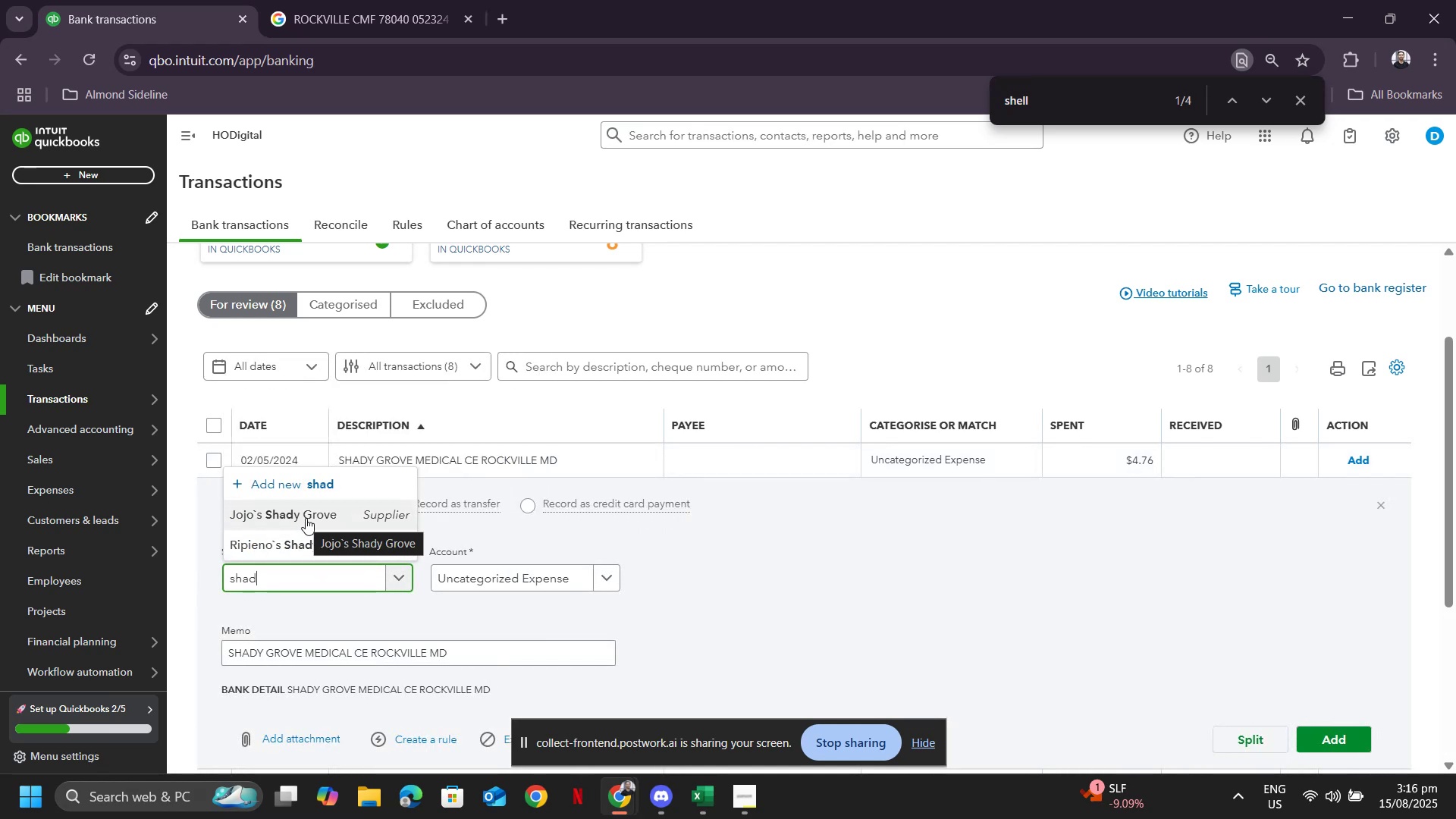 
left_click([306, 518])
 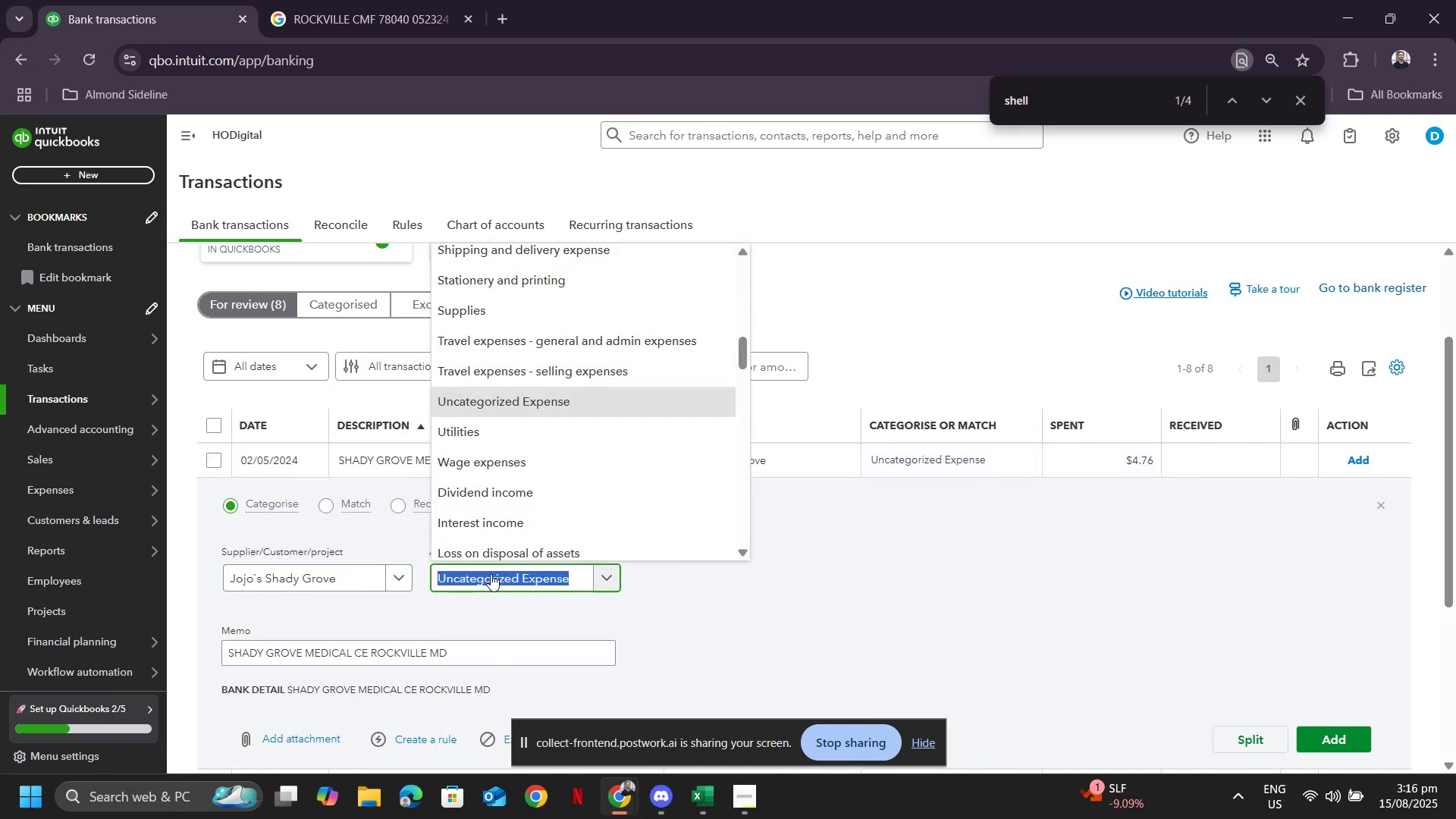 
type(meal)
 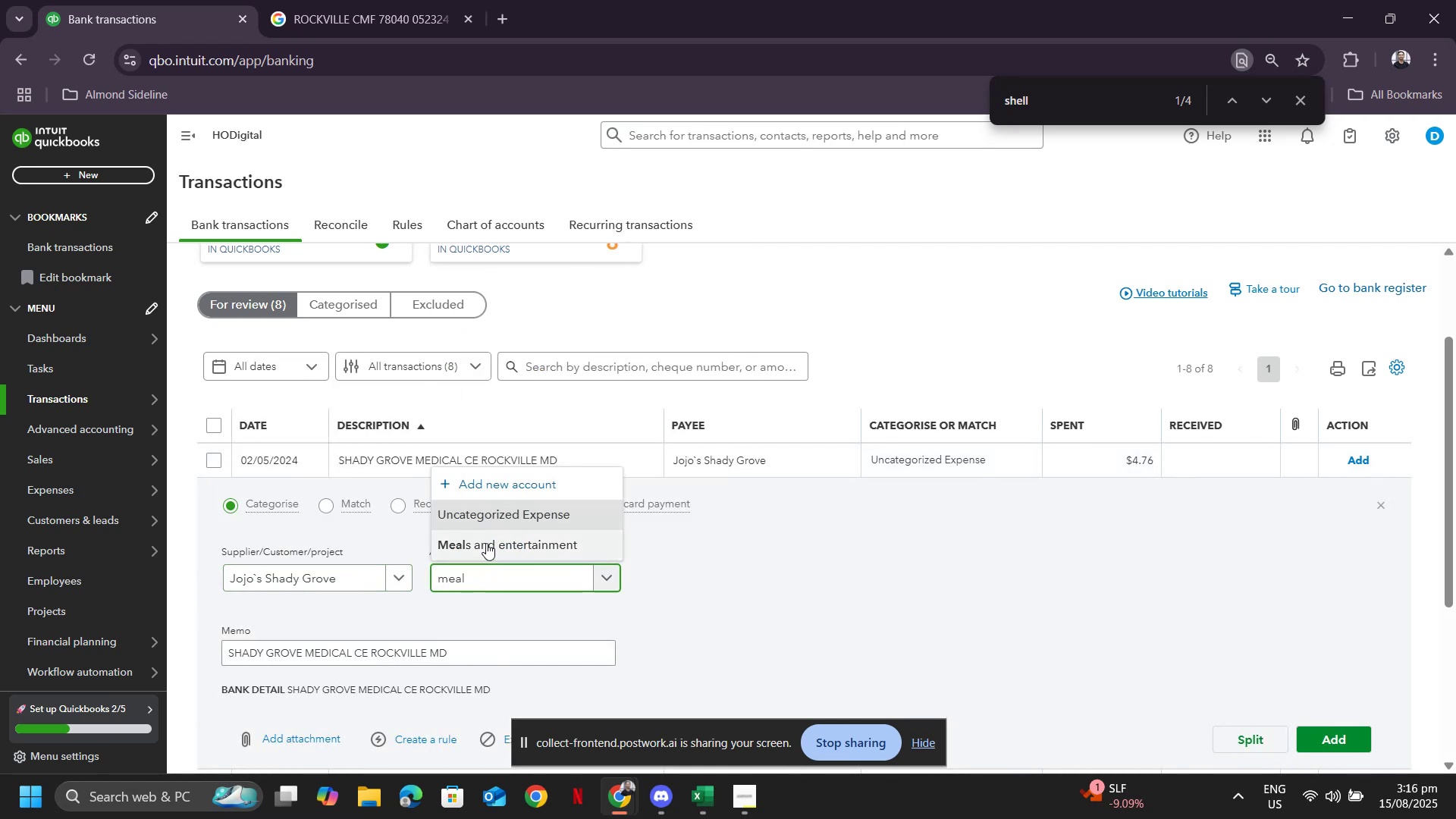 
left_click([486, 539])
 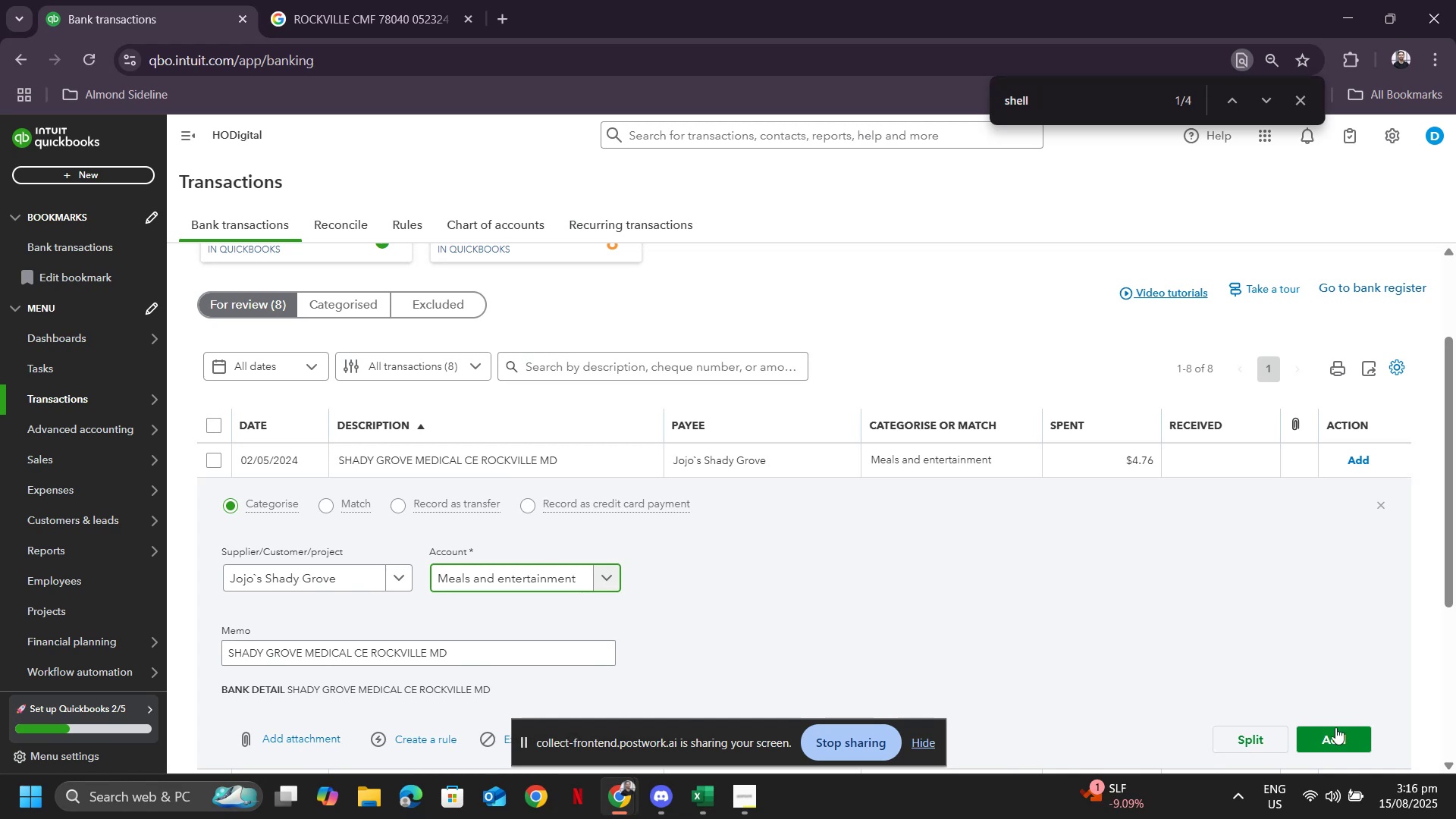 
left_click([1338, 739])
 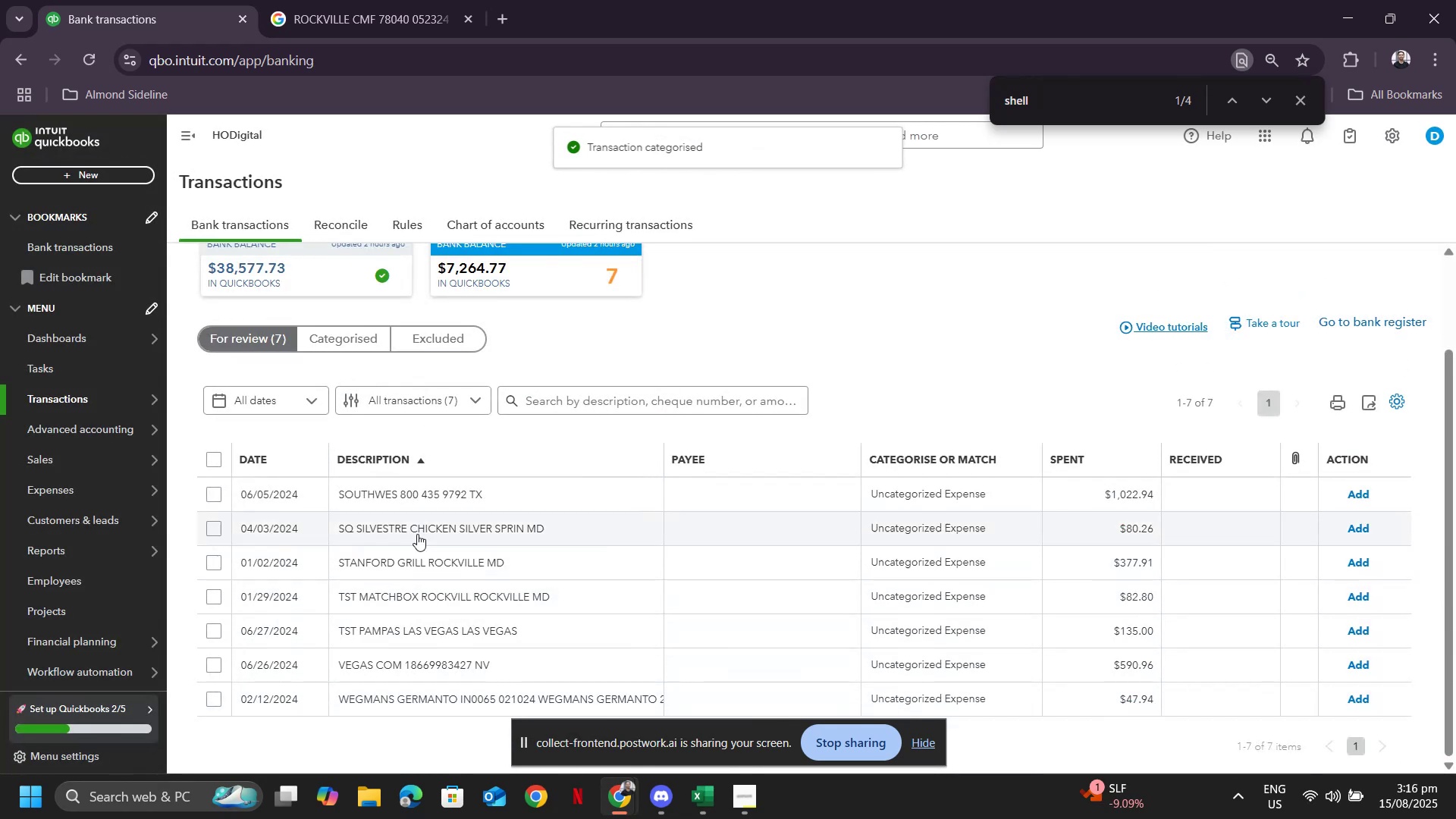 
left_click([424, 498])
 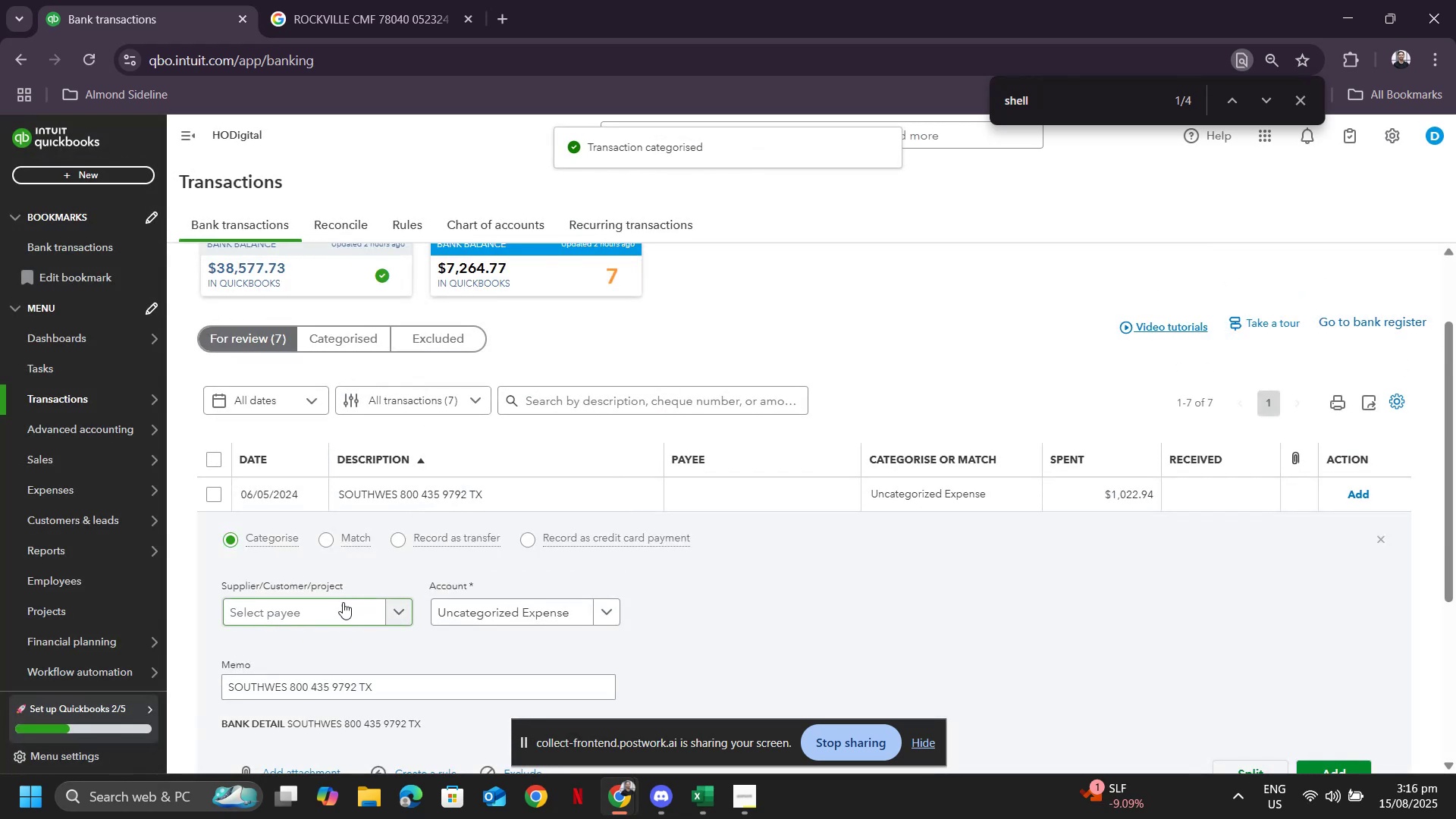 
left_click([328, 609])
 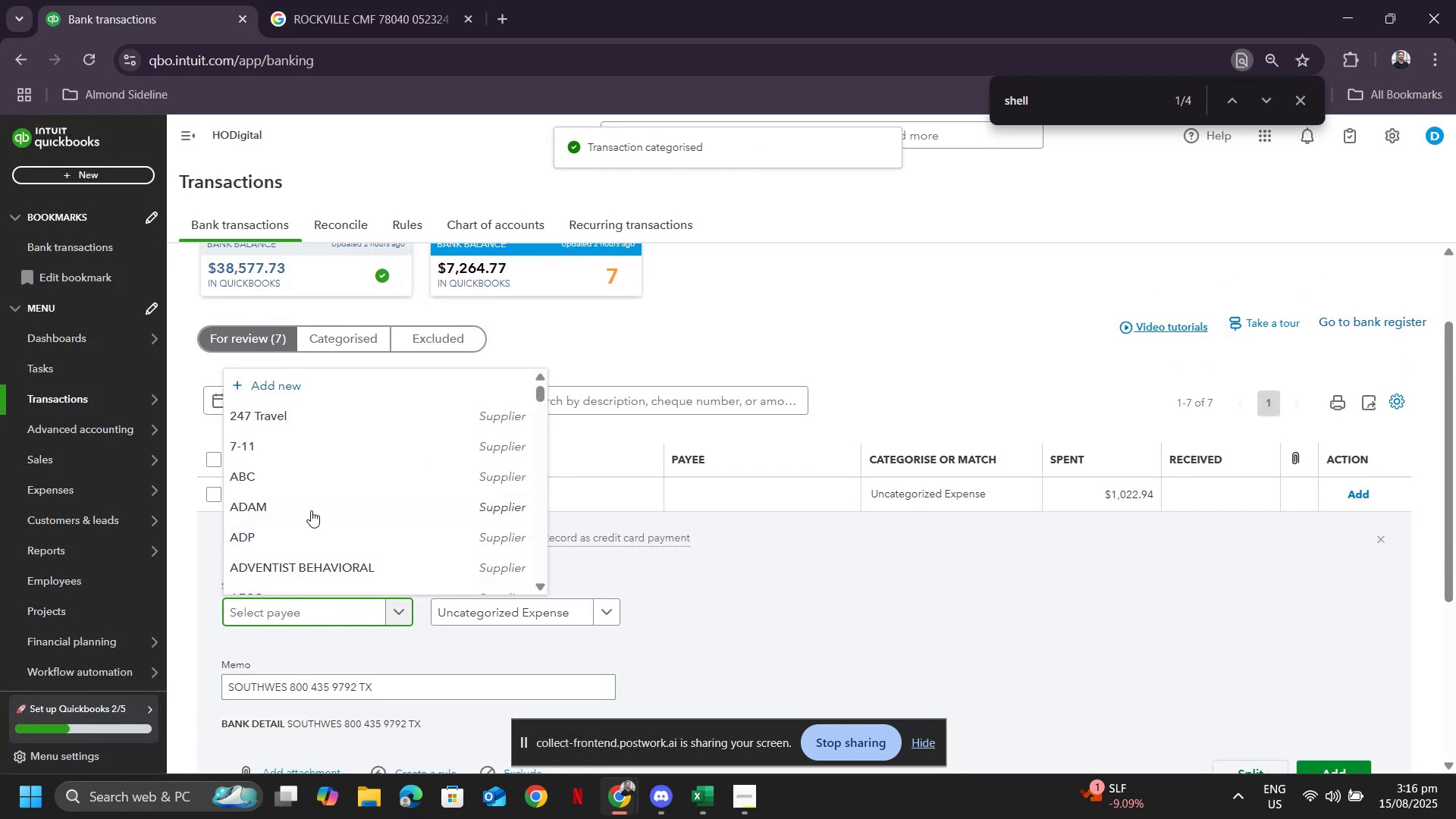 
scroll: coordinate [293, 529], scroll_direction: down, amount: 5.0
 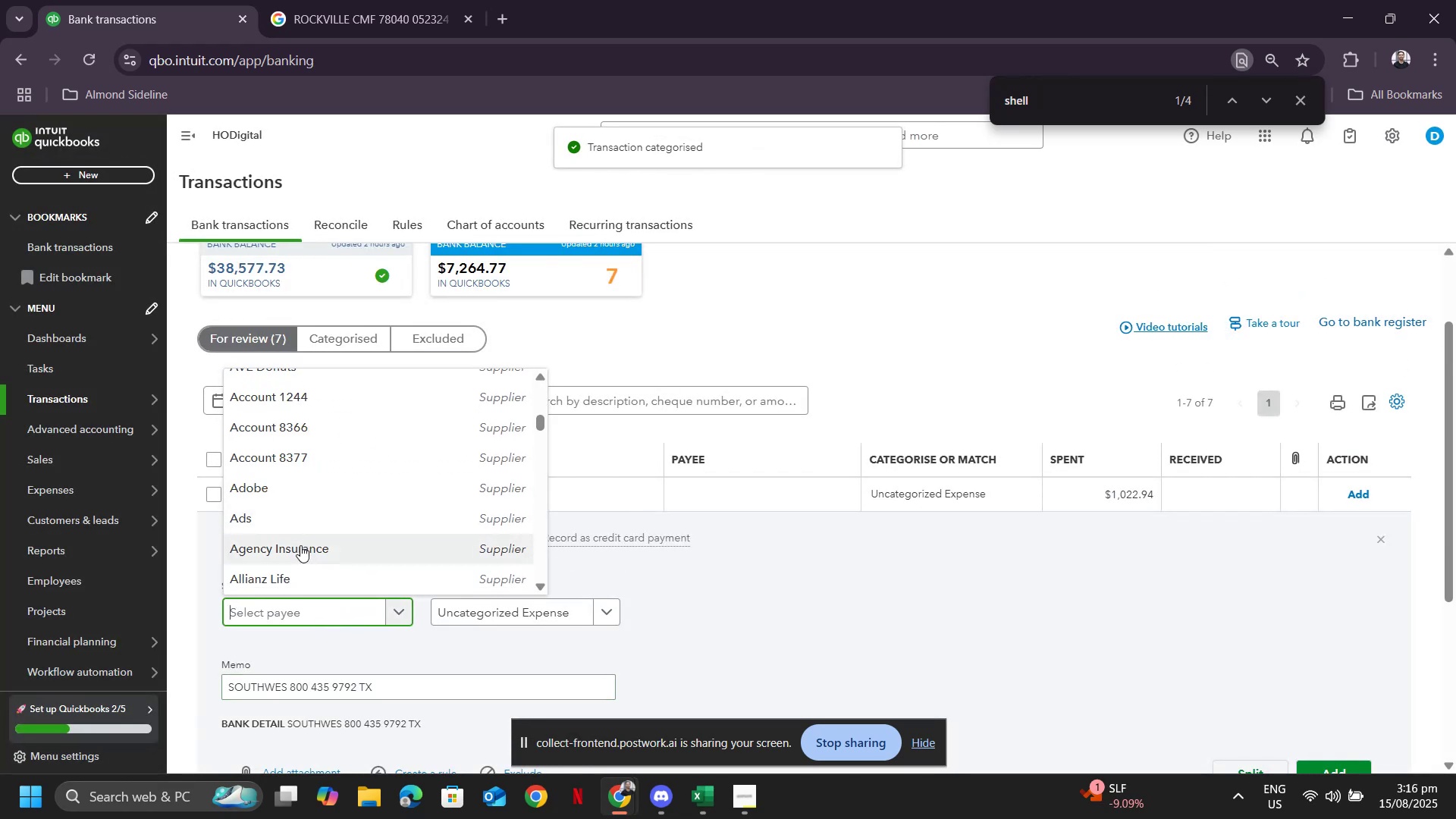 
left_click([300, 545])
 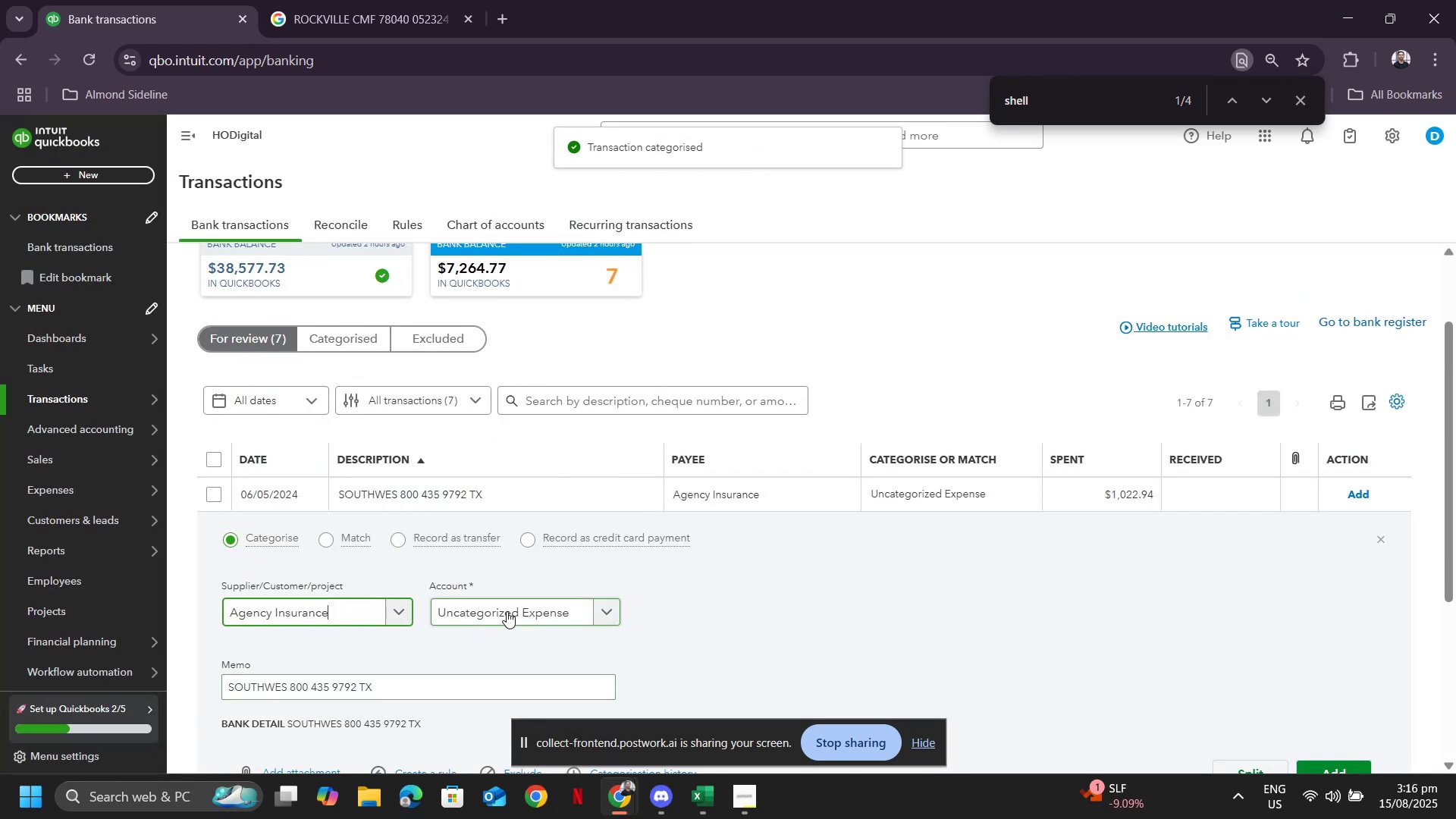 
left_click([507, 611])
 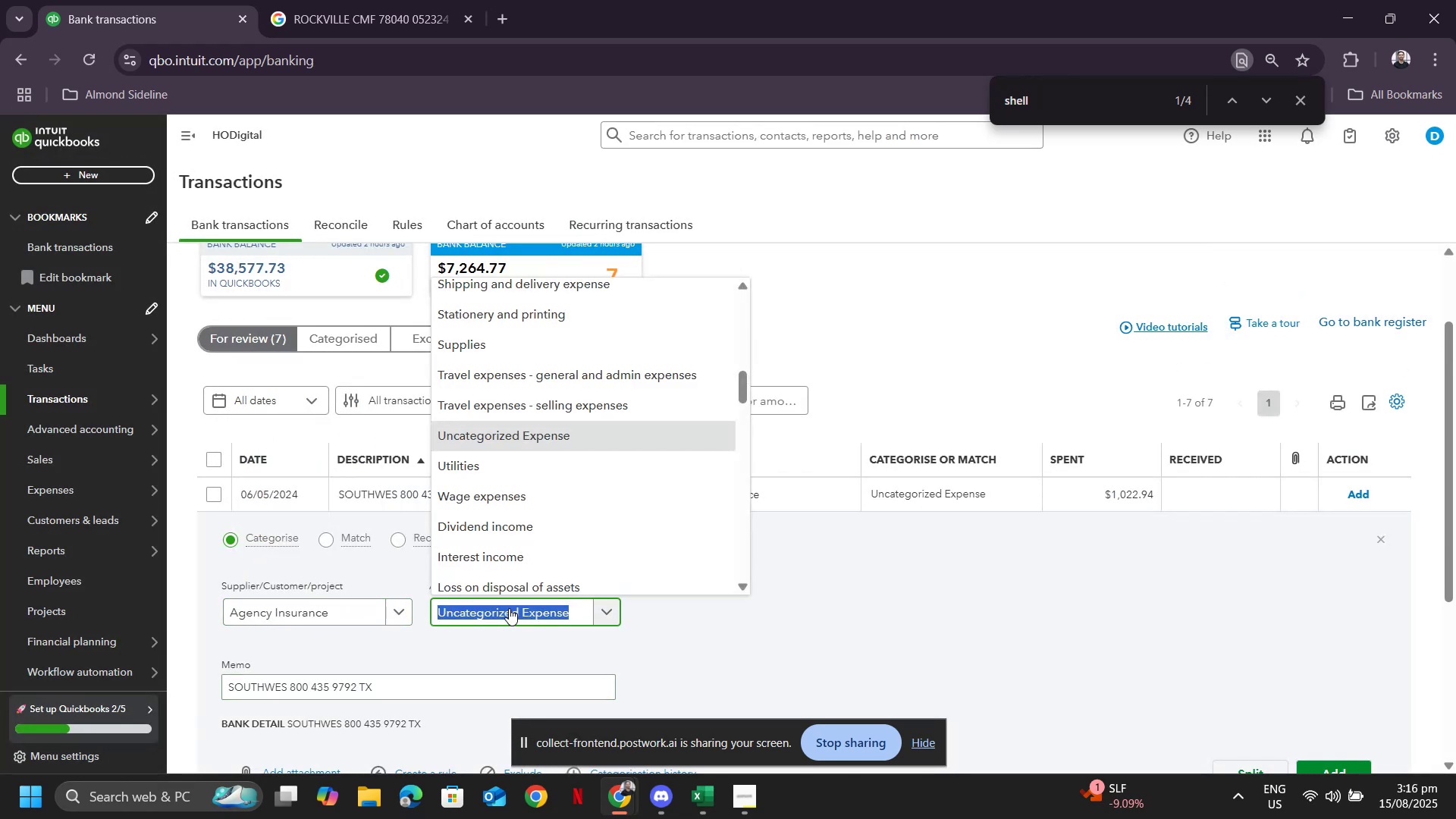 
type(ins)
 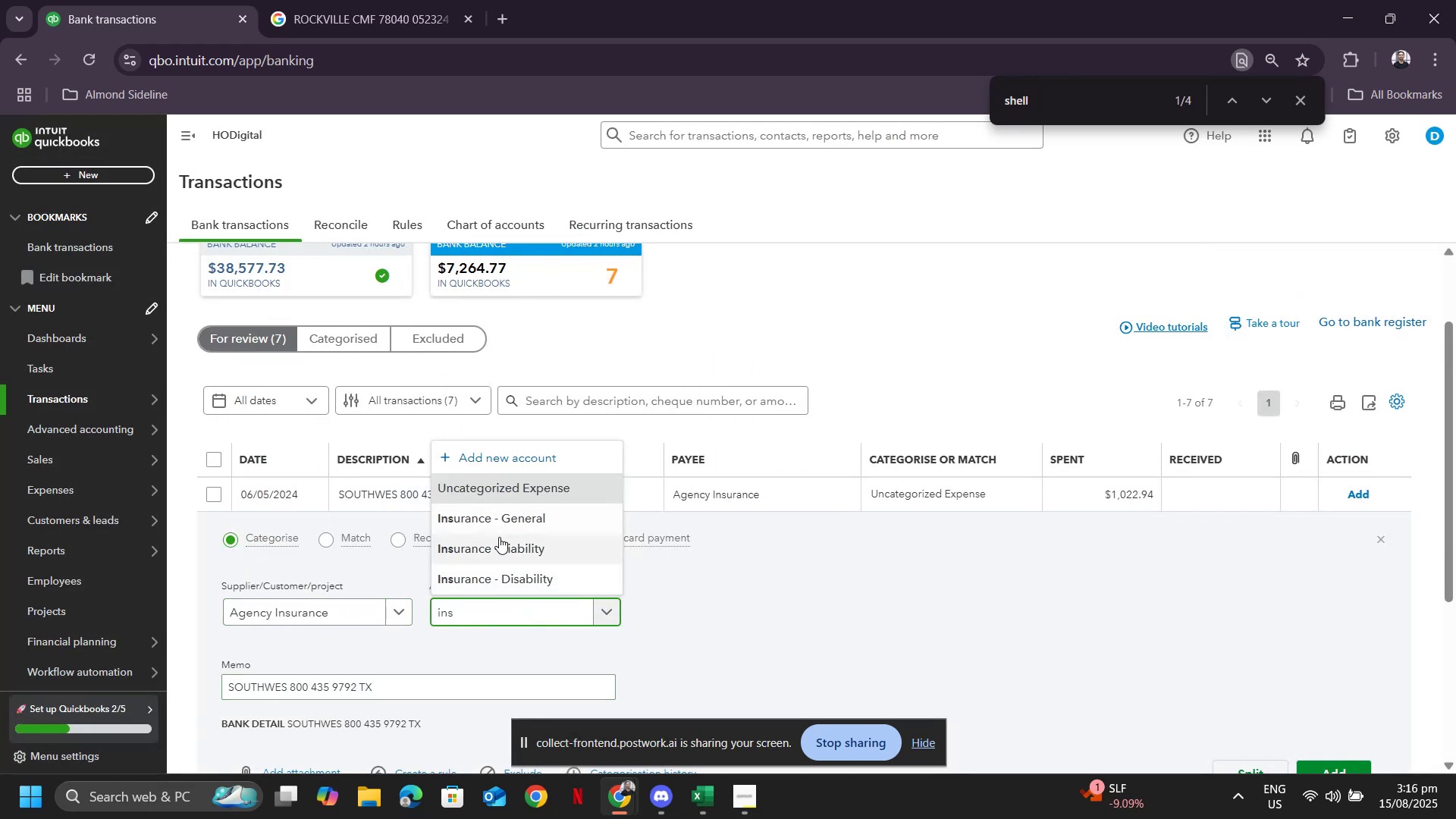 
left_click([500, 523])
 